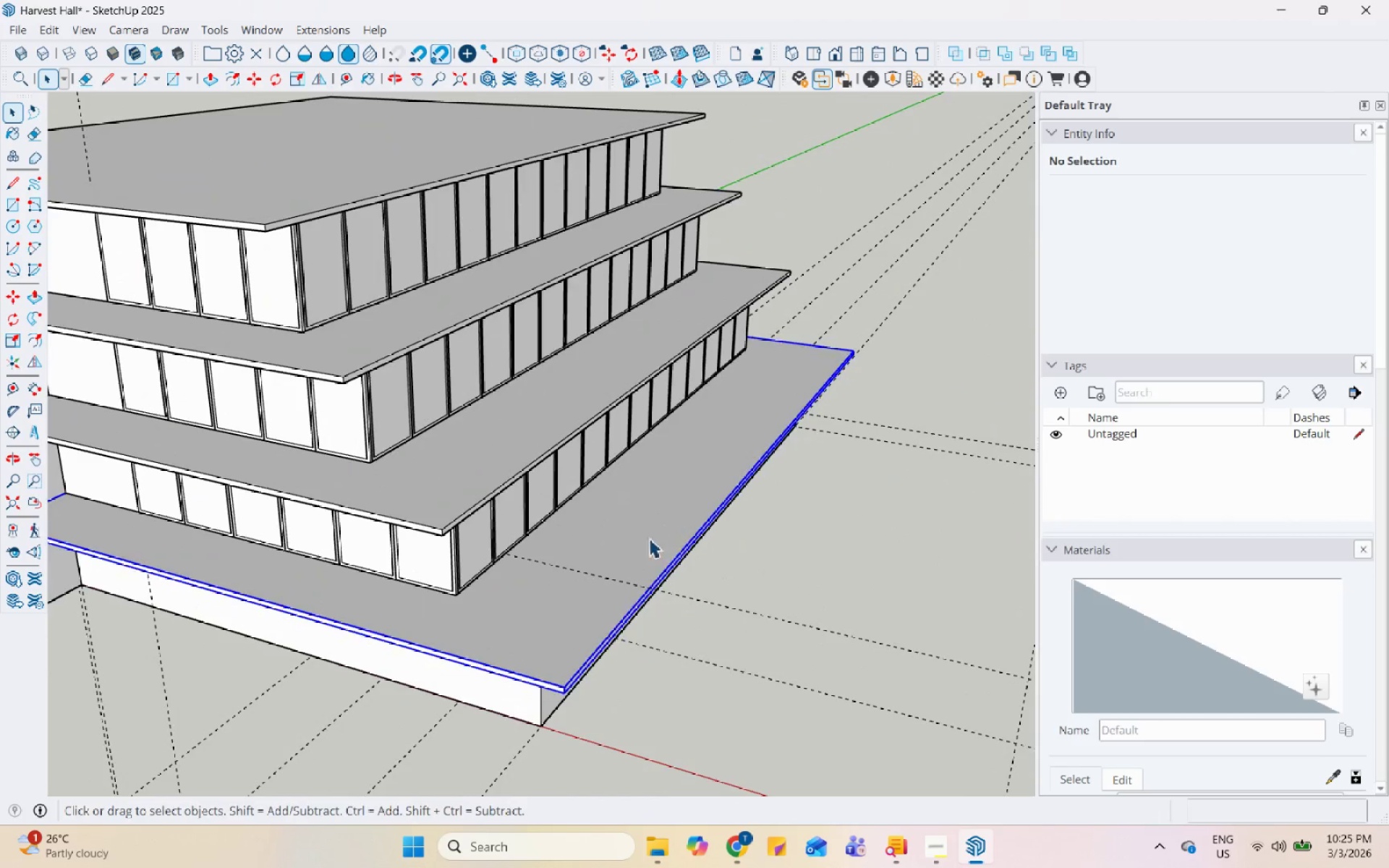 
scroll: coordinate [538, 556], scroll_direction: up, amount: 7.0
 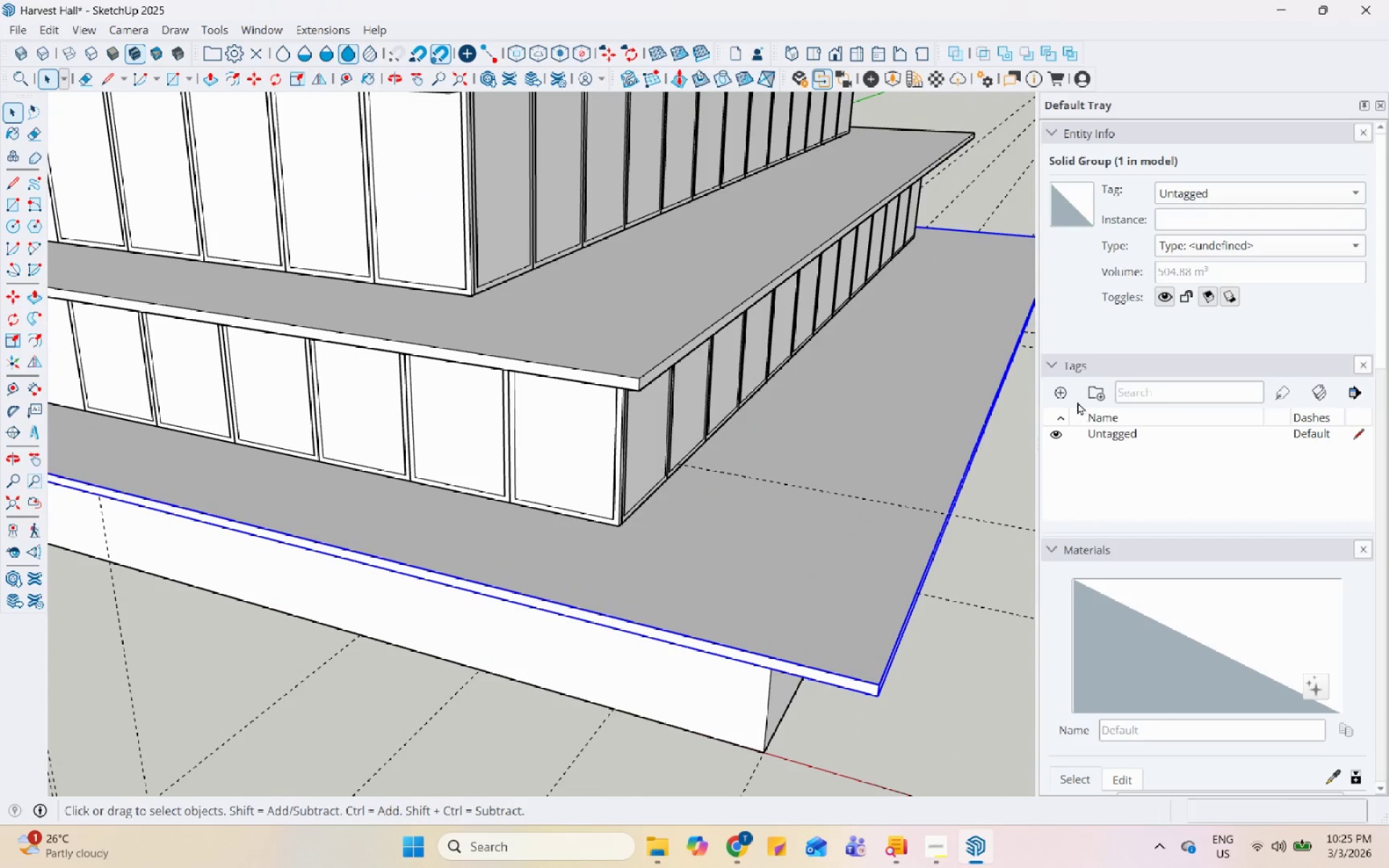 
left_click([1057, 395])
 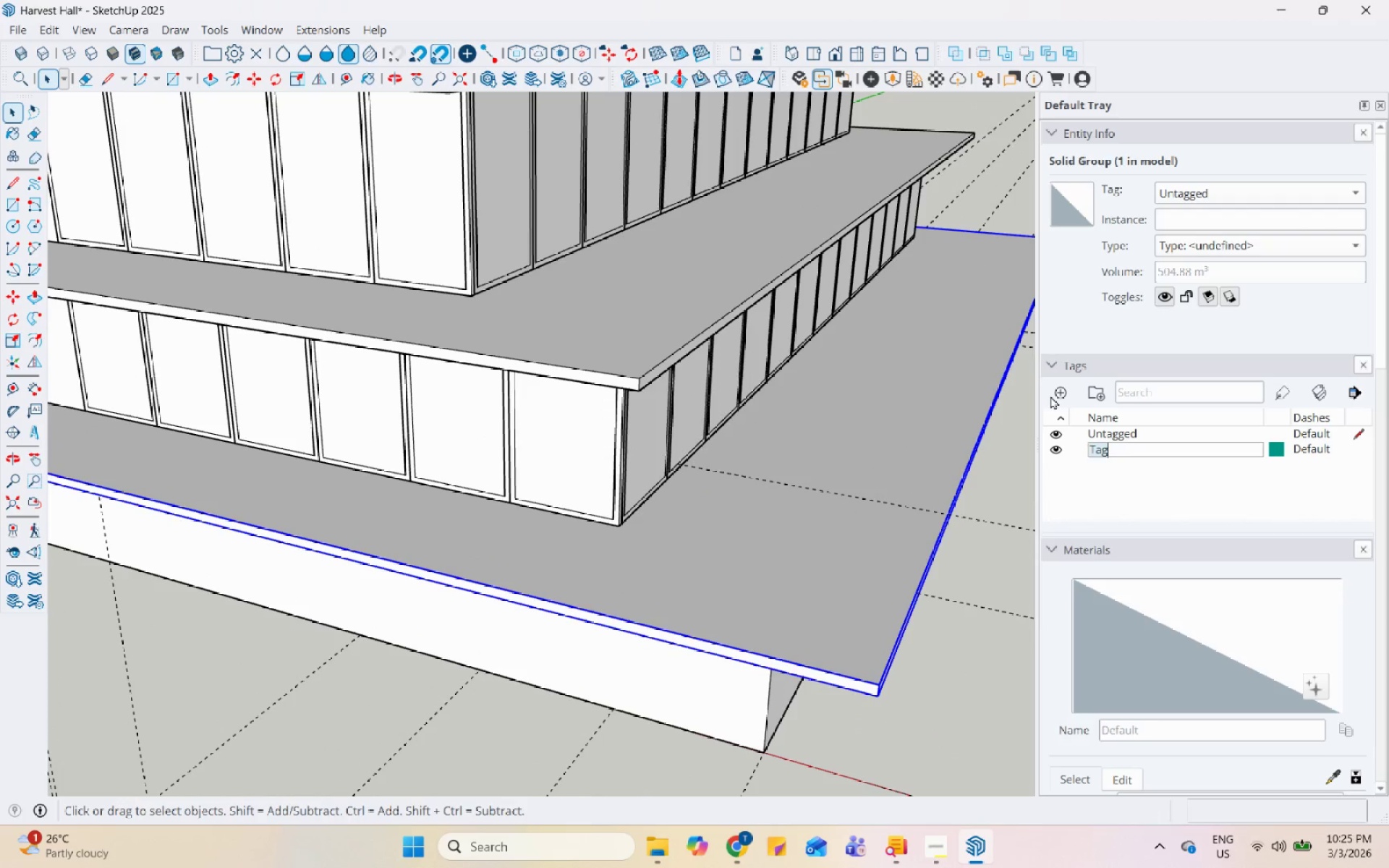 
type(Te,p )
key(Backspace)
key(Backspace)
key(Backspace)
type(mp Hide)
 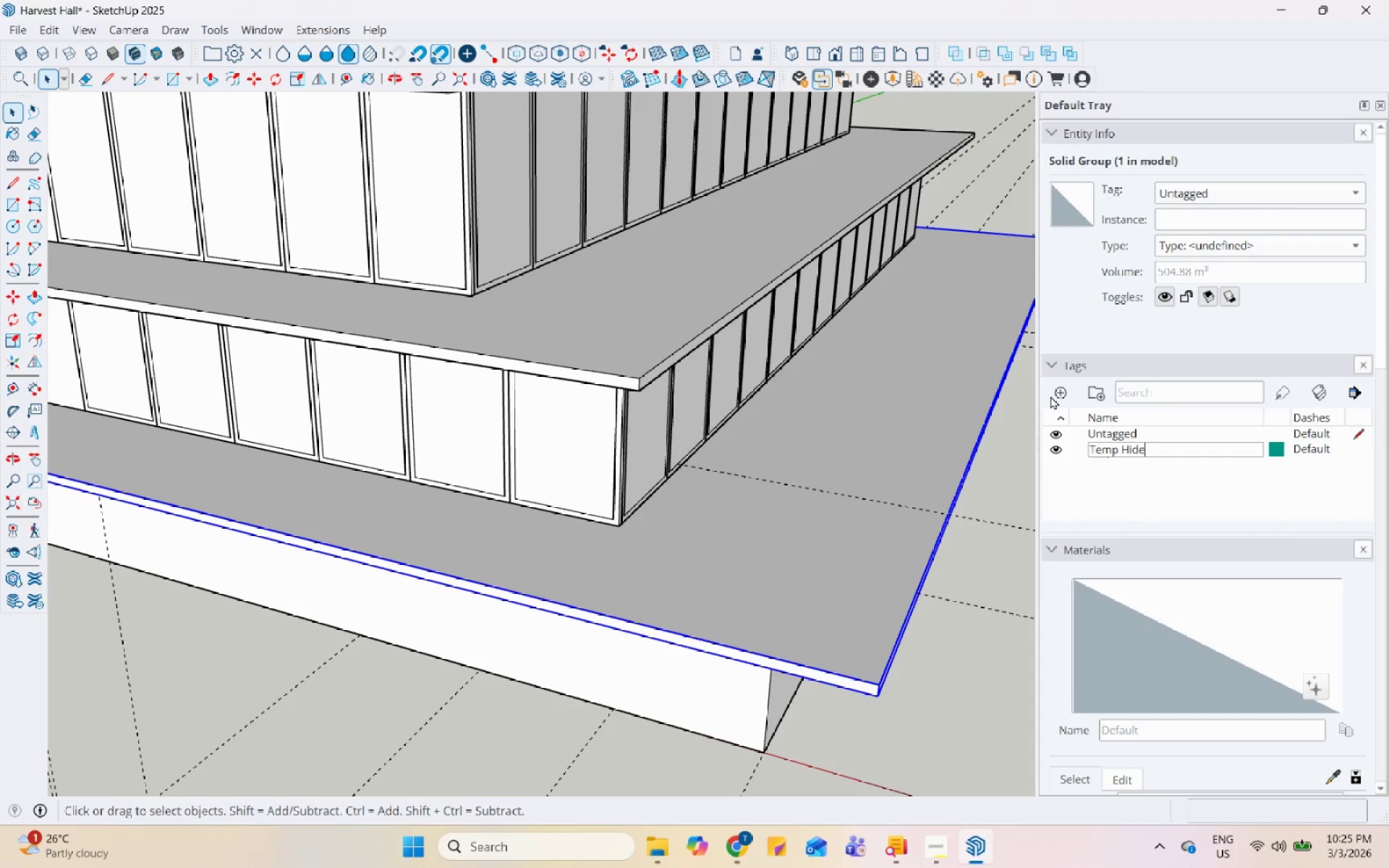 
key(Enter)
 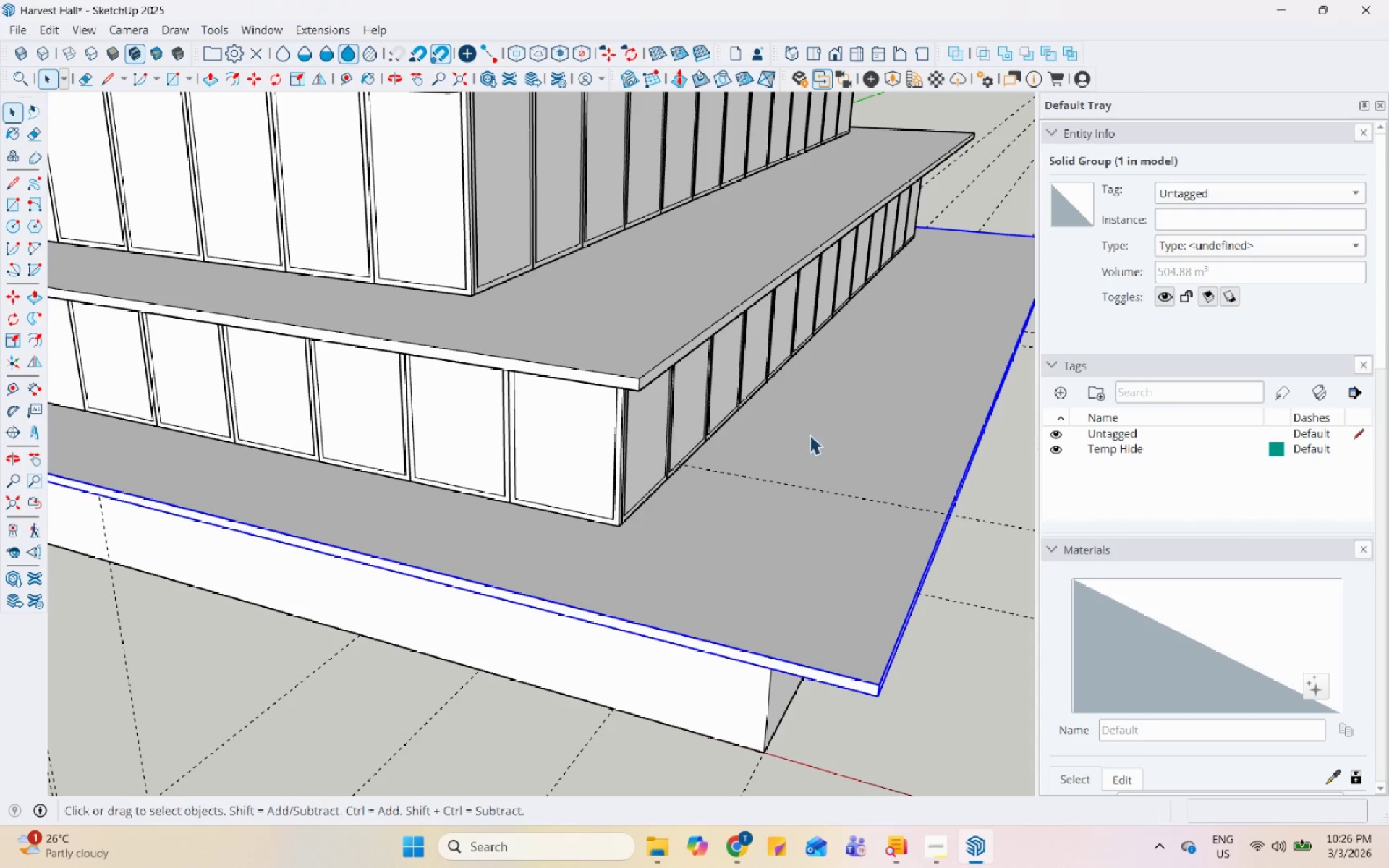 
scroll: coordinate [699, 477], scroll_direction: down, amount: 6.0
 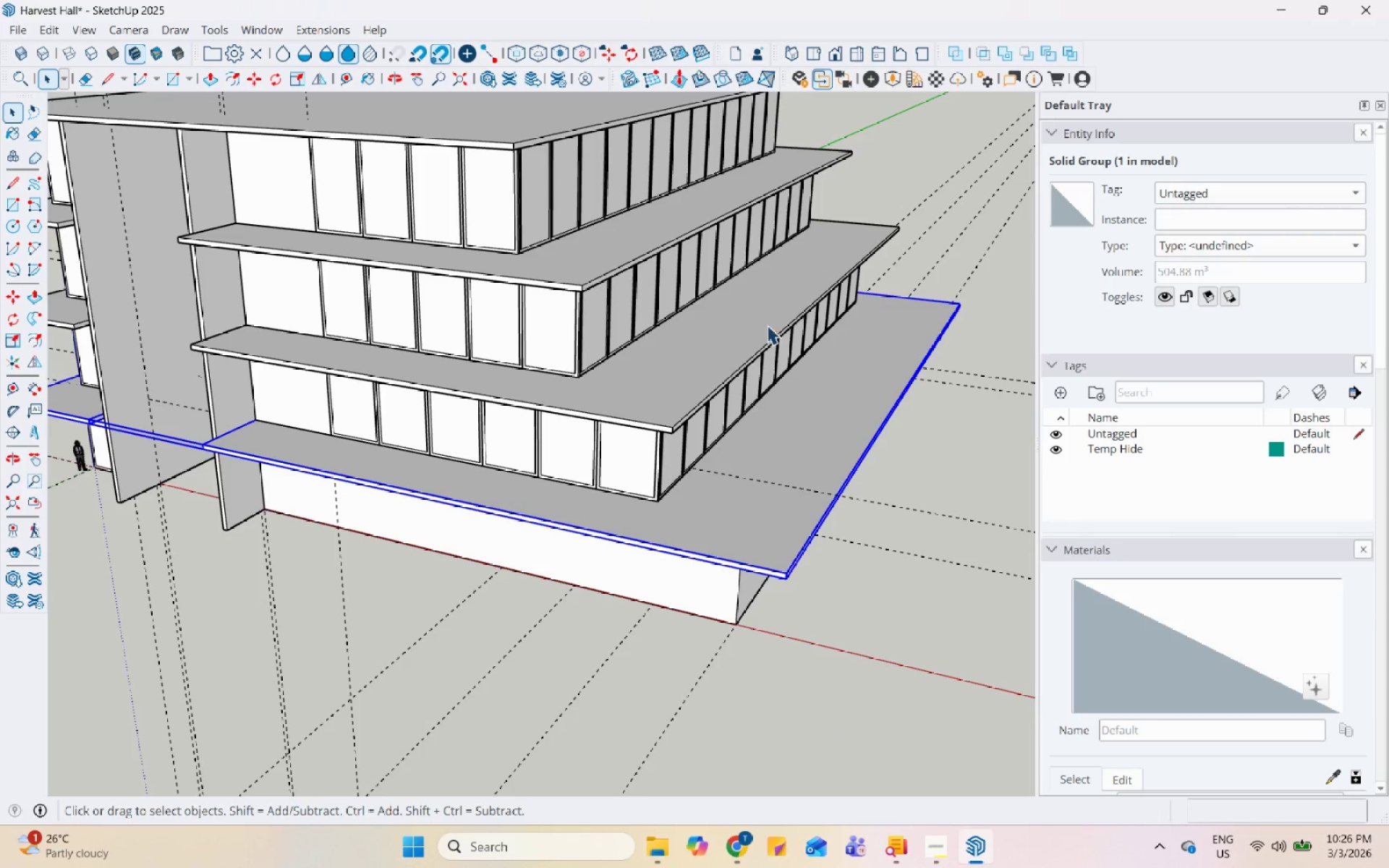 
hold_key(key=ControlLeft, duration=1.22)
left_click([700, 361])
 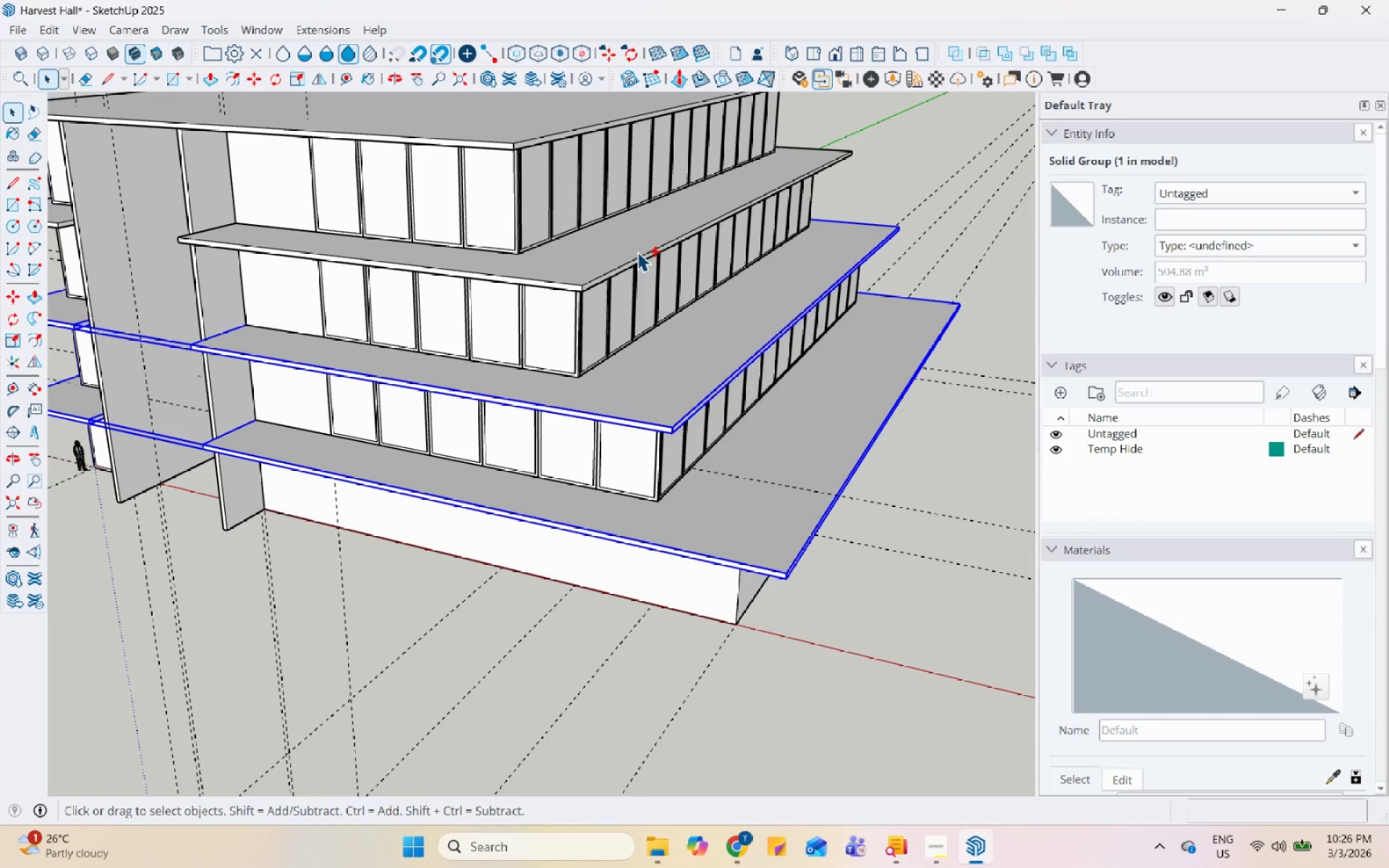 
left_click([637, 252])
 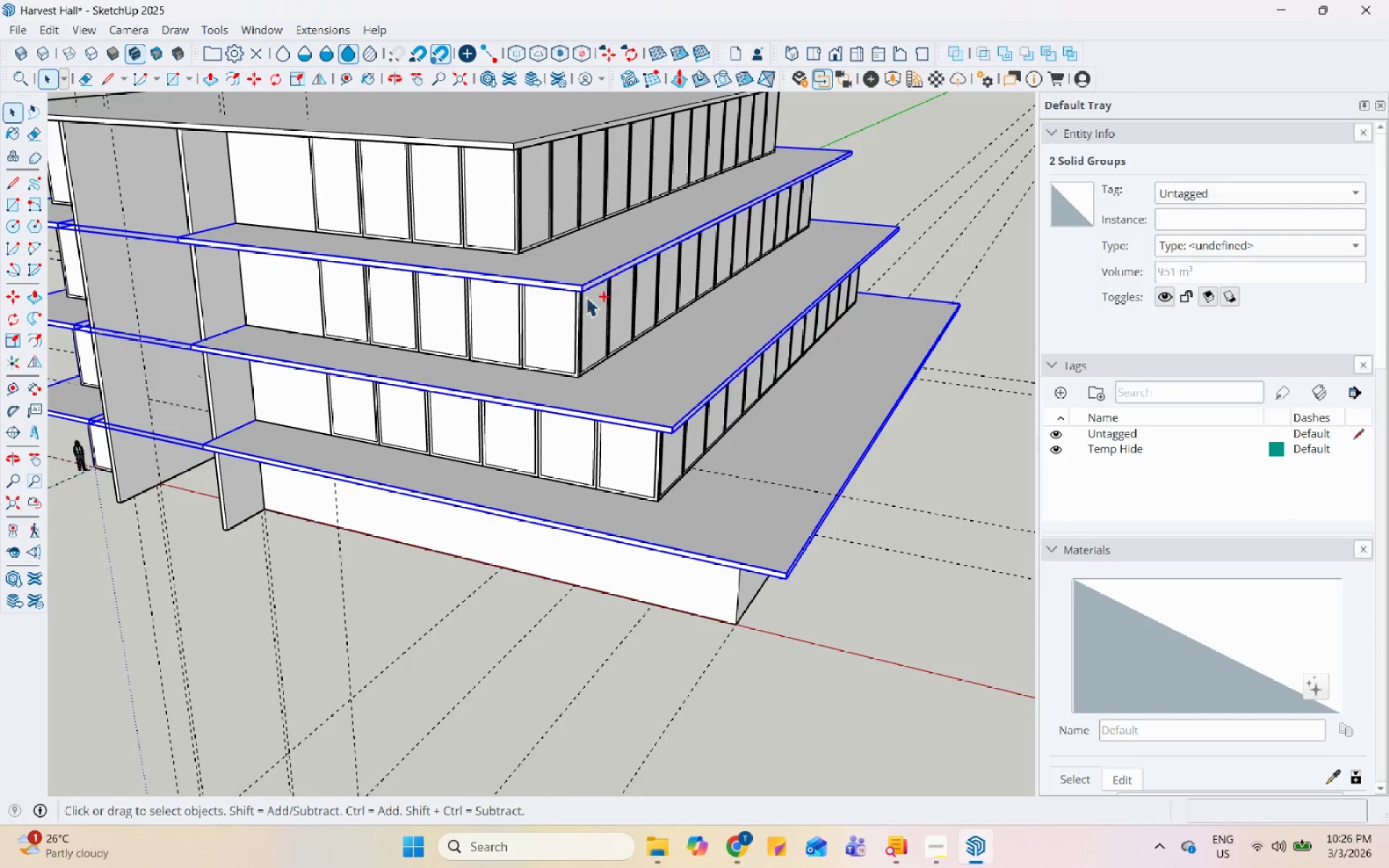 
scroll: coordinate [577, 318], scroll_direction: down, amount: 1.0
 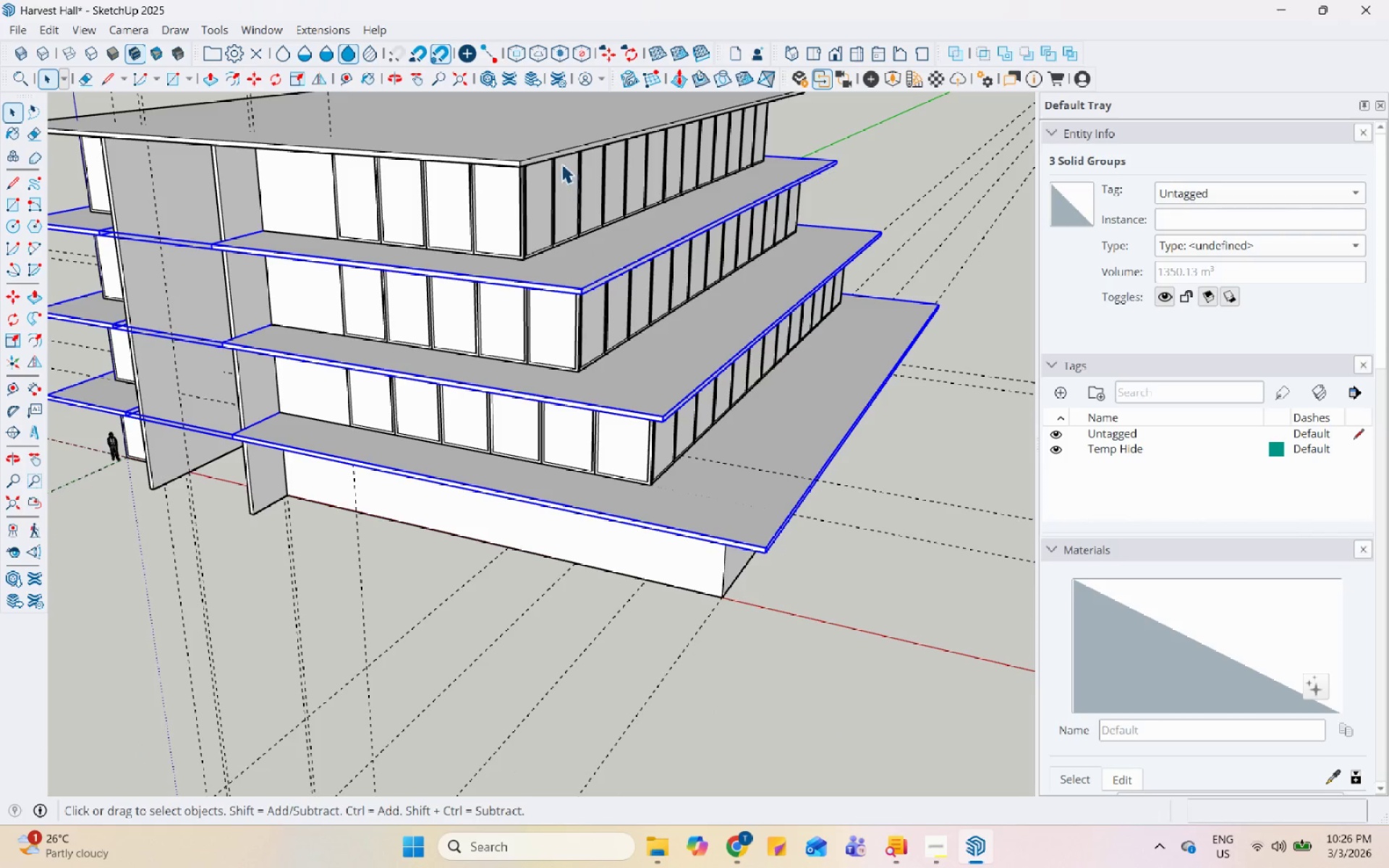 
hold_key(key=ControlLeft, duration=0.33)
left_click([549, 136])
 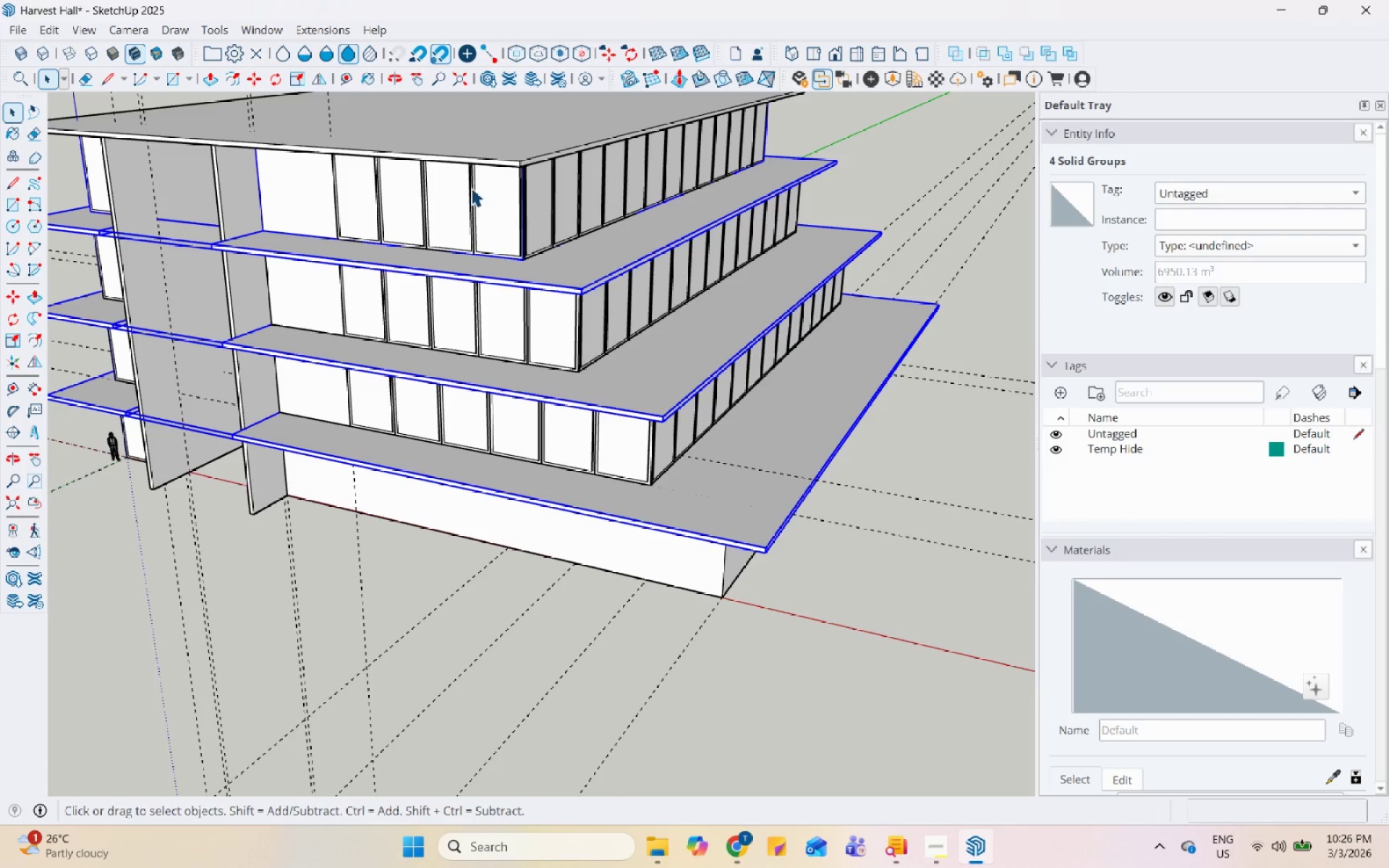 
left_click([483, 122])
 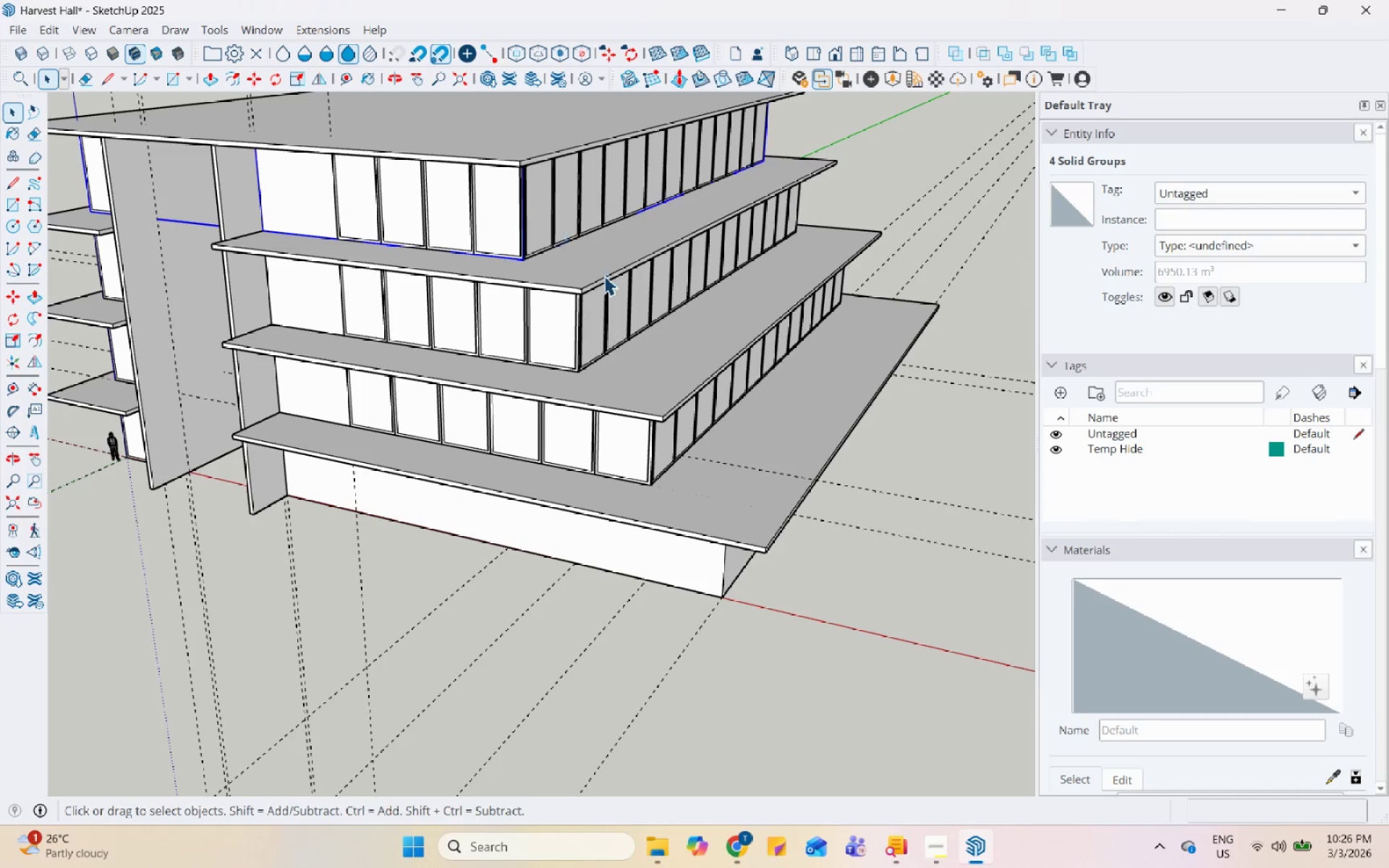 
left_click([604, 278])
 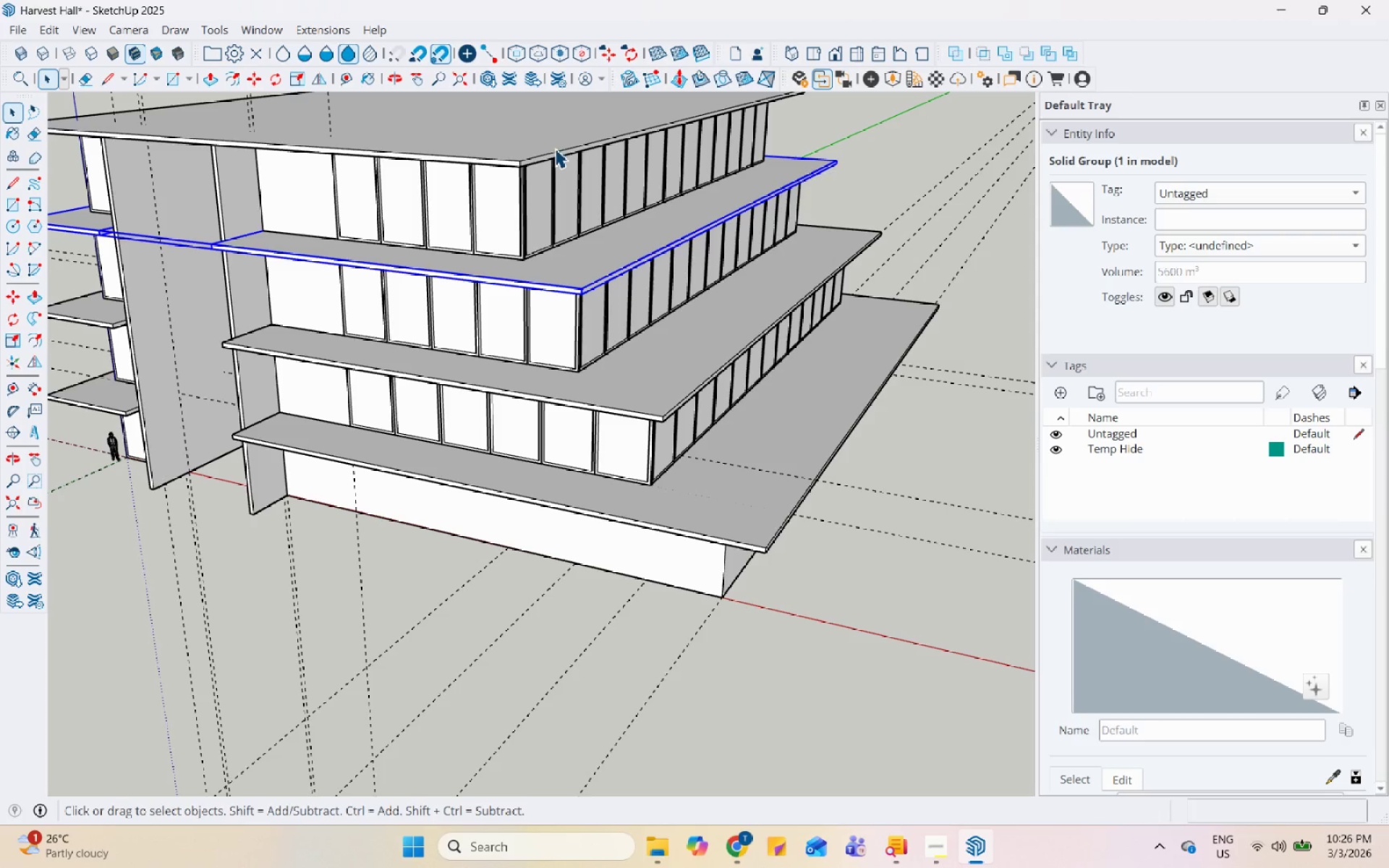 
left_click([544, 140])
 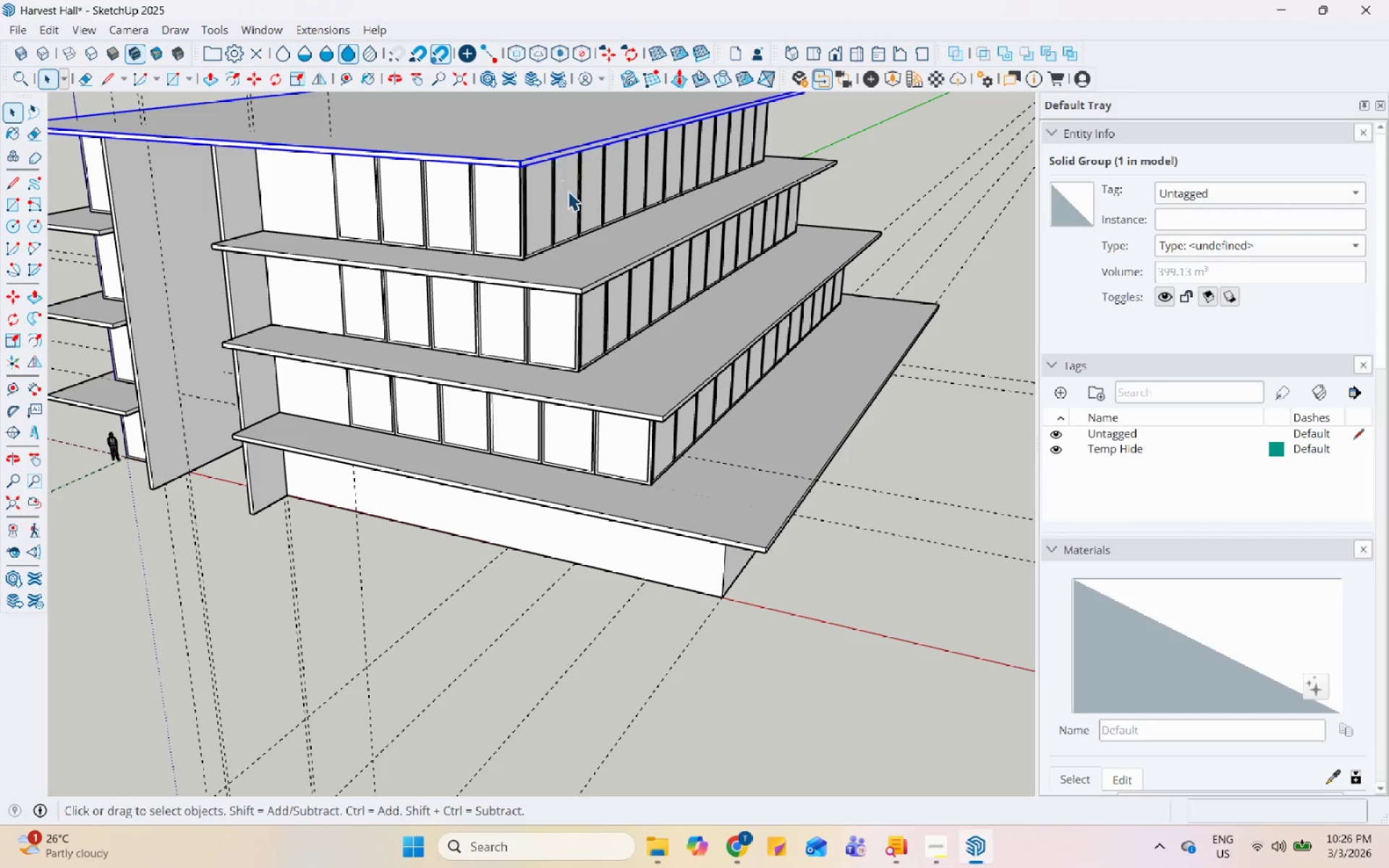 
hold_key(key=ControlLeft, duration=0.88)
left_click([592, 242])
 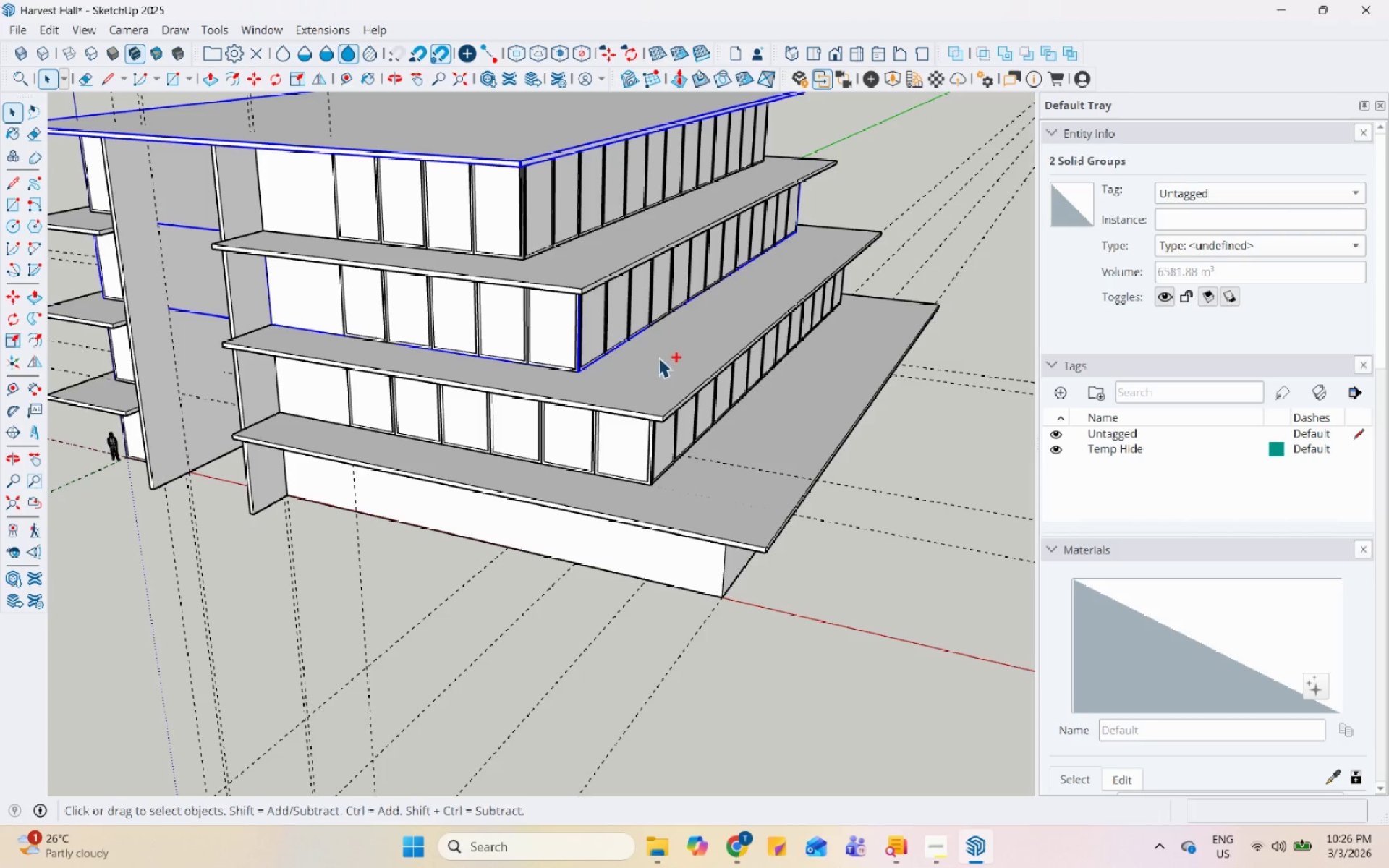 
left_click([598, 276])
 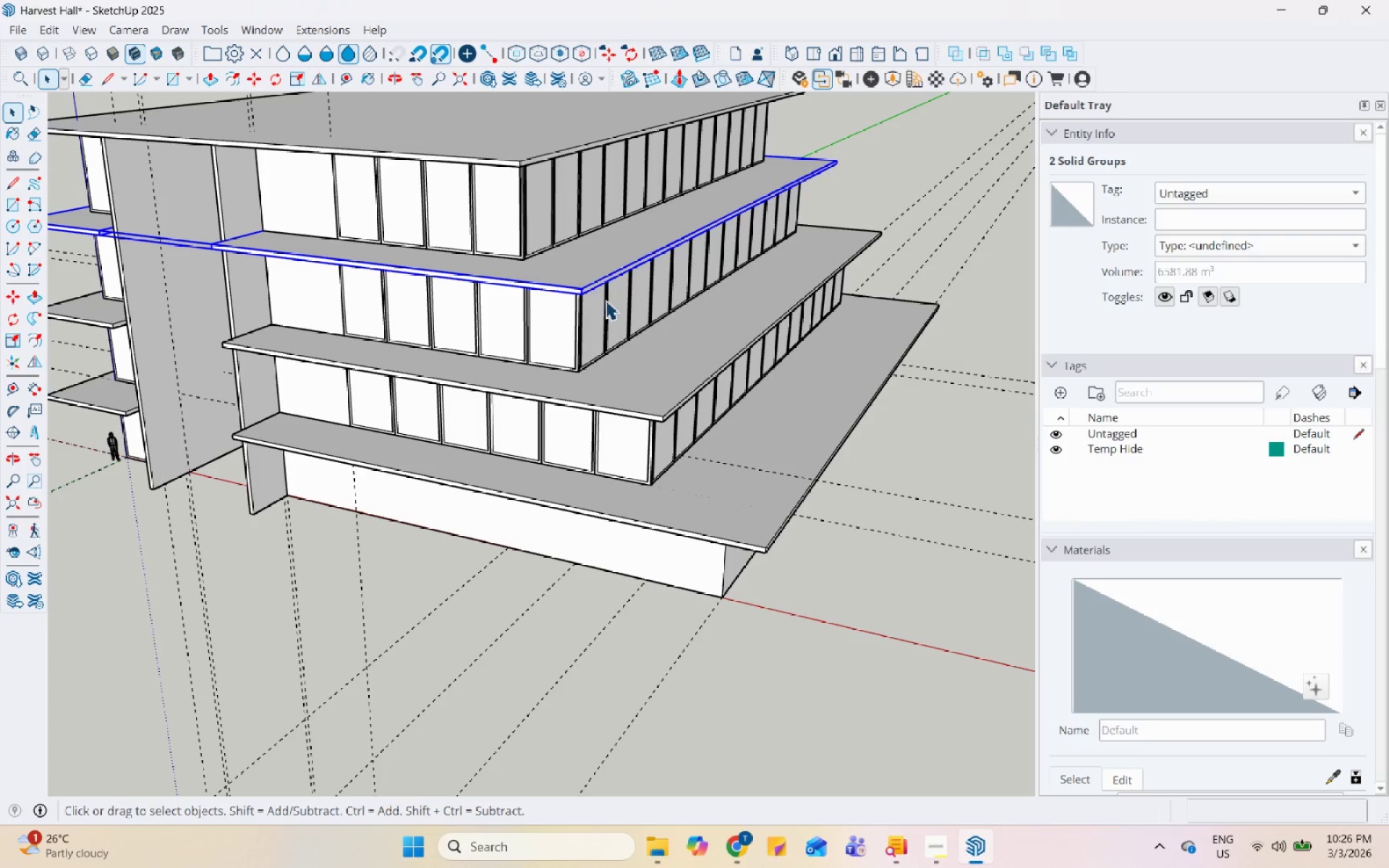 
scroll: coordinate [606, 381], scroll_direction: down, amount: 4.0
 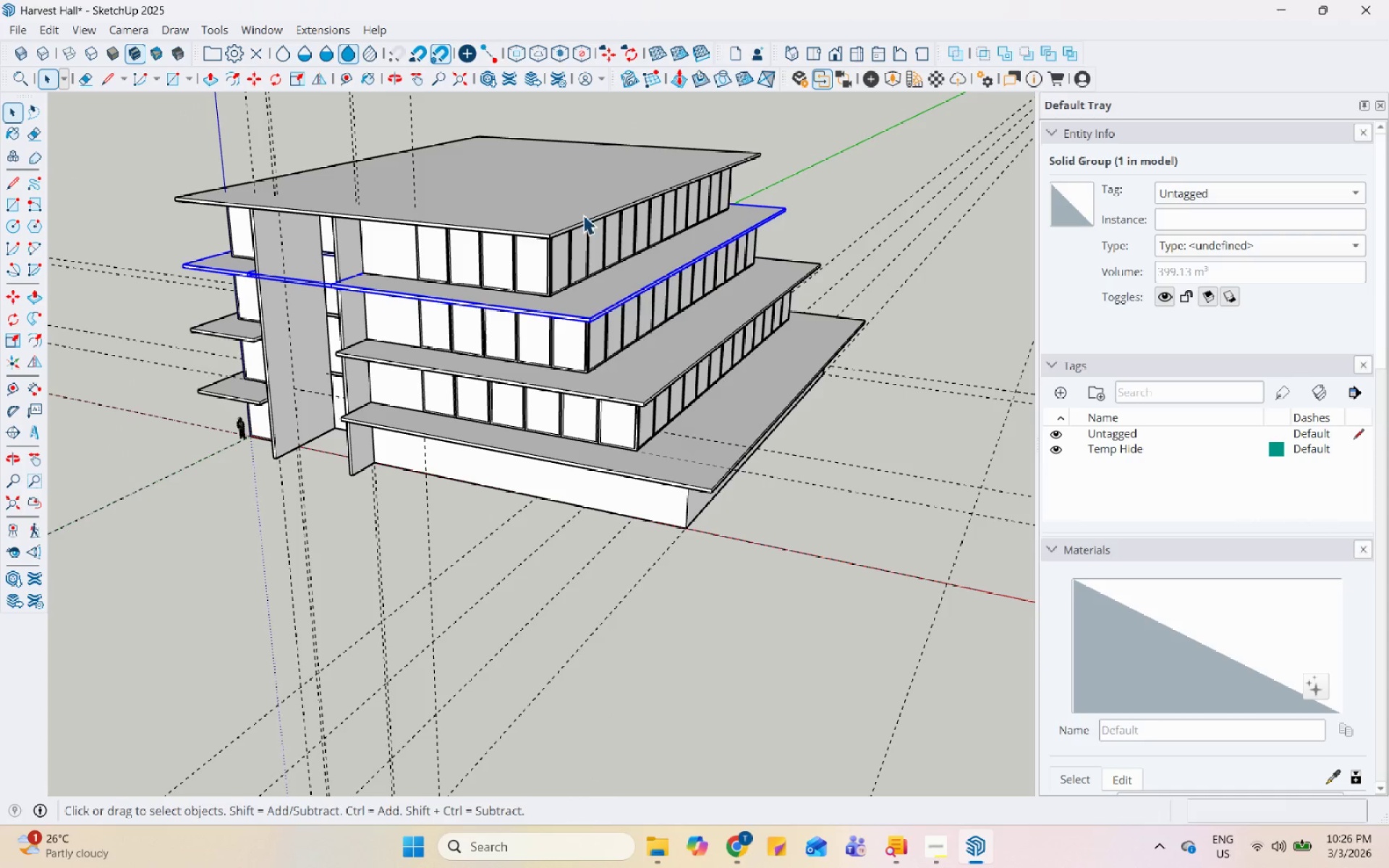 
left_click([582, 208])
 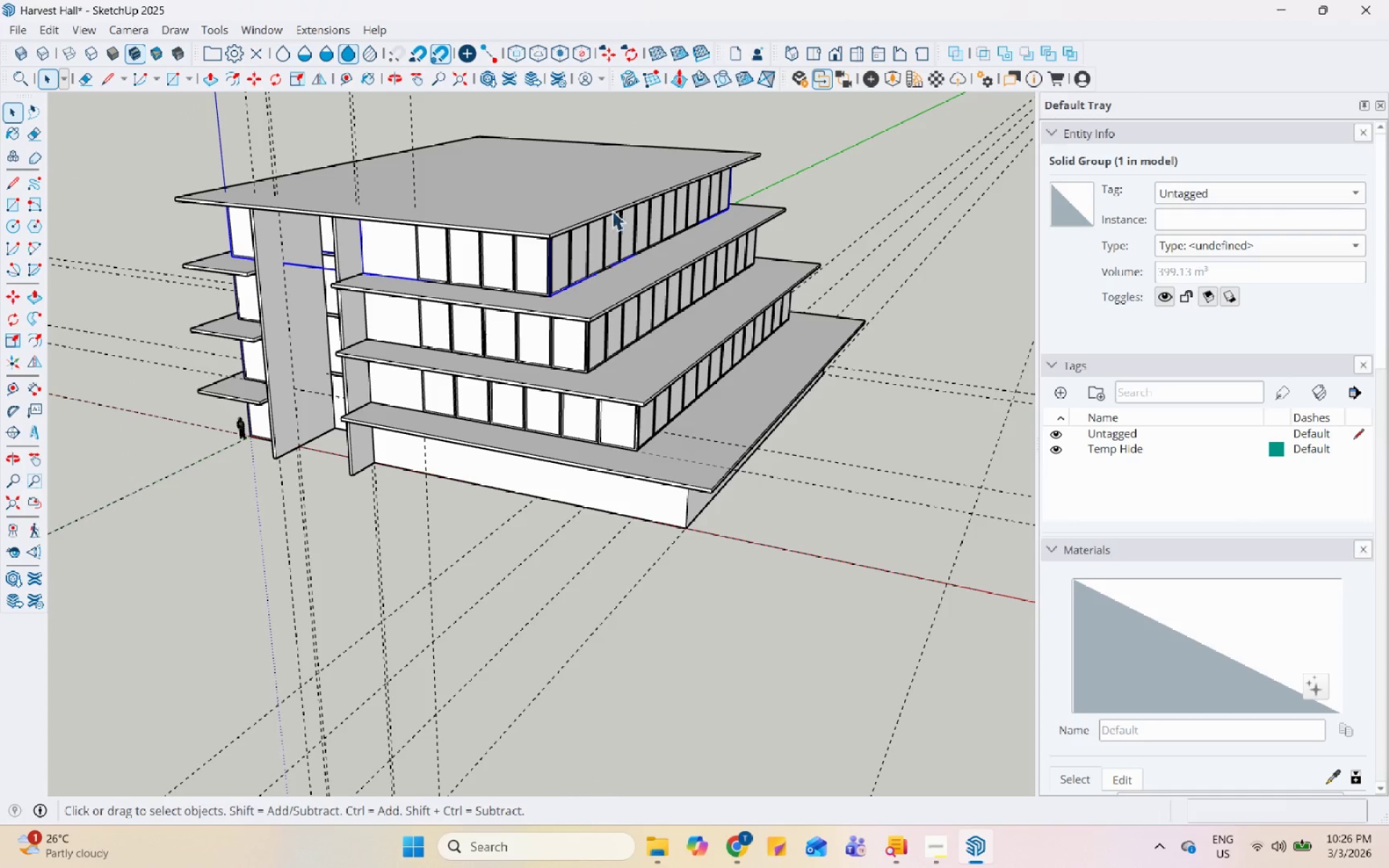 
left_click([613, 156])
 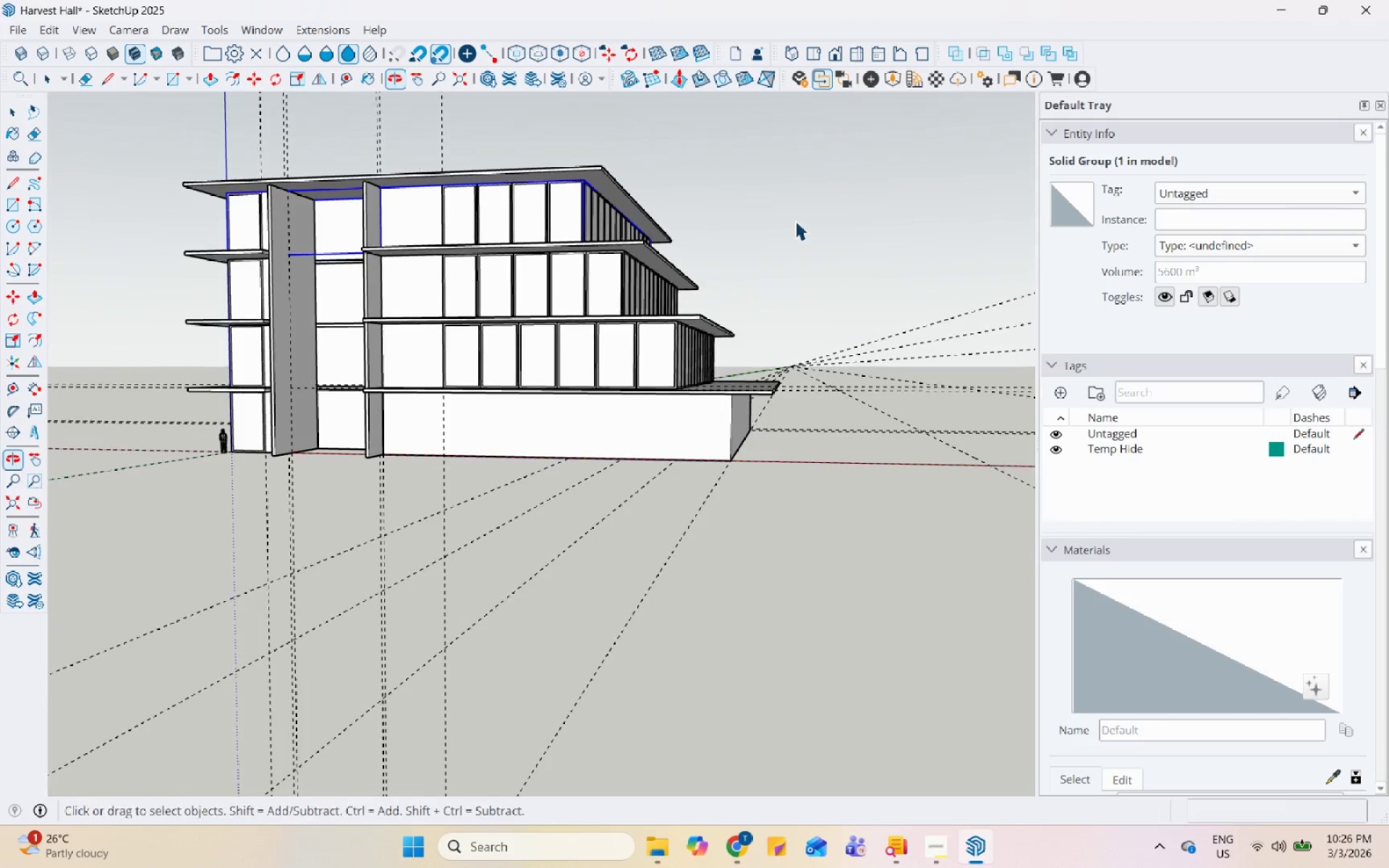 
left_click([638, 197])
 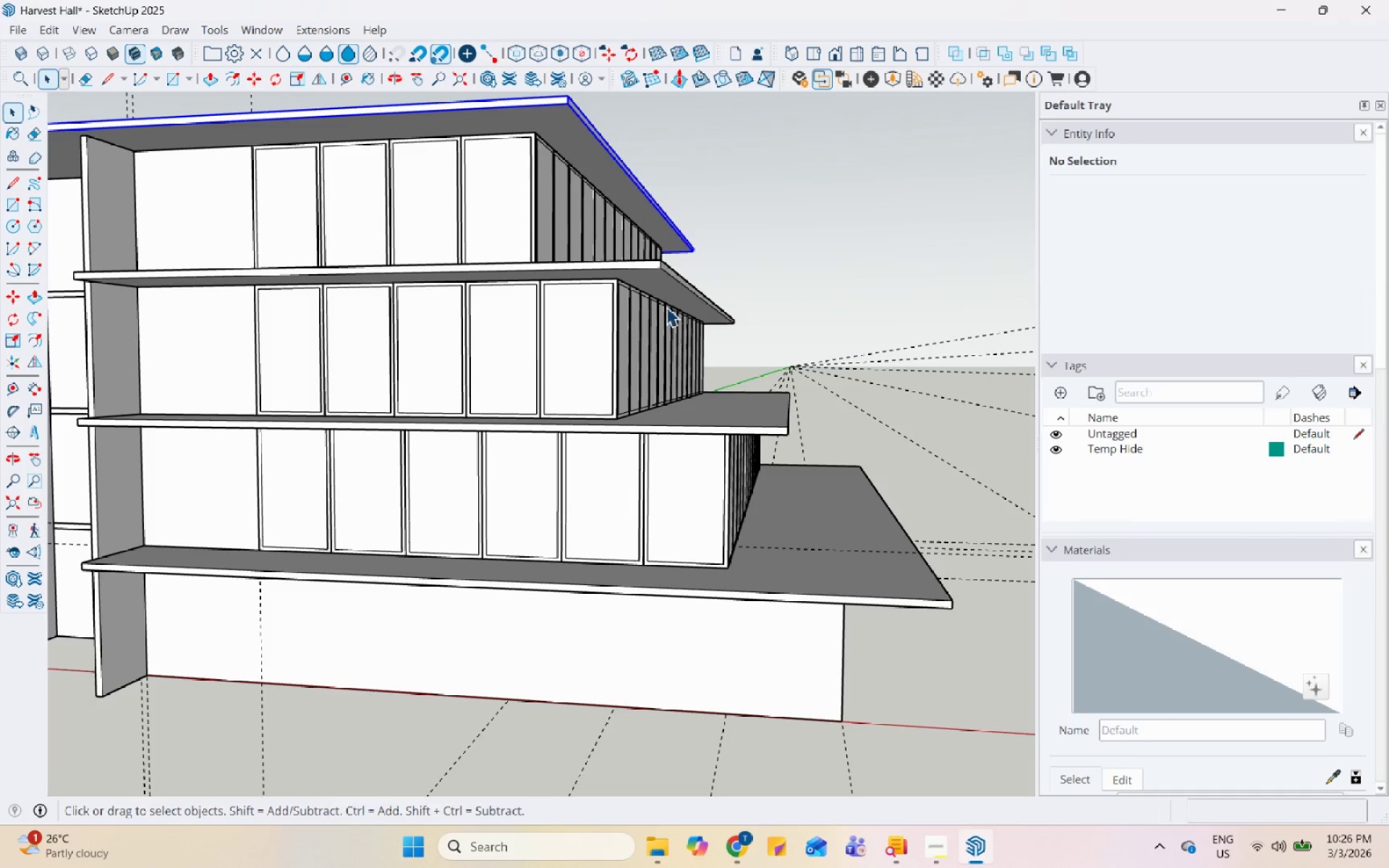 
scroll: coordinate [629, 224], scroll_direction: up, amount: 5.0
 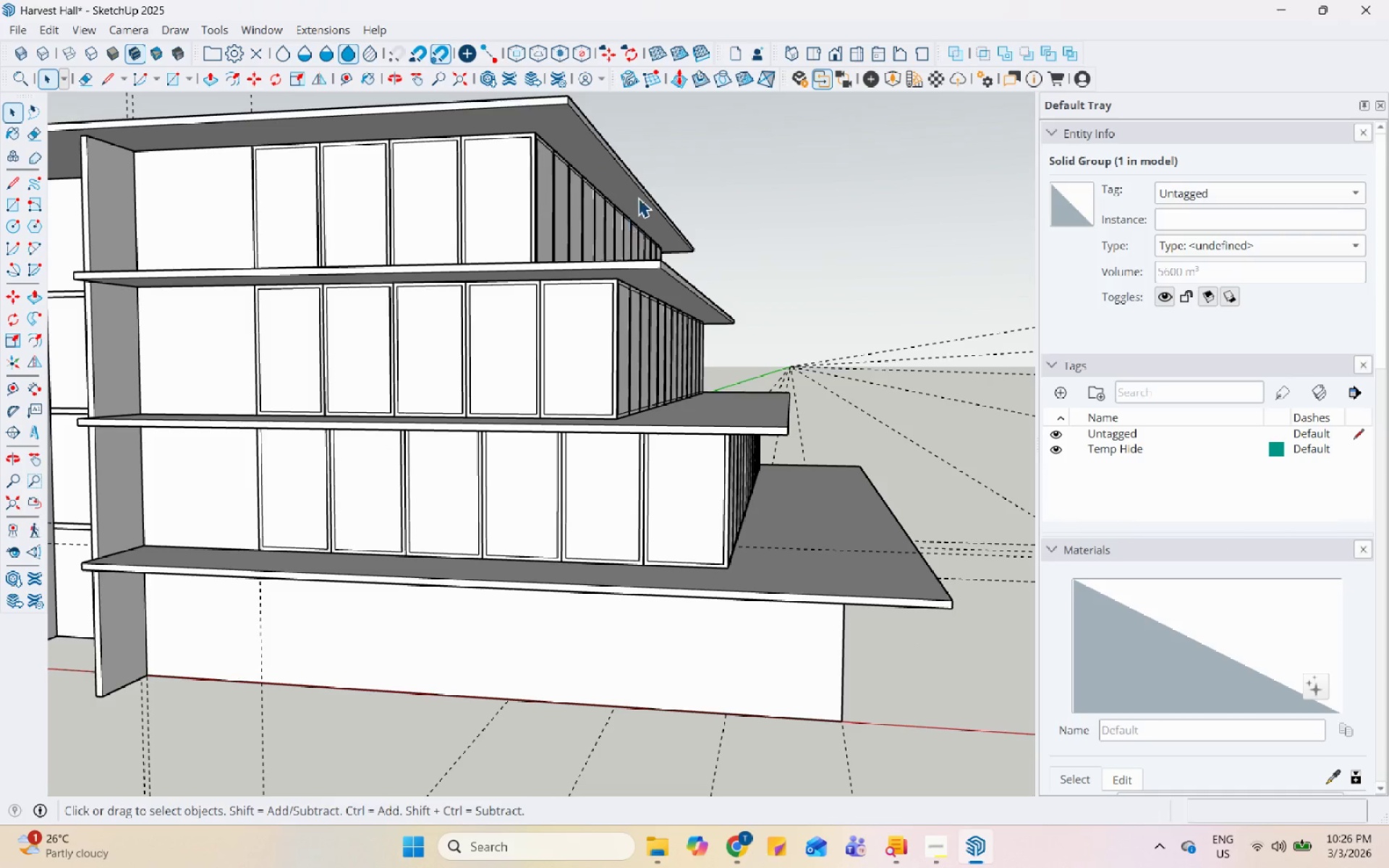 
hold_key(key=ControlLeft, duration=1.51)
left_click([675, 291])
 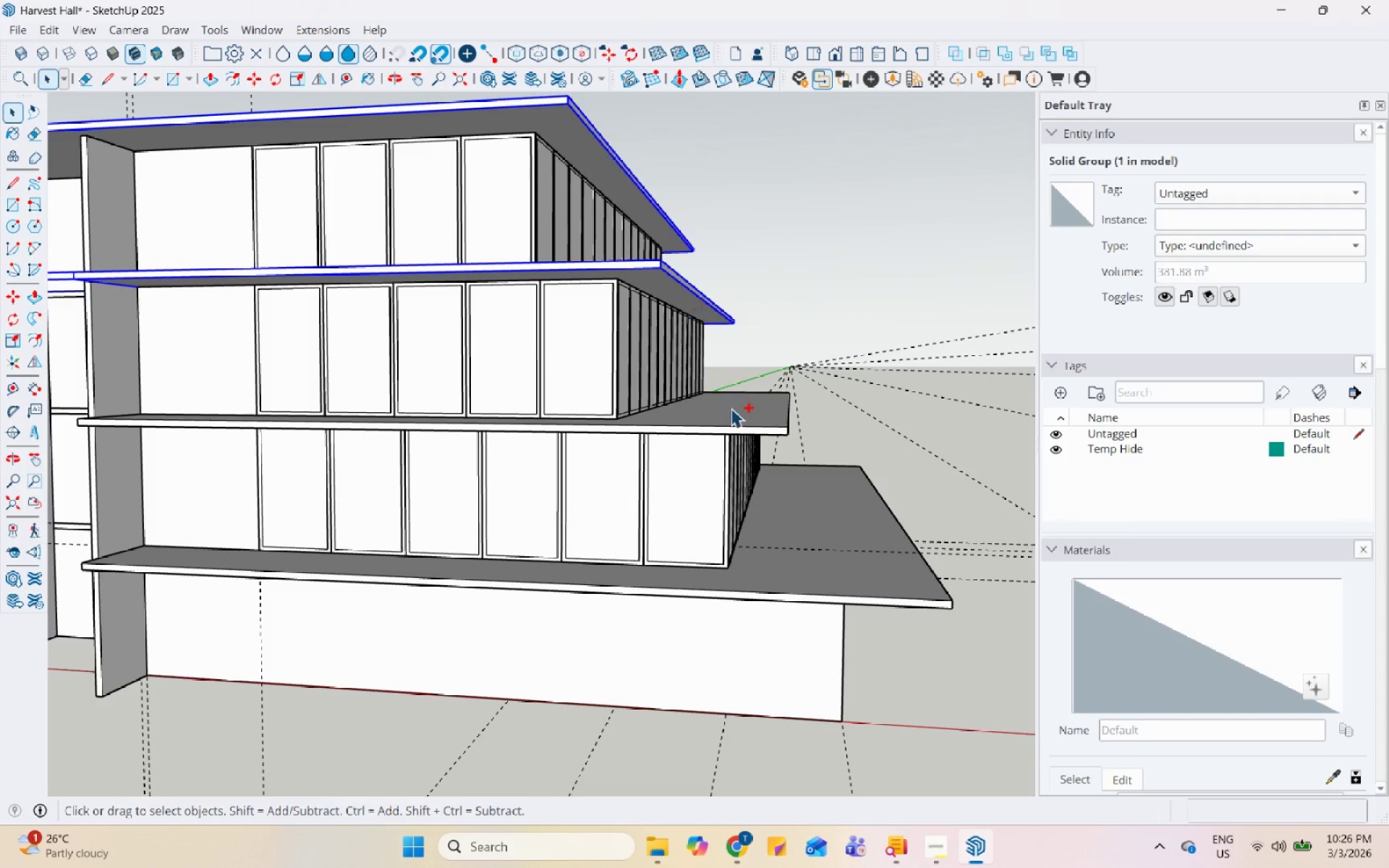 
left_click([742, 422])
 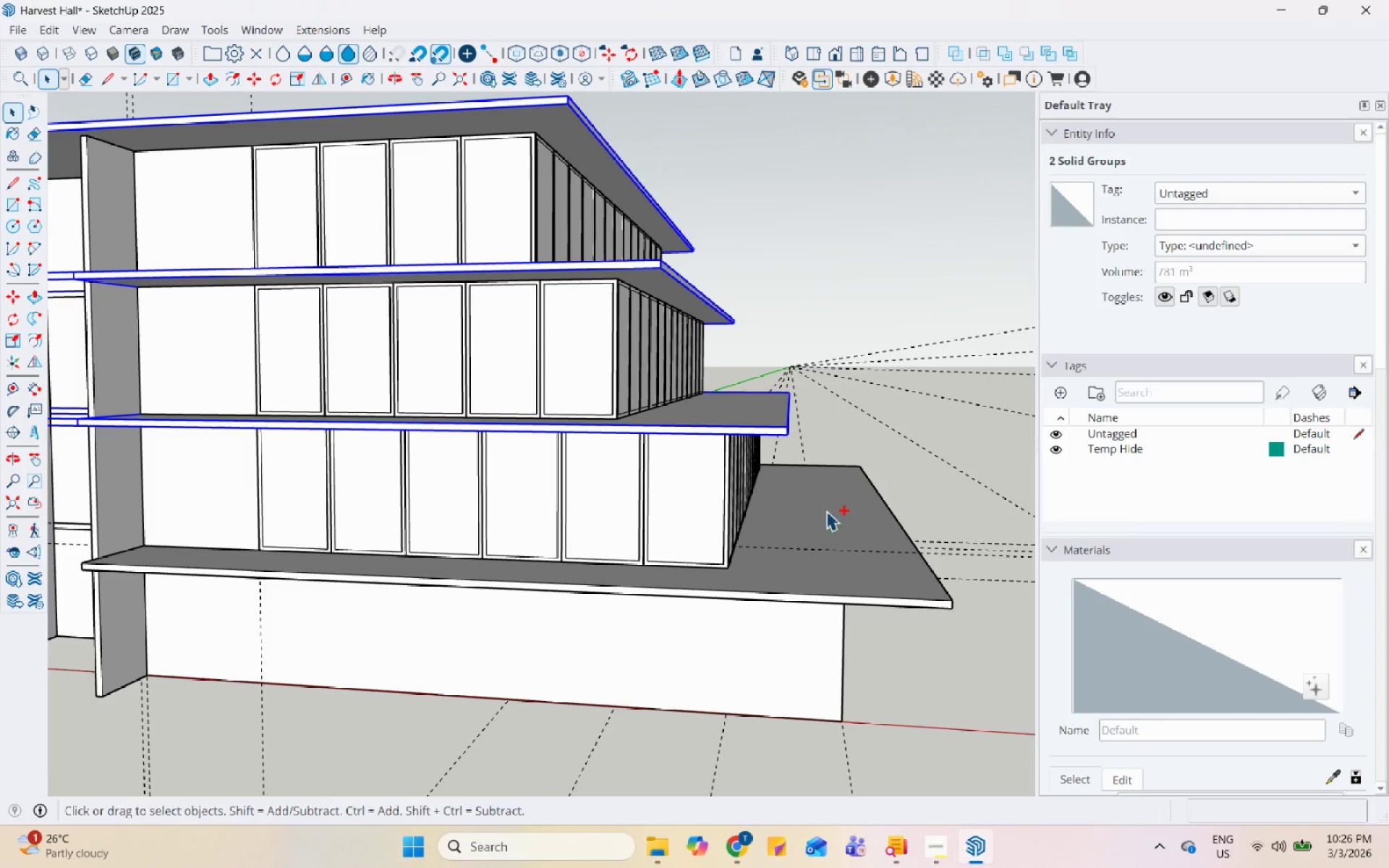 
double_click([844, 509])
 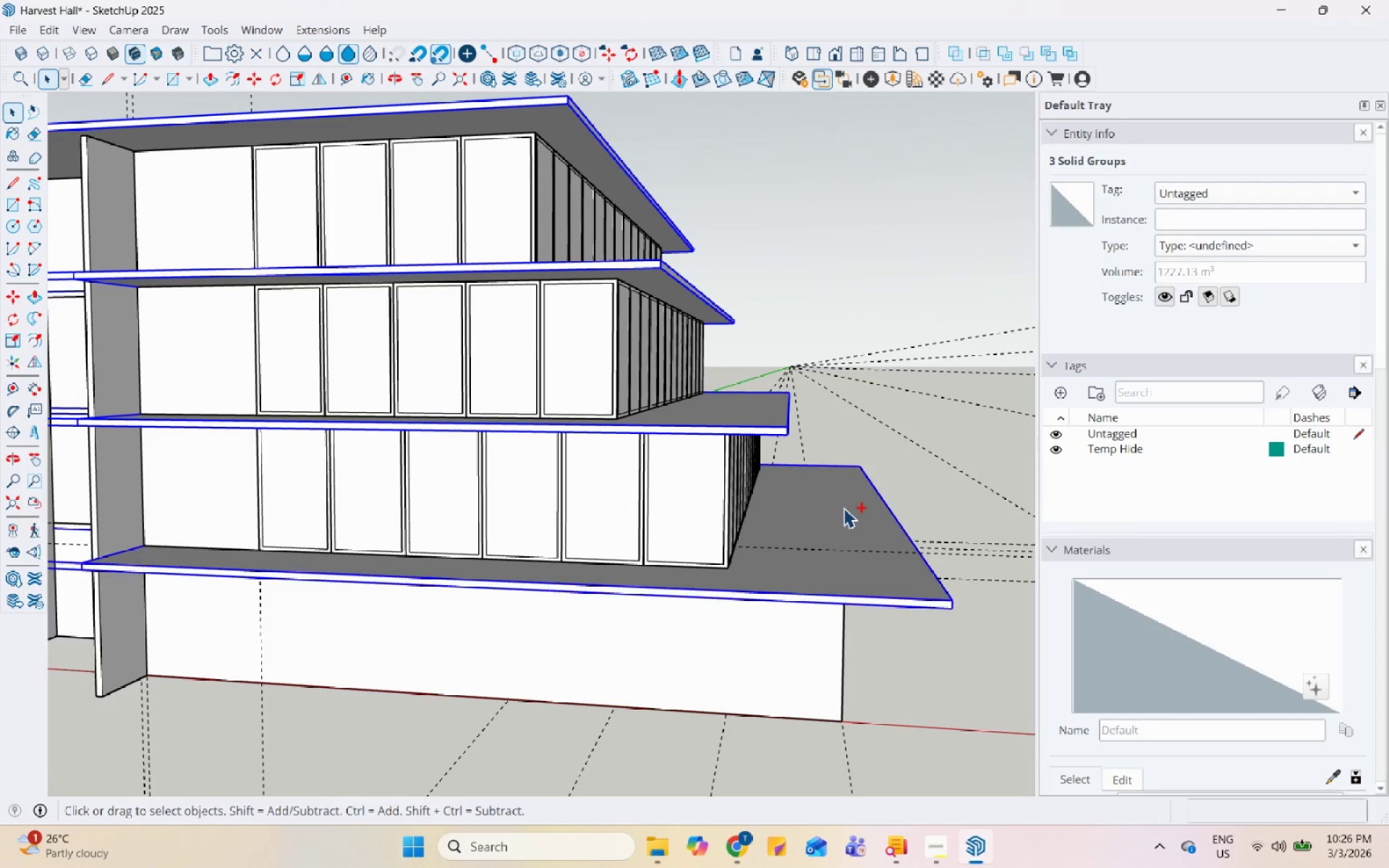 
key(Control+ControlLeft)
 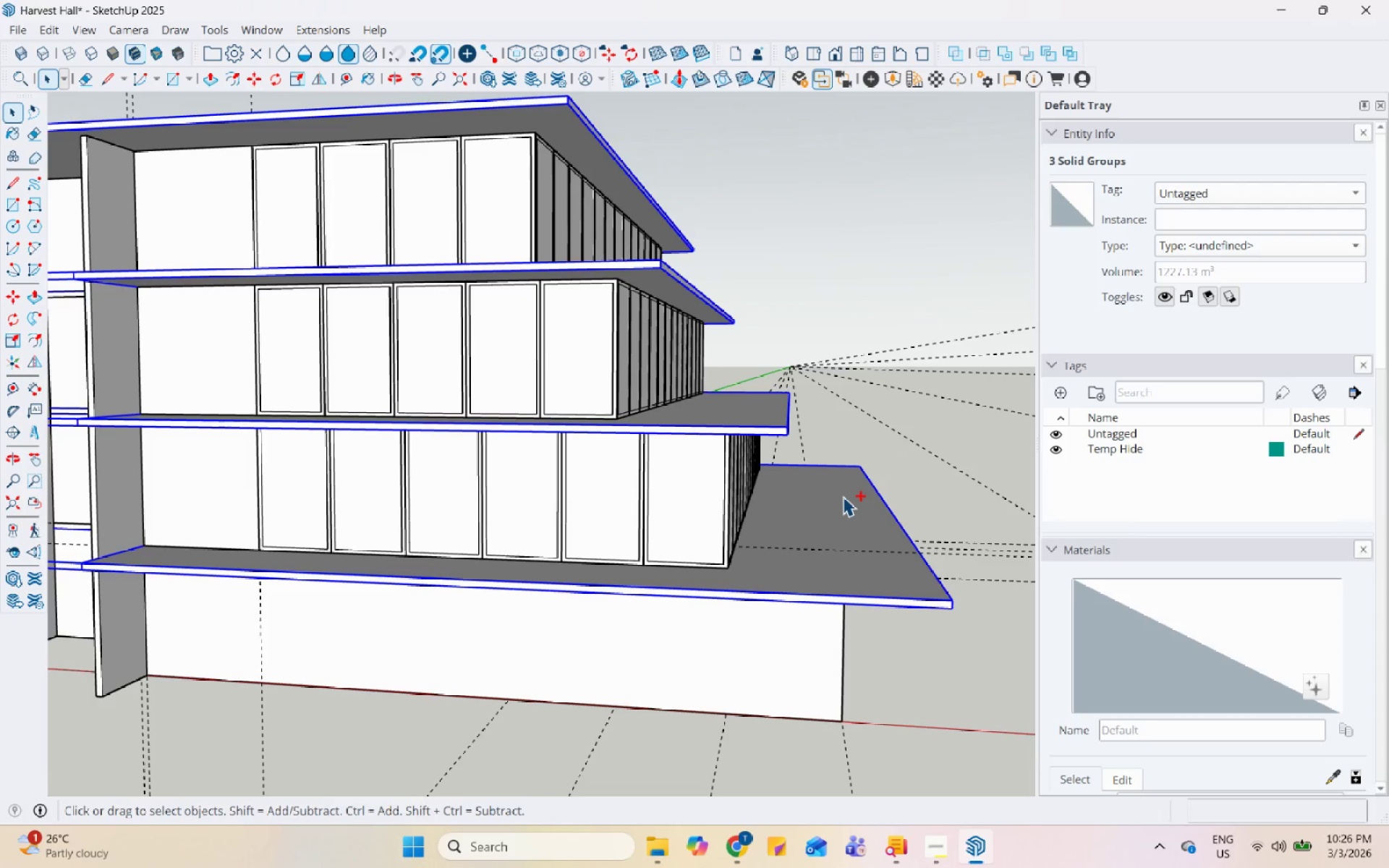 
key(Control+ControlLeft)
 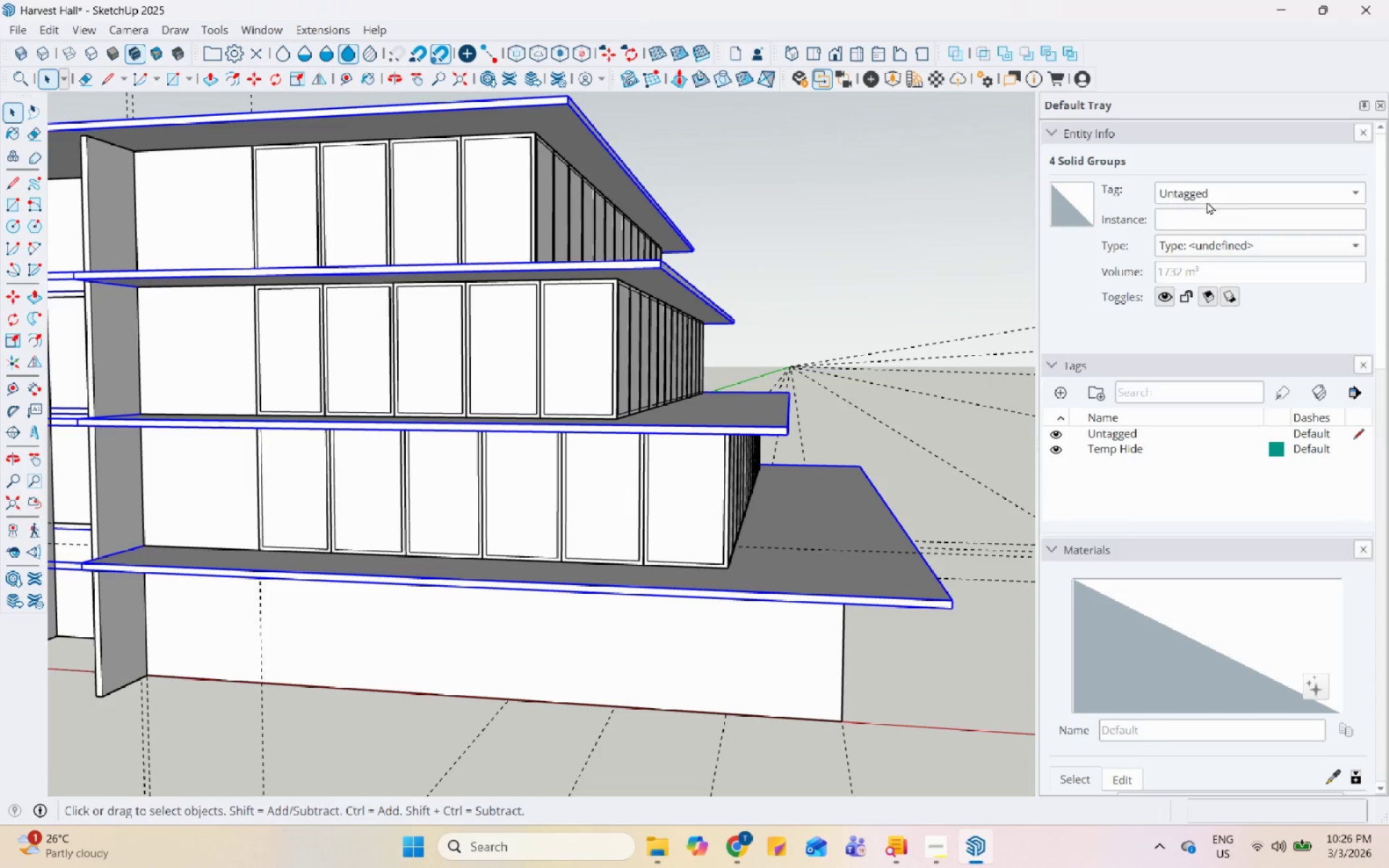 
left_click([1211, 198])
 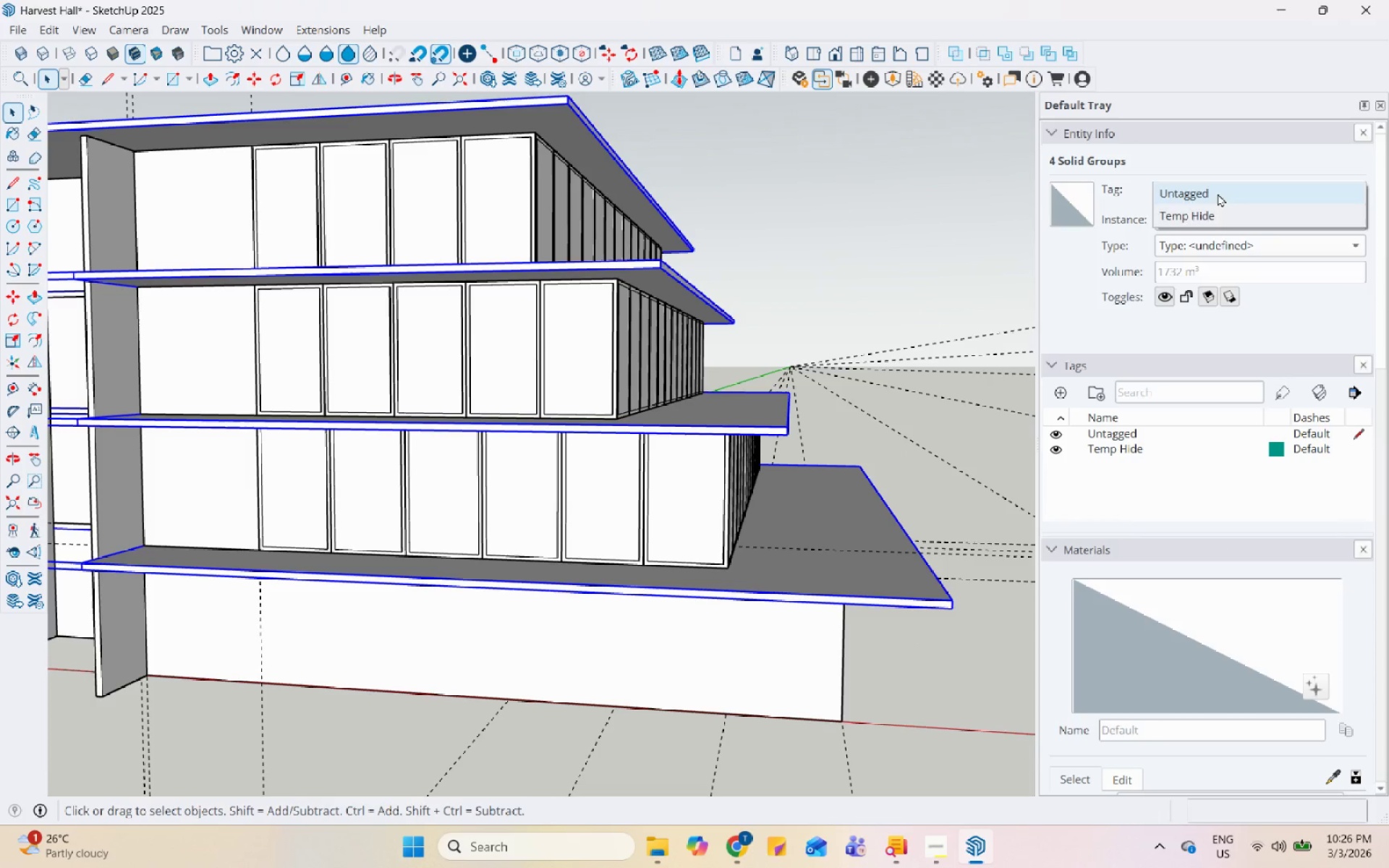 
double_click([1218, 193])
 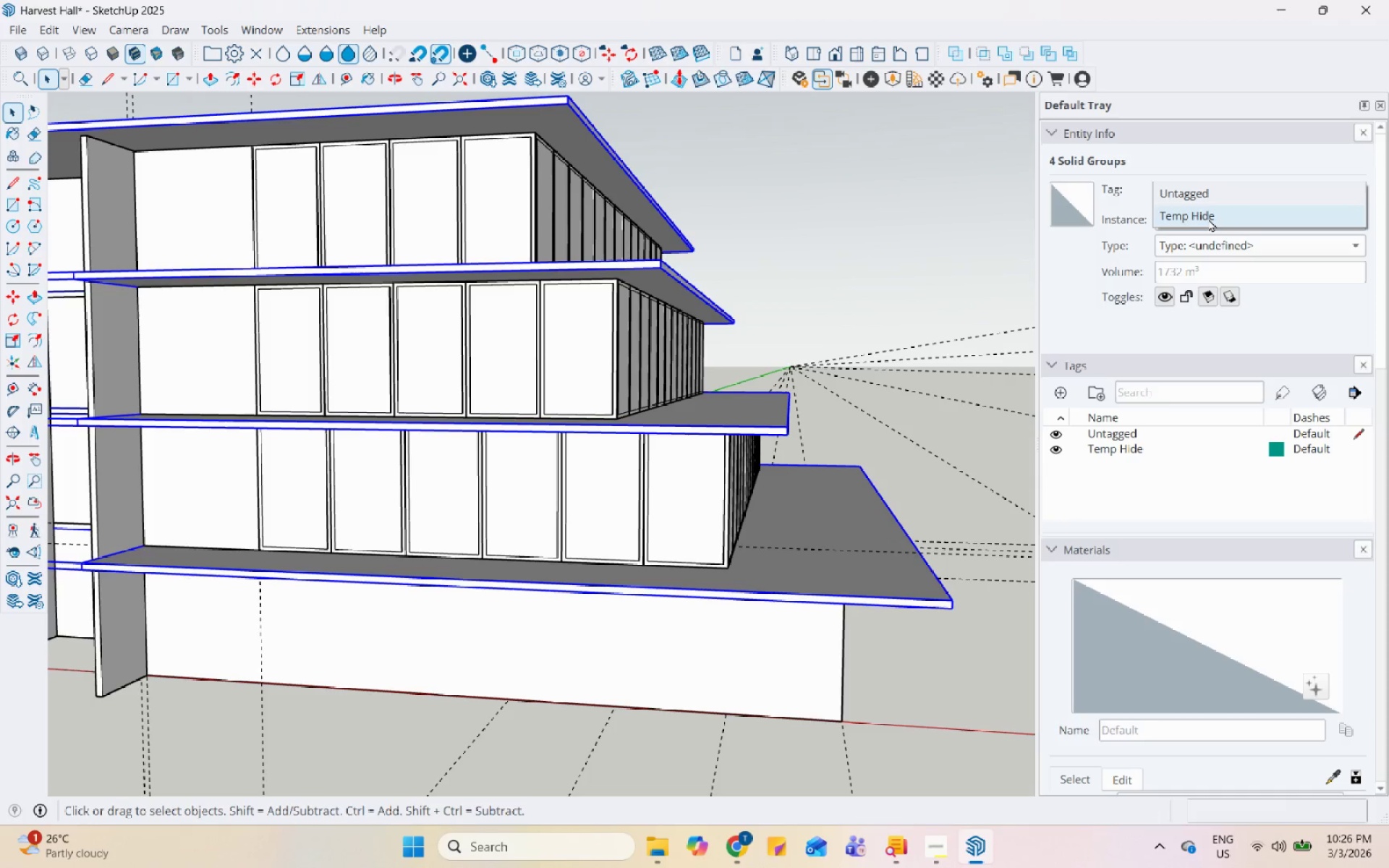 
triple_click([1208, 220])
 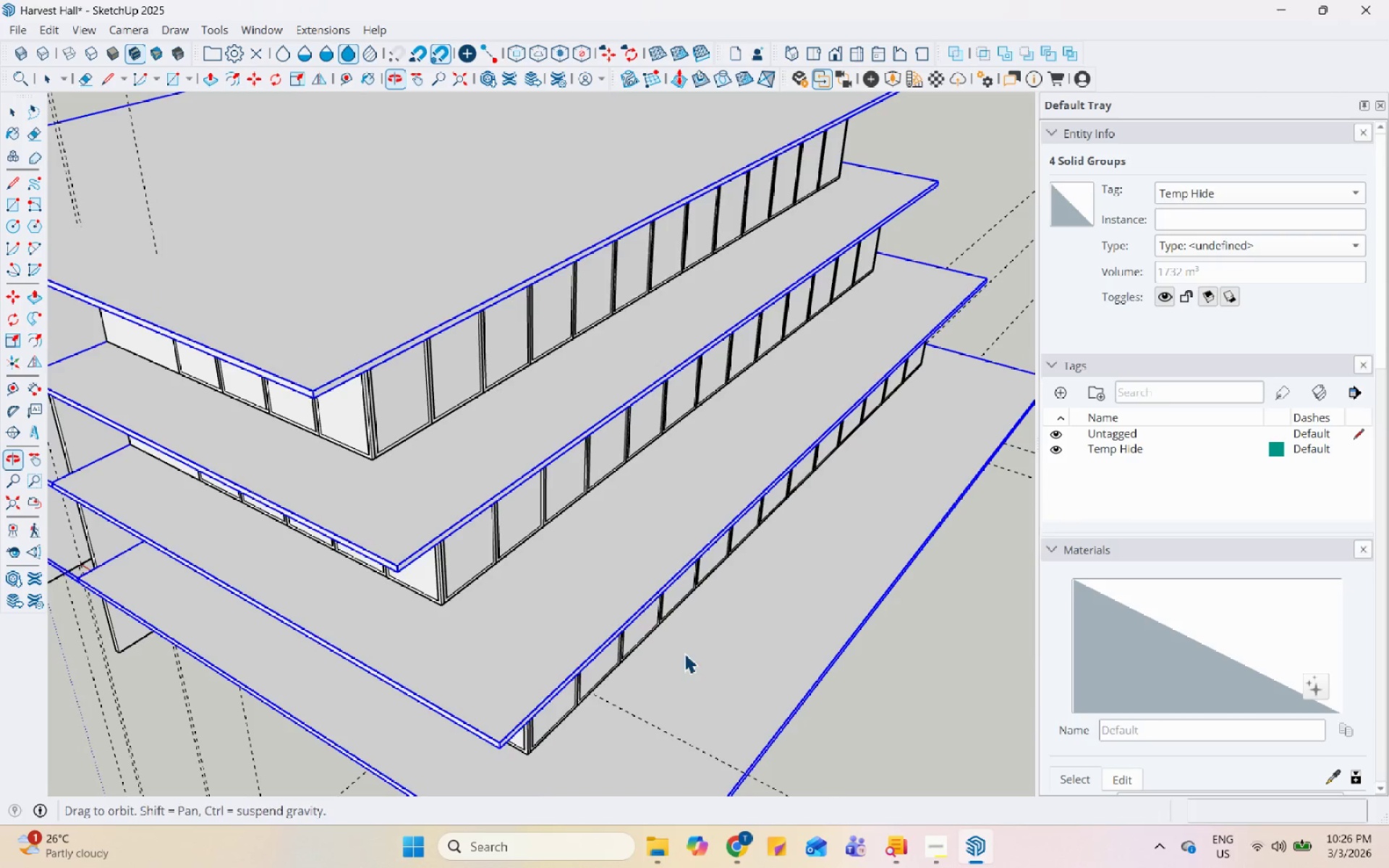 
scroll: coordinate [645, 548], scroll_direction: down, amount: 6.0
 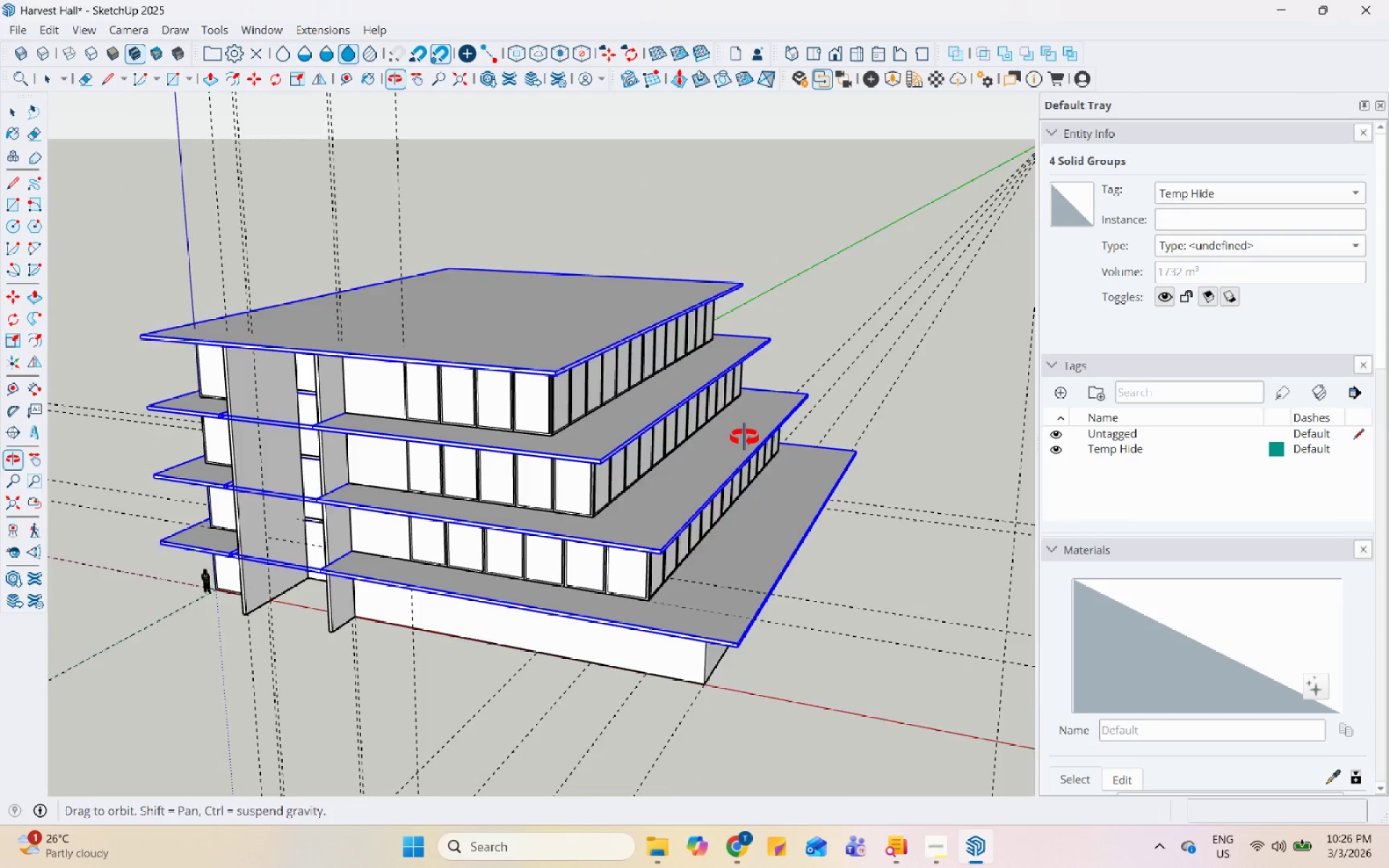 
scroll: coordinate [558, 586], scroll_direction: up, amount: 5.0
 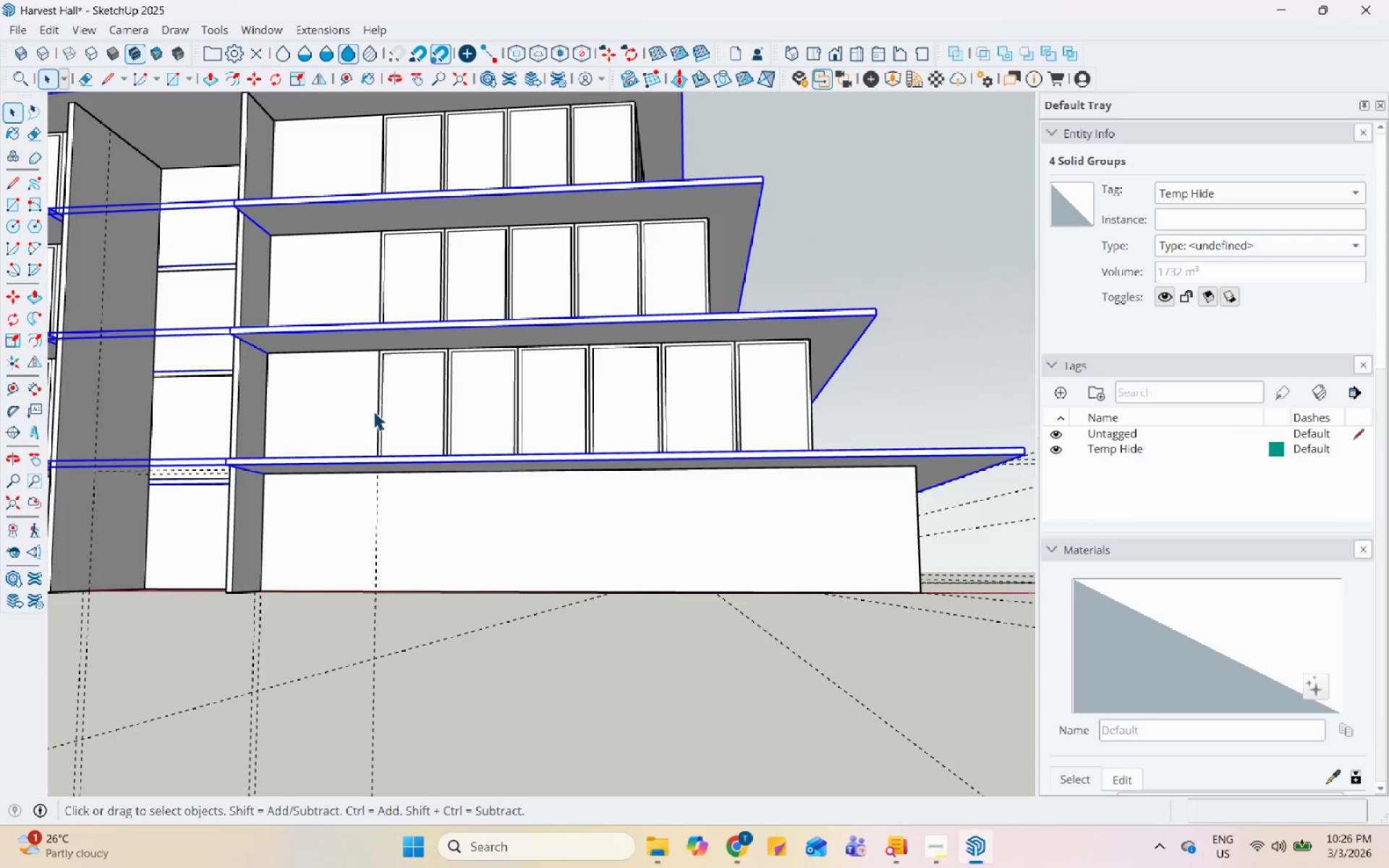 
left_click([412, 391])
 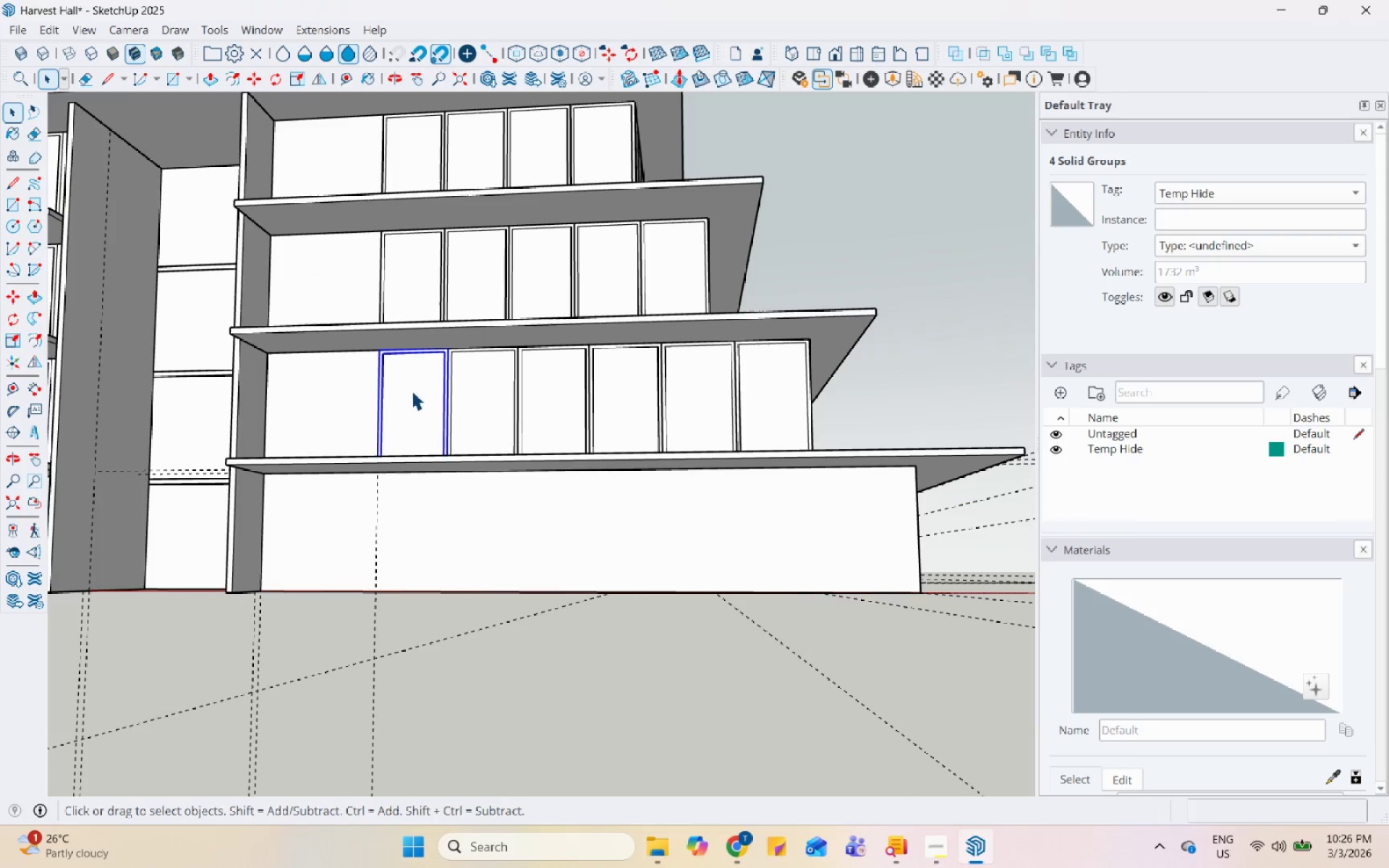 
right_click([412, 391])
 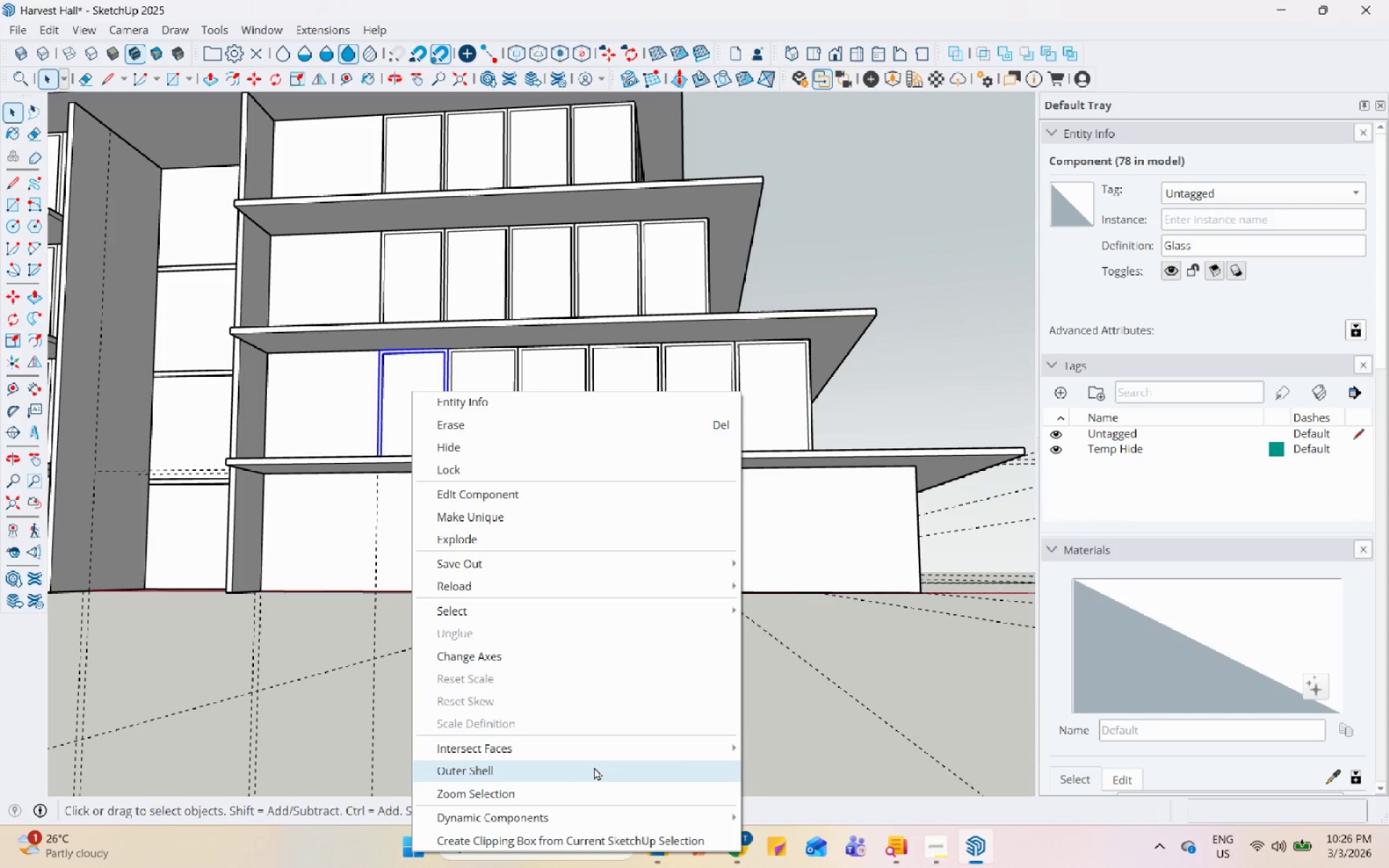 
left_click([596, 613])
 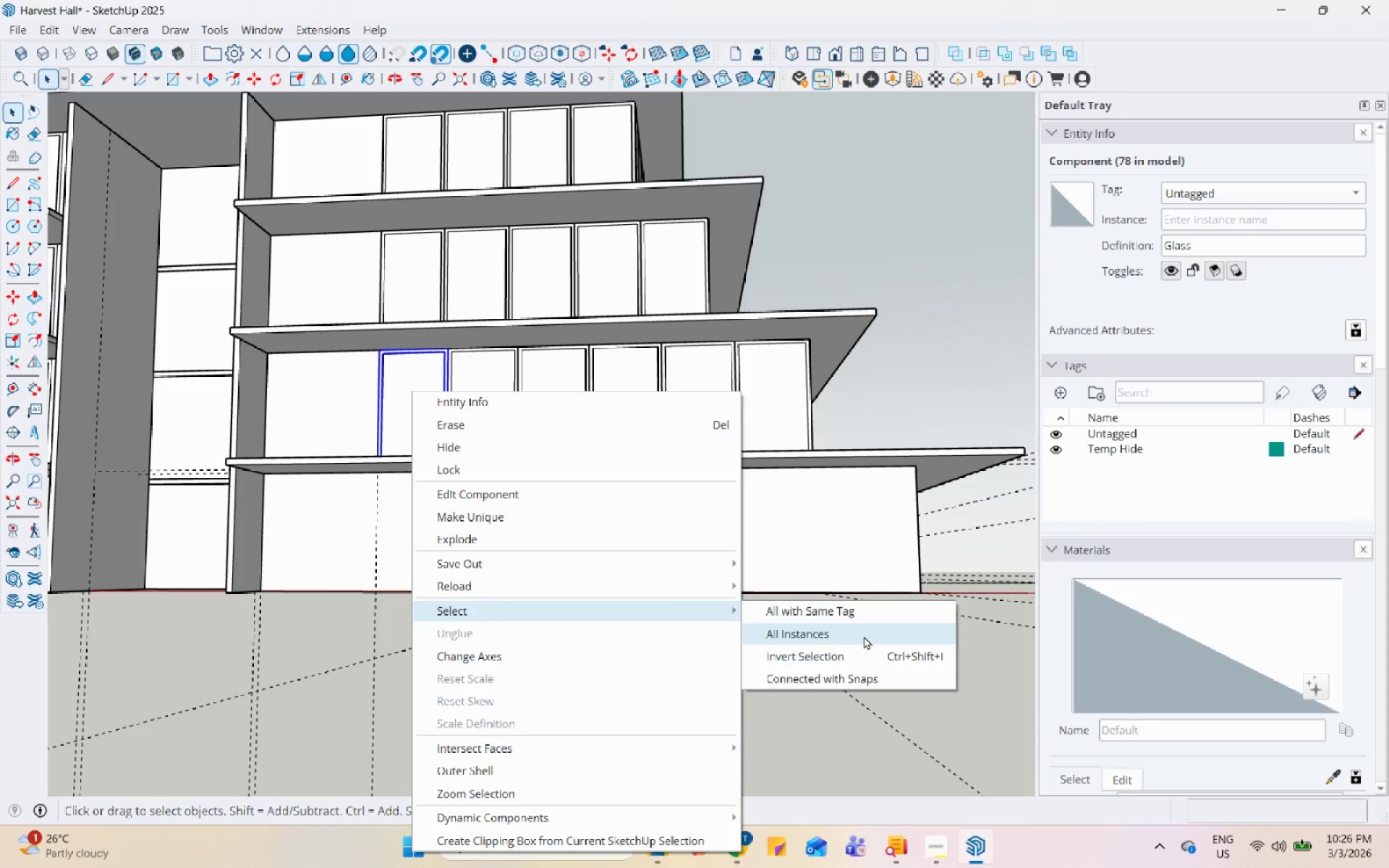 
left_click([864, 636])
 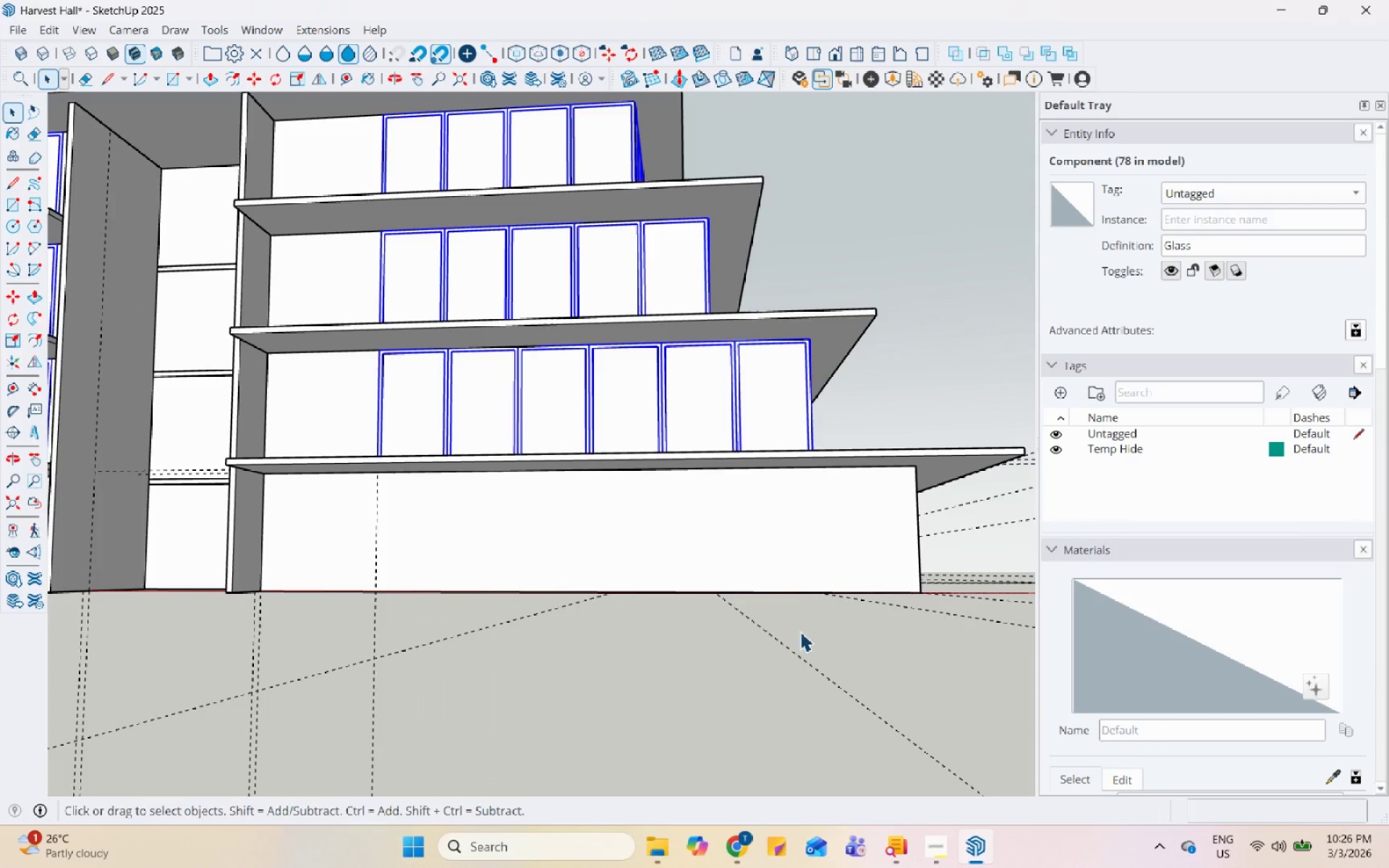 
scroll: coordinate [743, 568], scroll_direction: down, amount: 7.0
 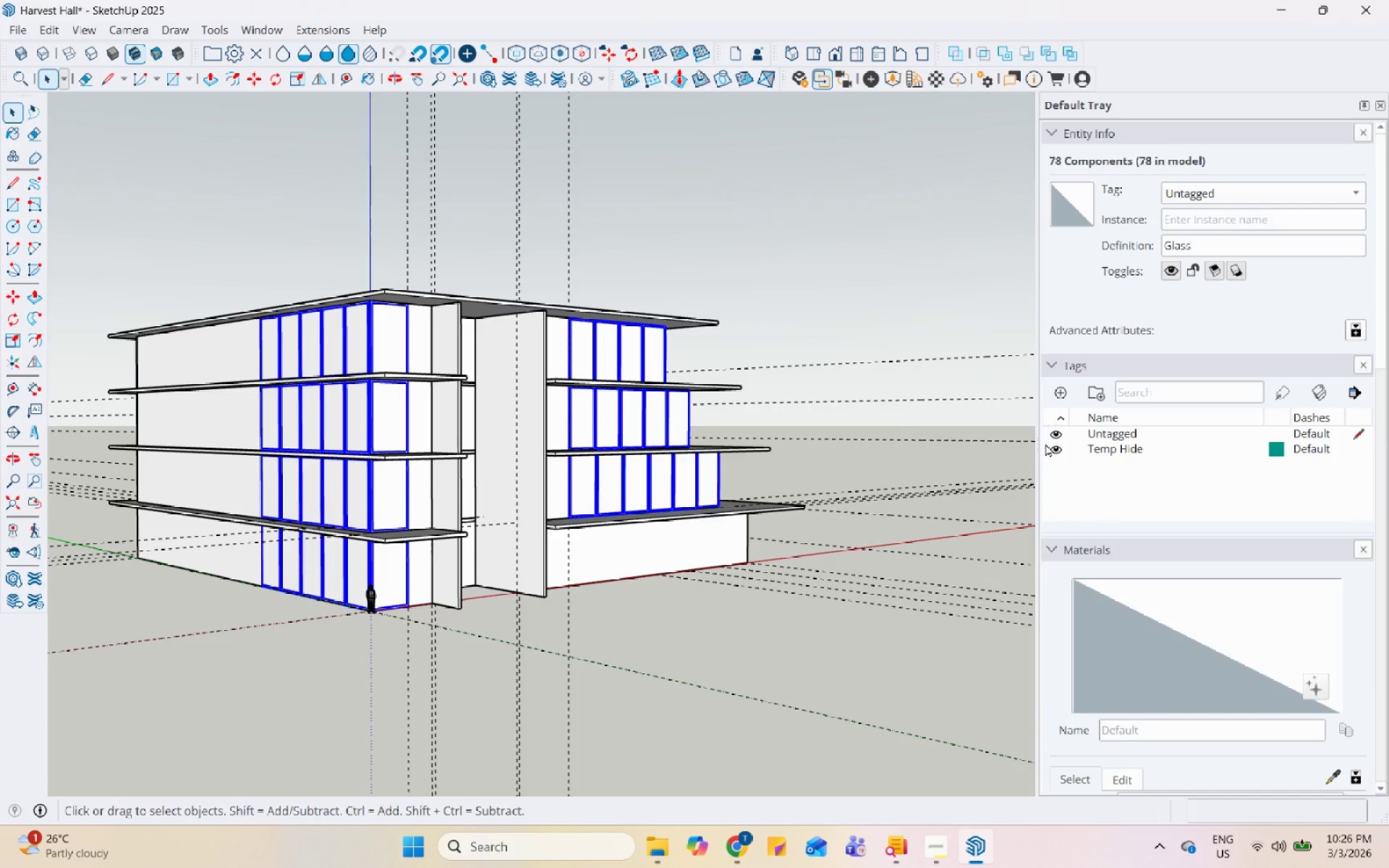 
left_click([1058, 397])
 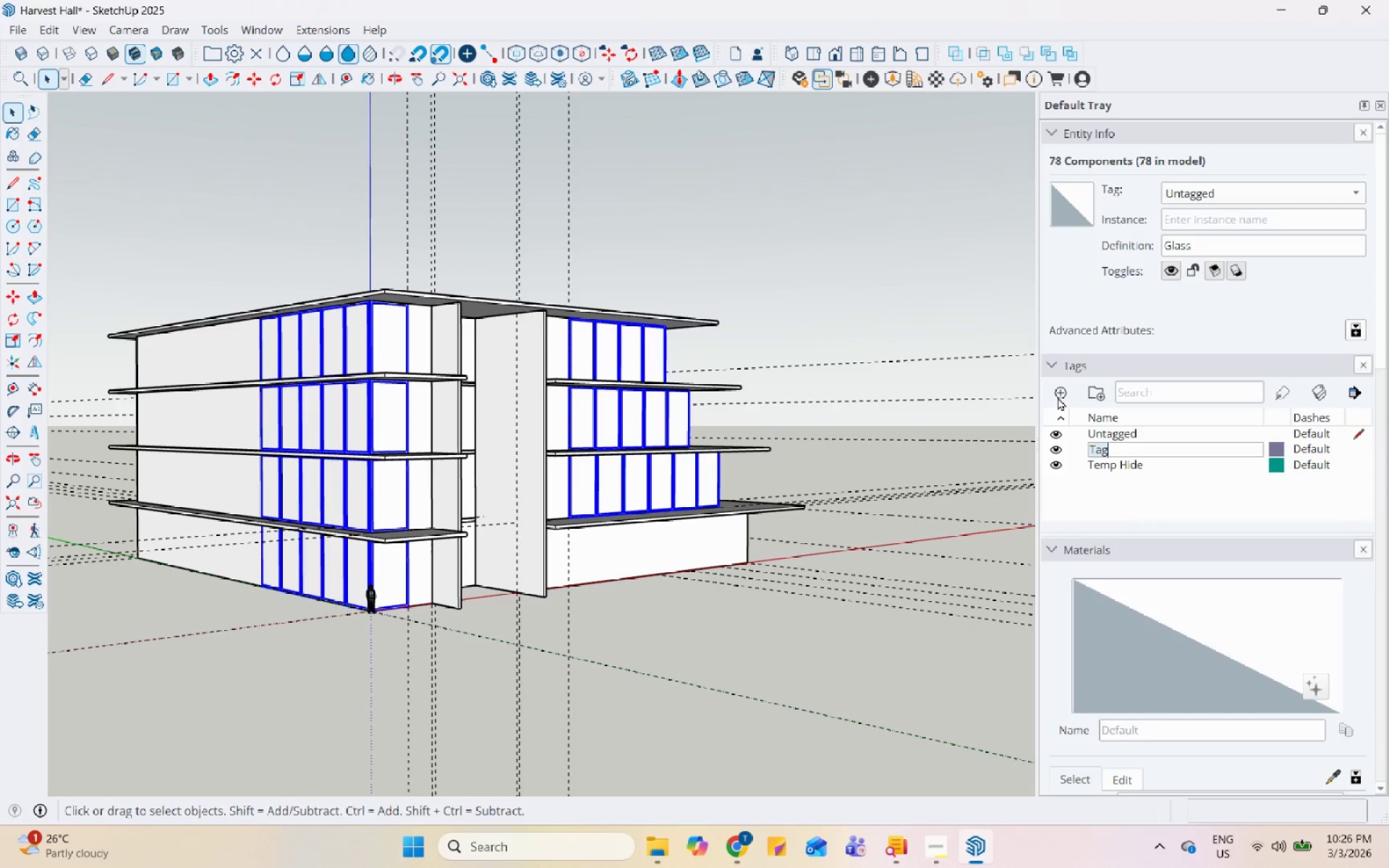 
type(Glass)
 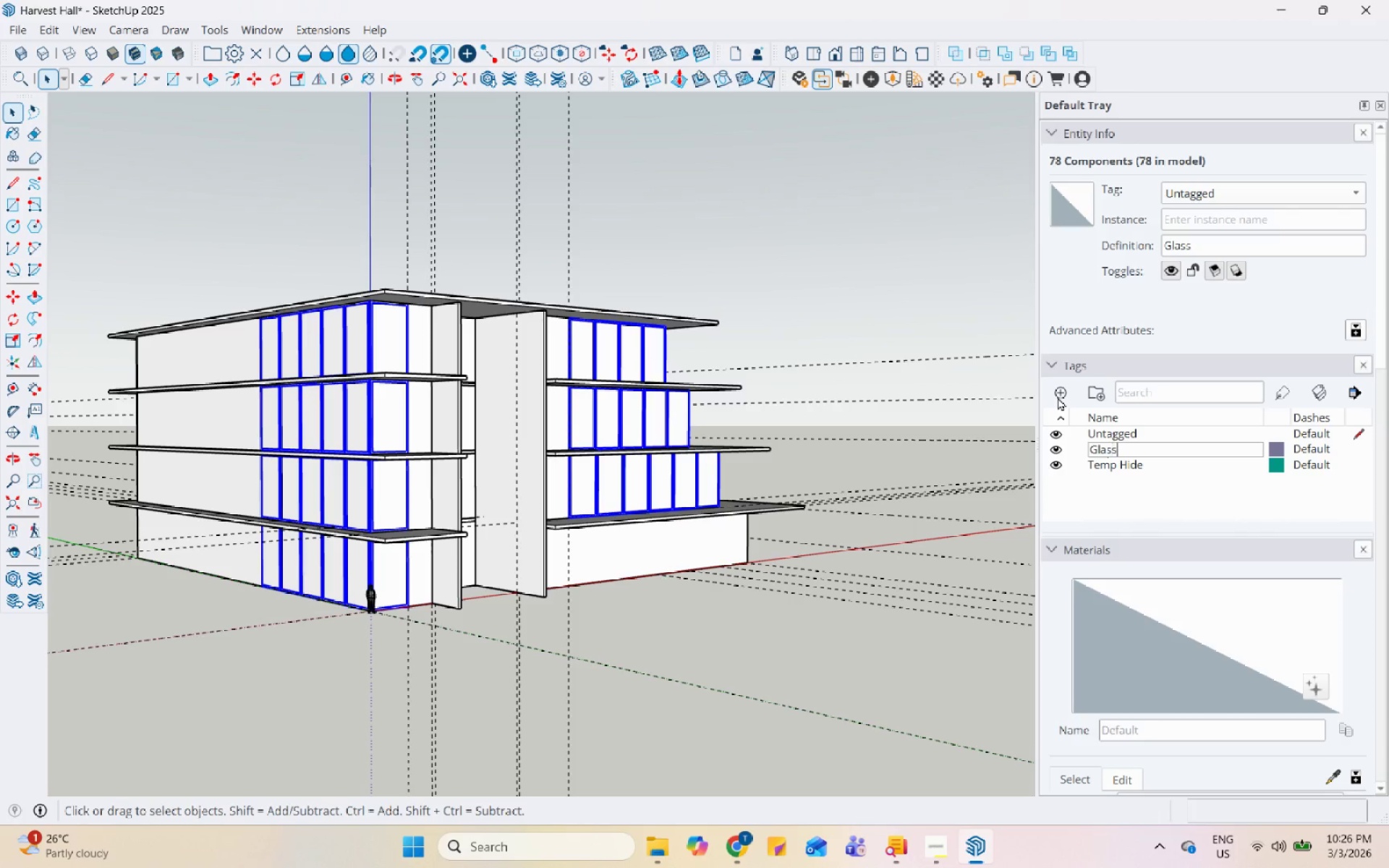 
key(Enter)
 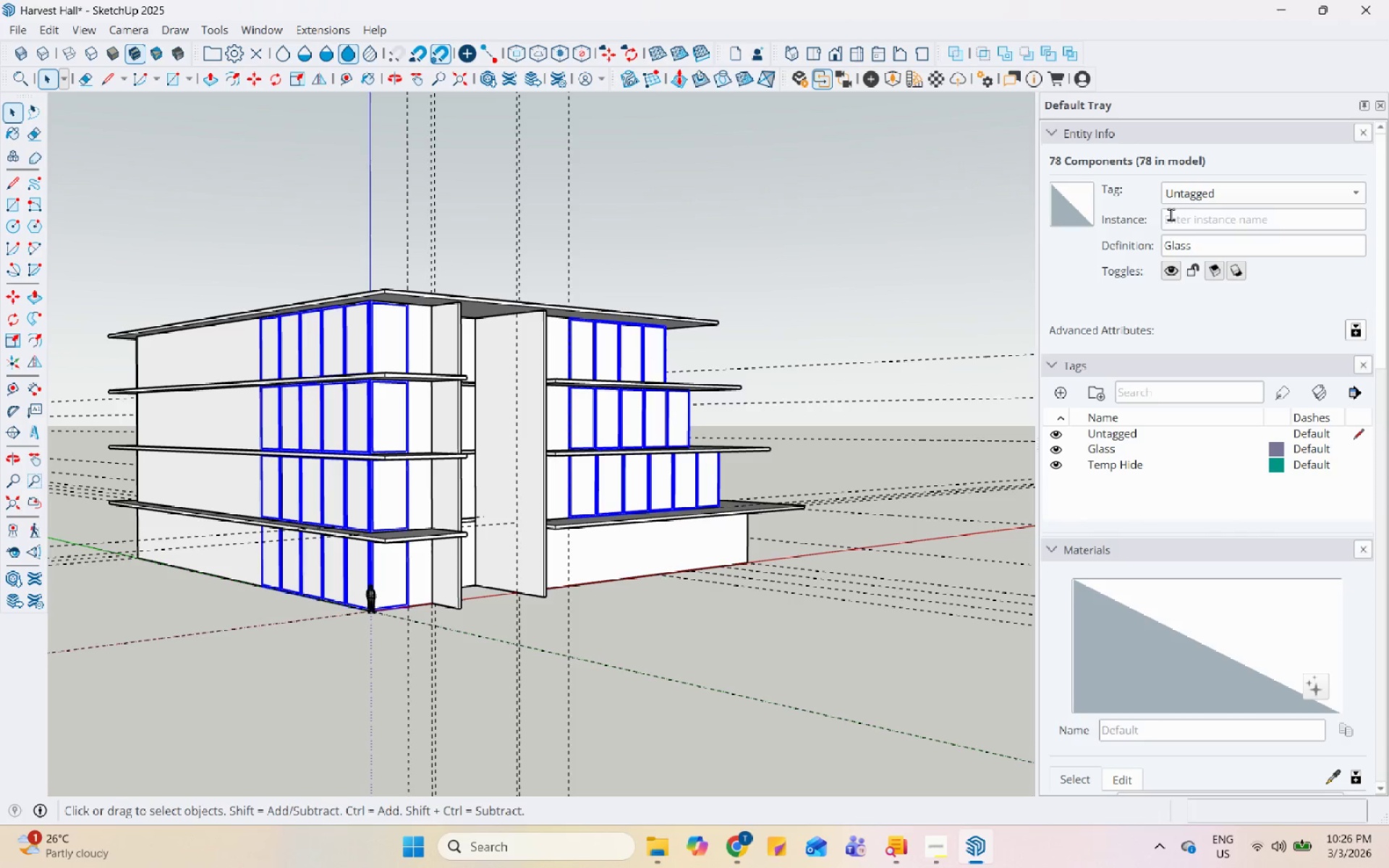 
left_click([1196, 182])
 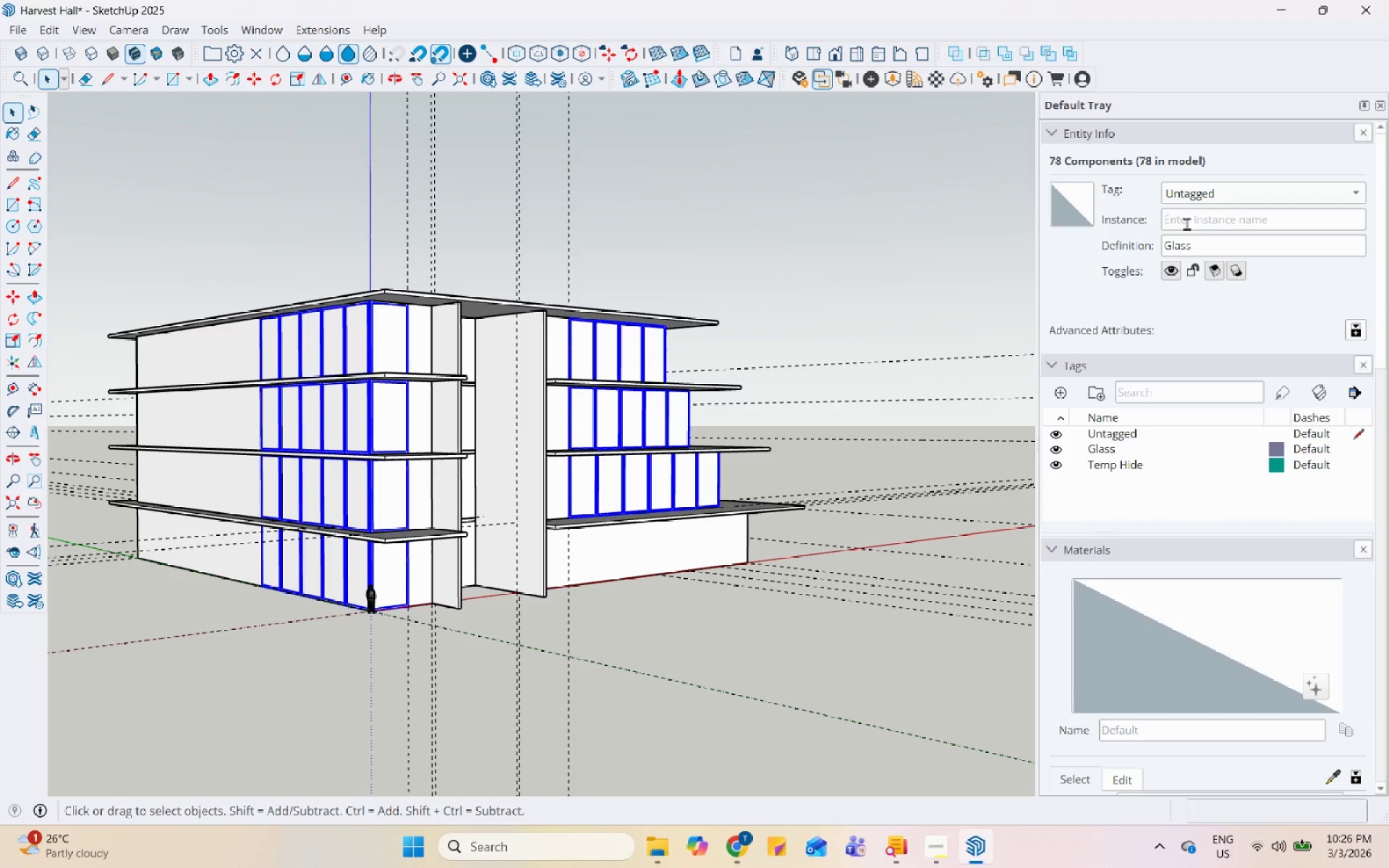 
left_click([1203, 195])
 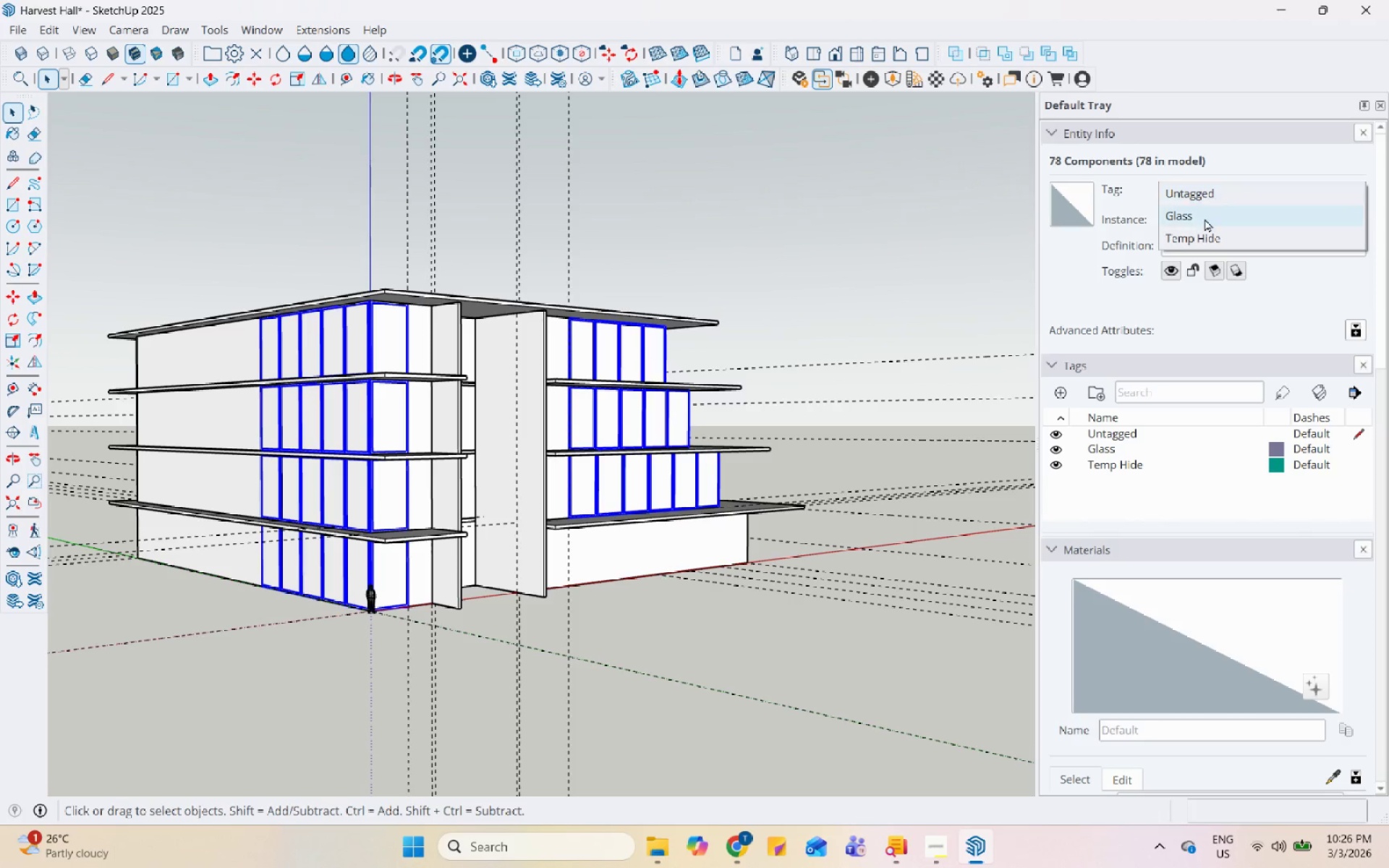 
left_click([1205, 218])
 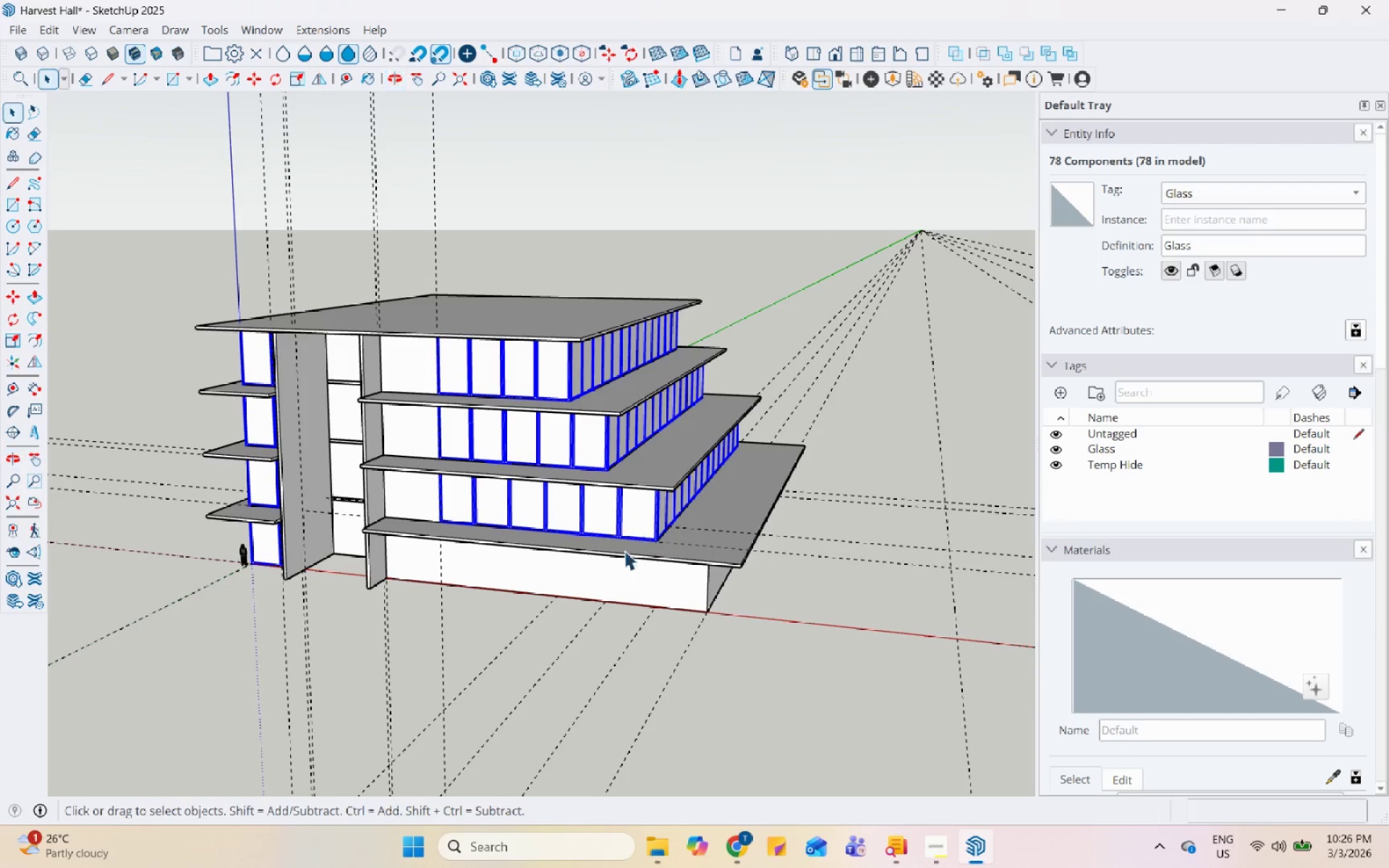 
scroll: coordinate [582, 587], scroll_direction: up, amount: 7.0
 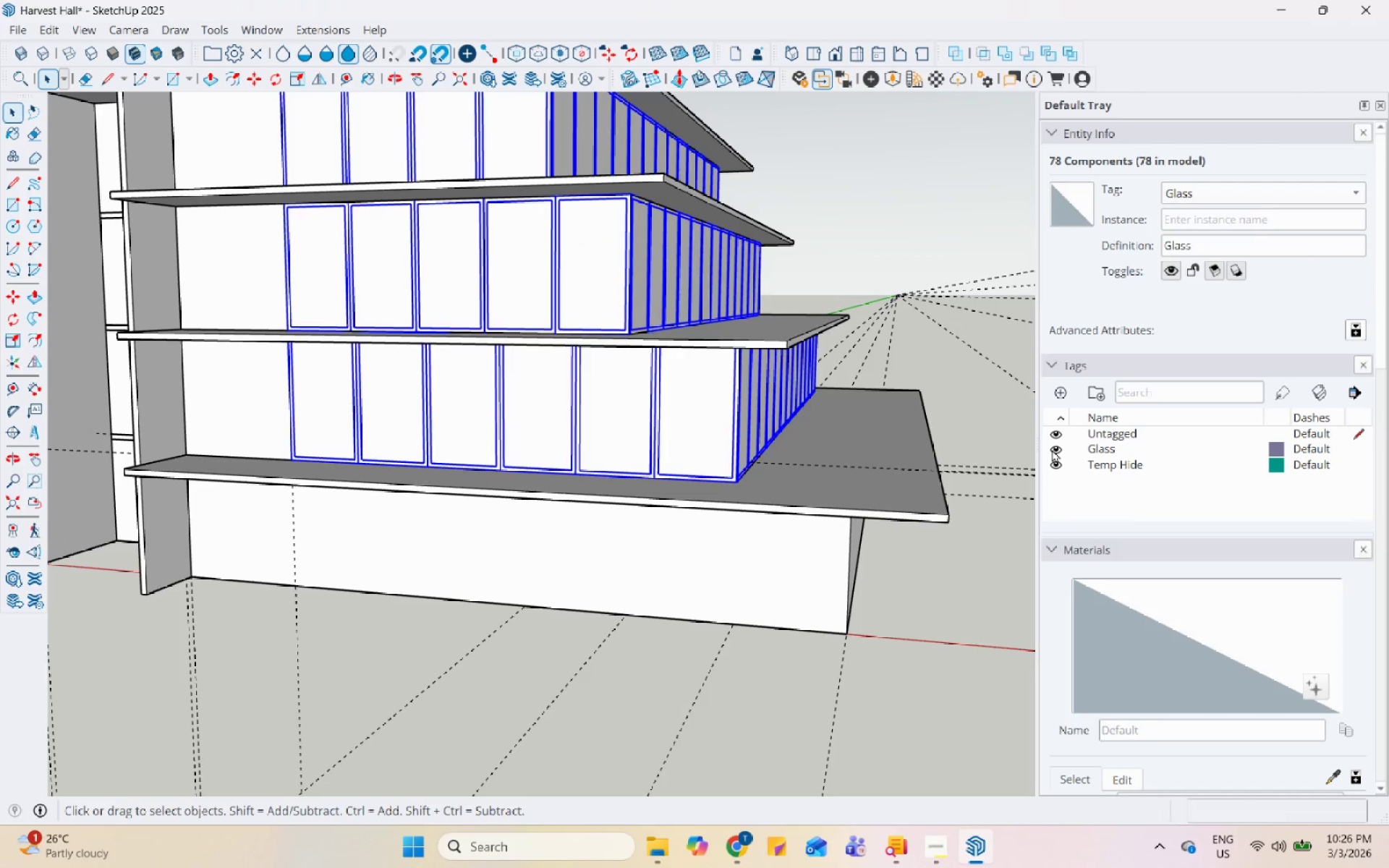 
left_click([1055, 449])
 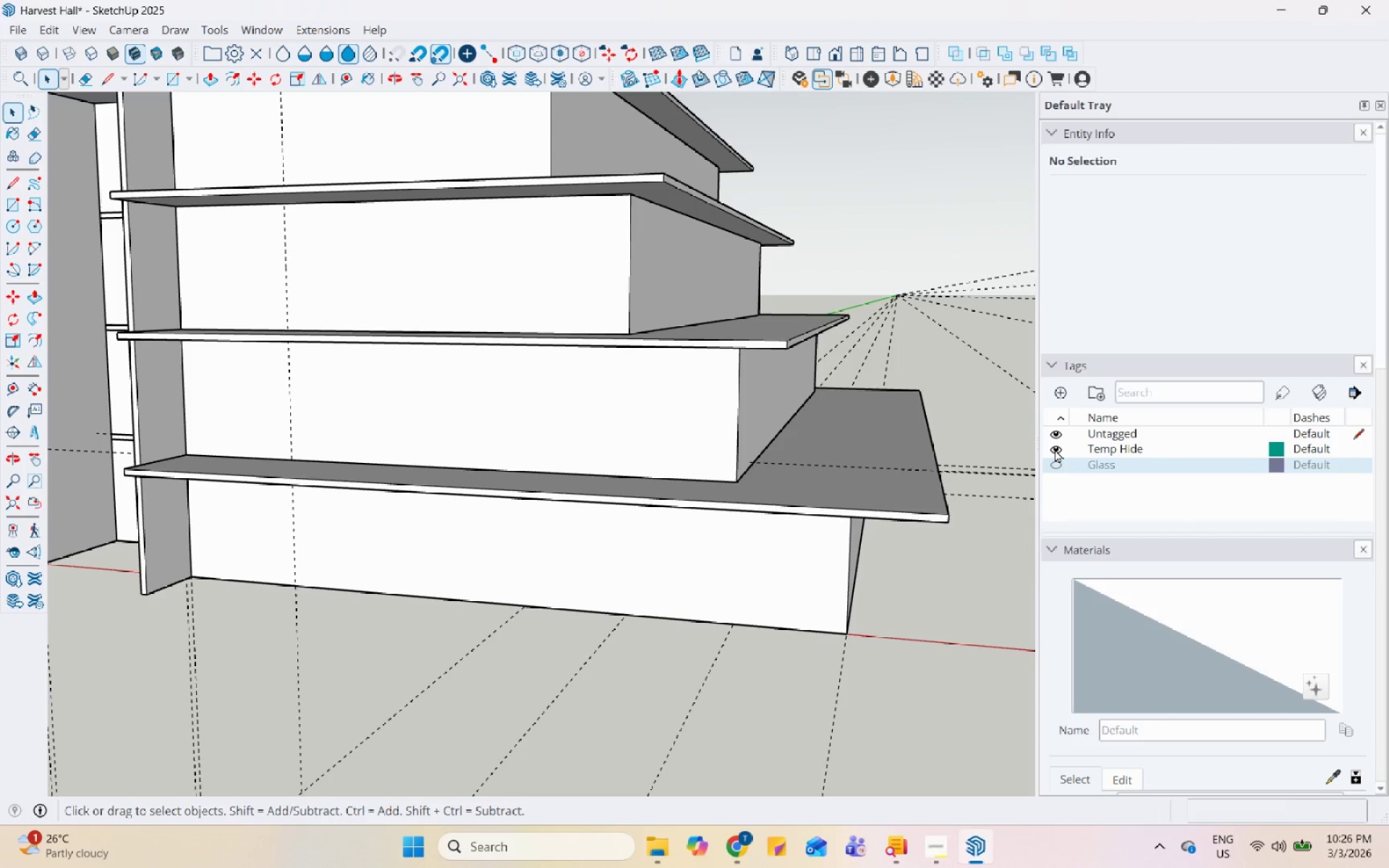 
left_click([1055, 449])
 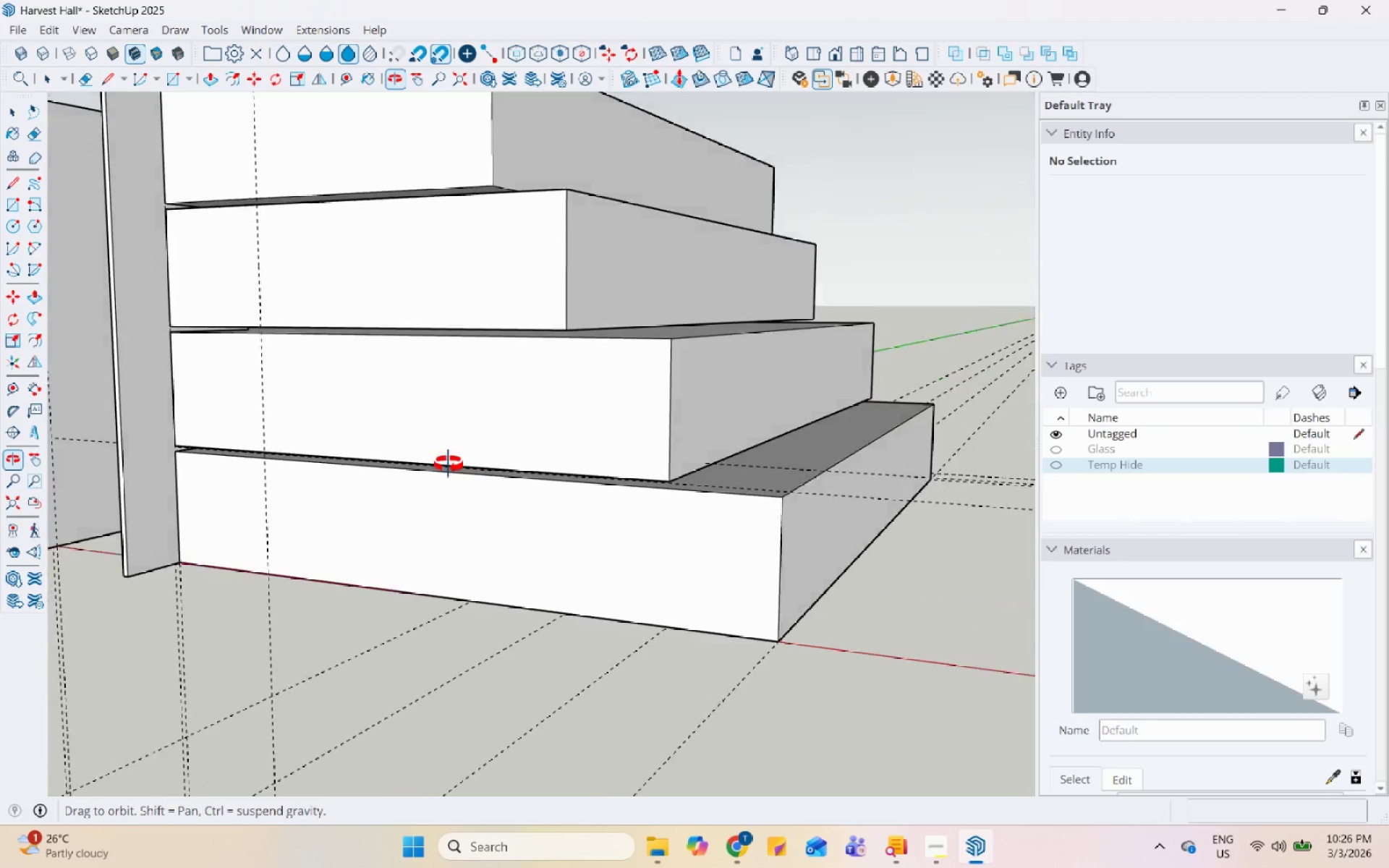 
scroll: coordinate [721, 517], scroll_direction: down, amount: 5.0
 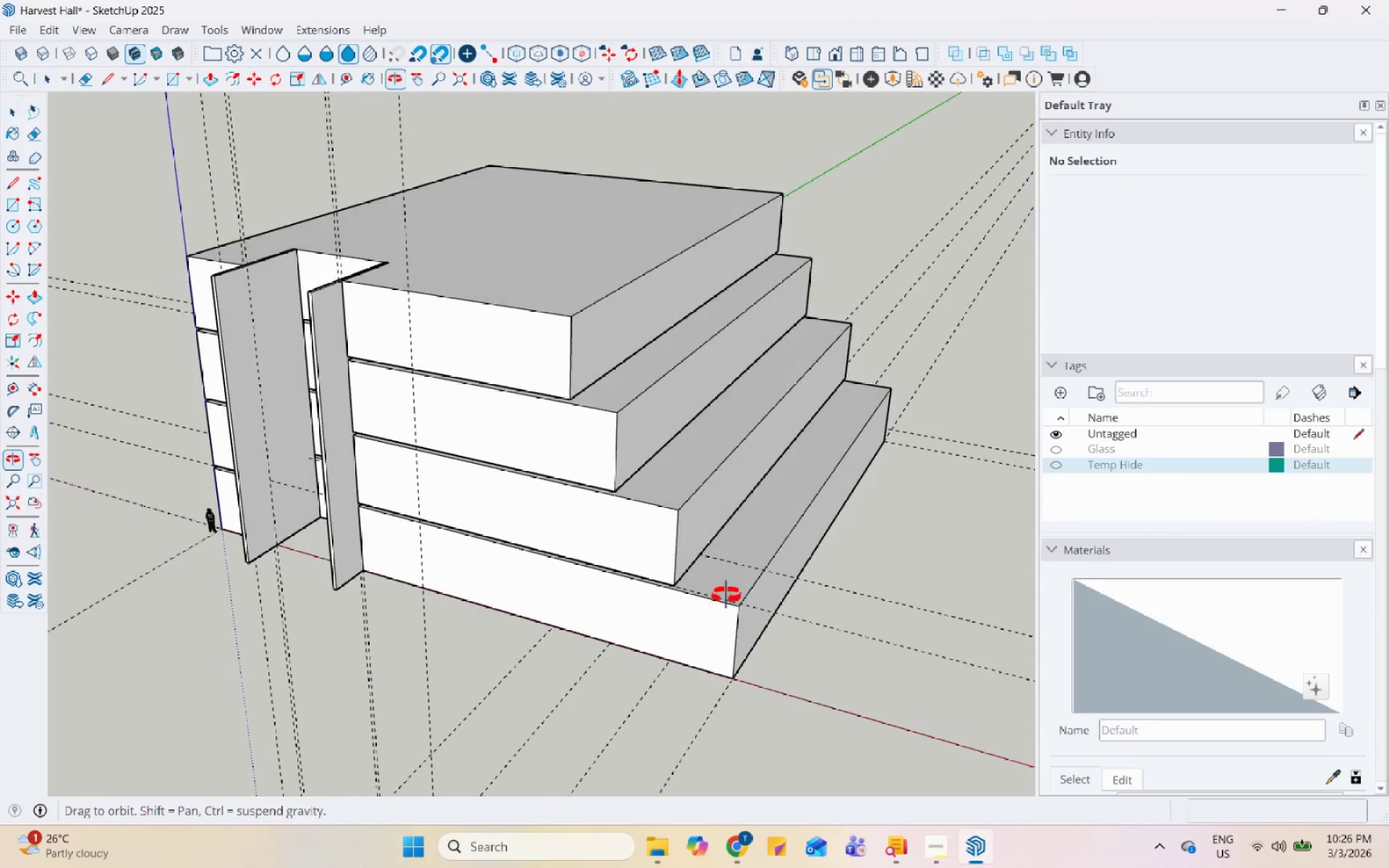 
scroll: coordinate [621, 521], scroll_direction: up, amount: 6.0
 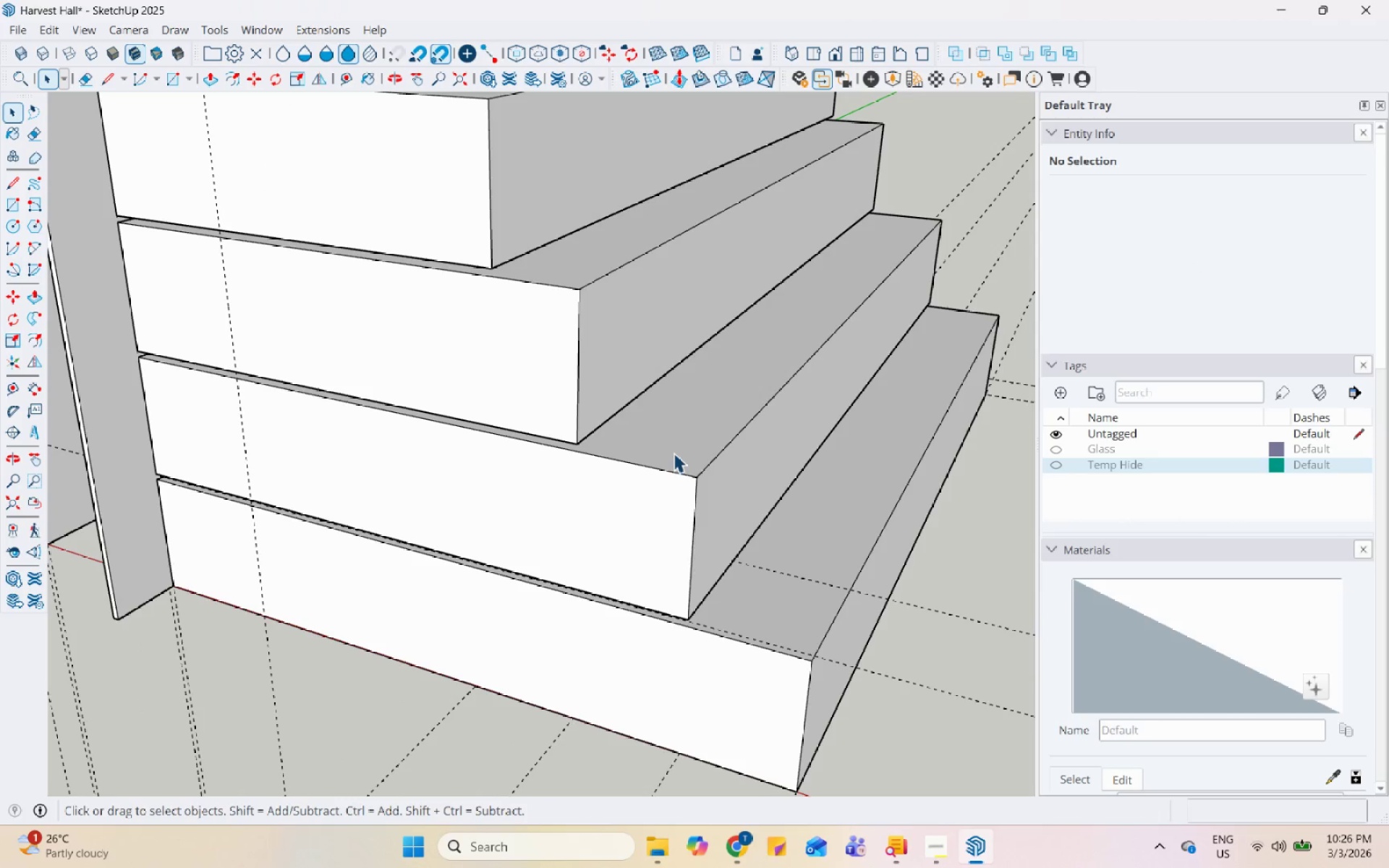 
double_click([674, 453])
 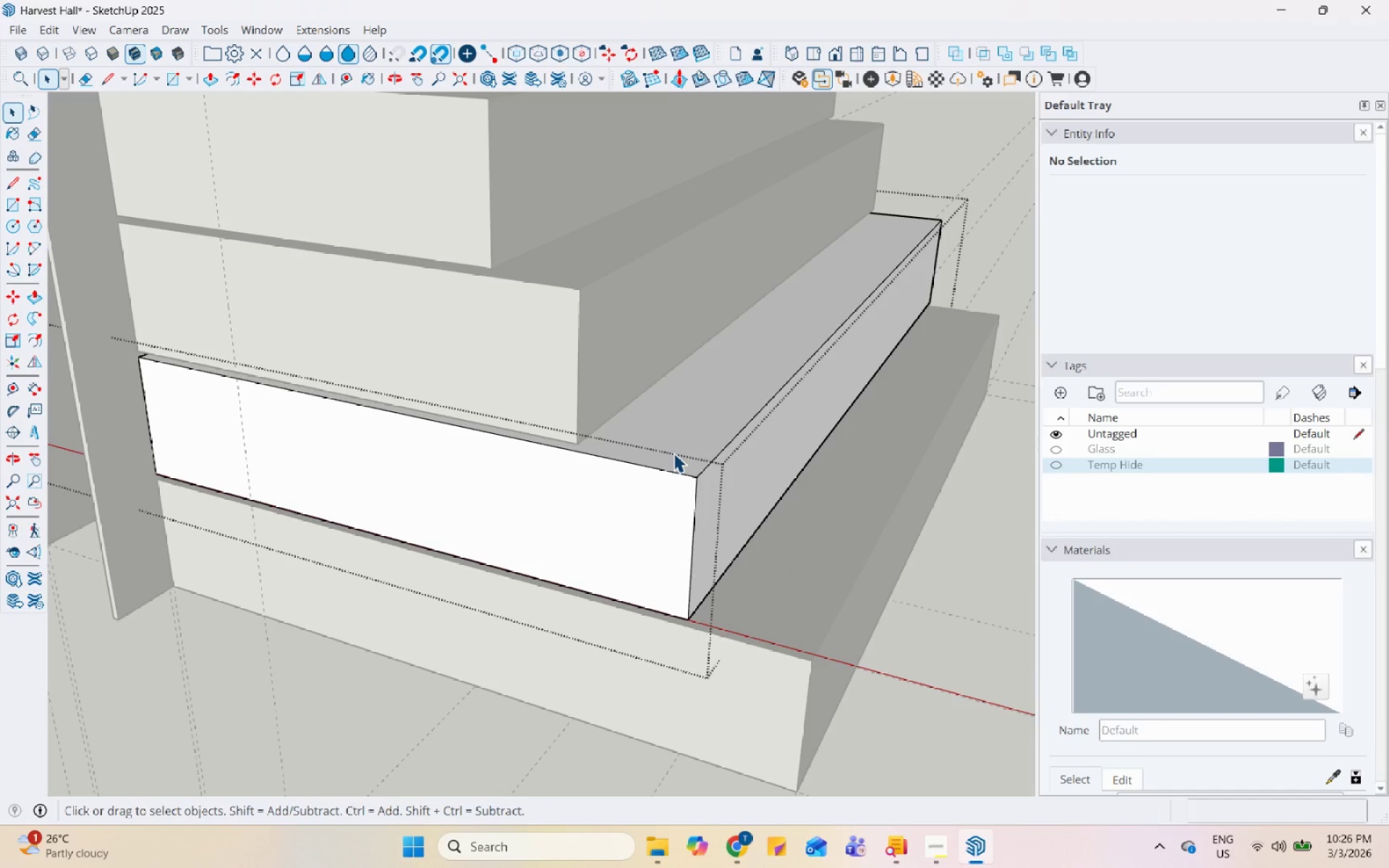 
triple_click([674, 453])
 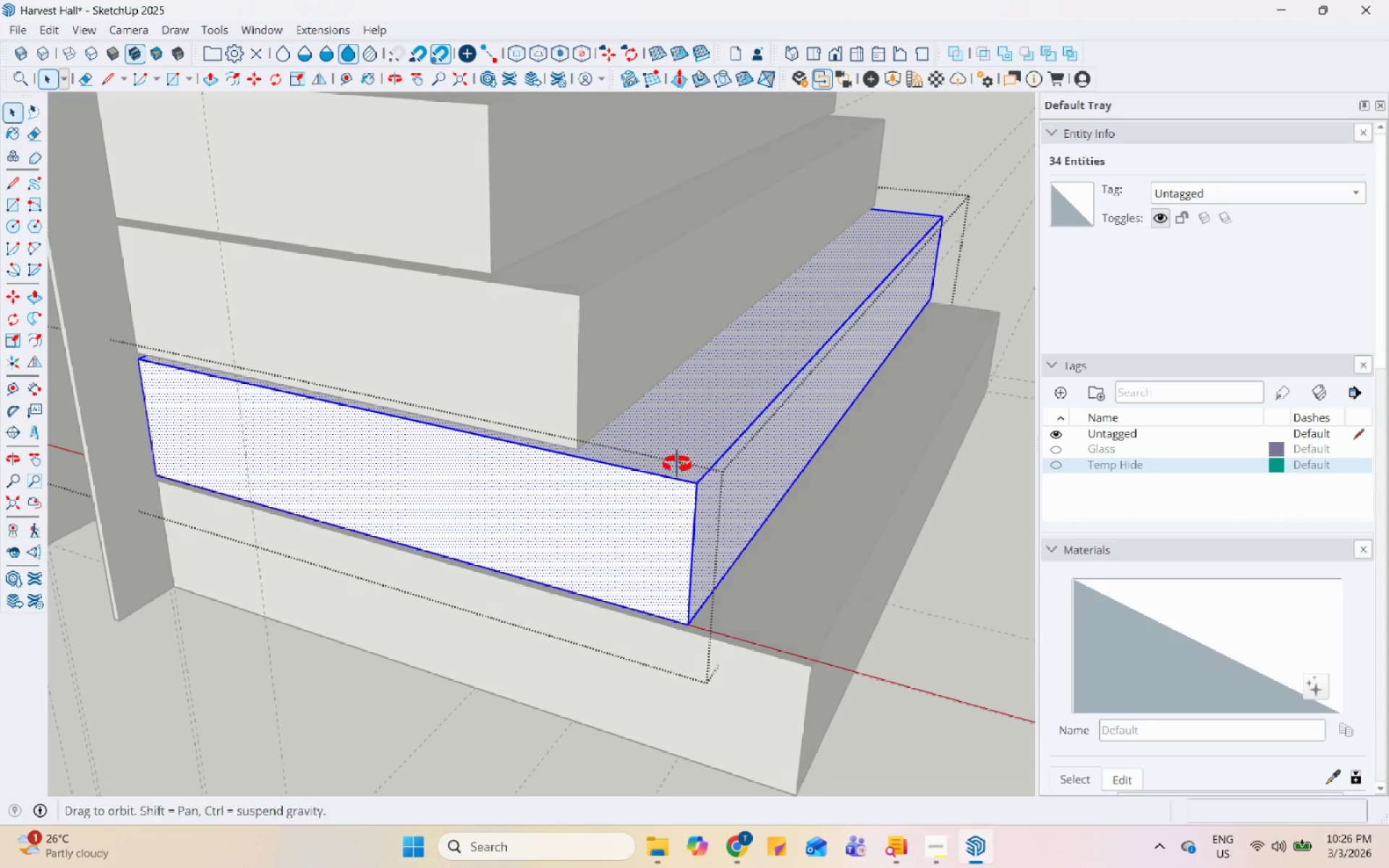 
scroll: coordinate [675, 501], scroll_direction: up, amount: 1.0
 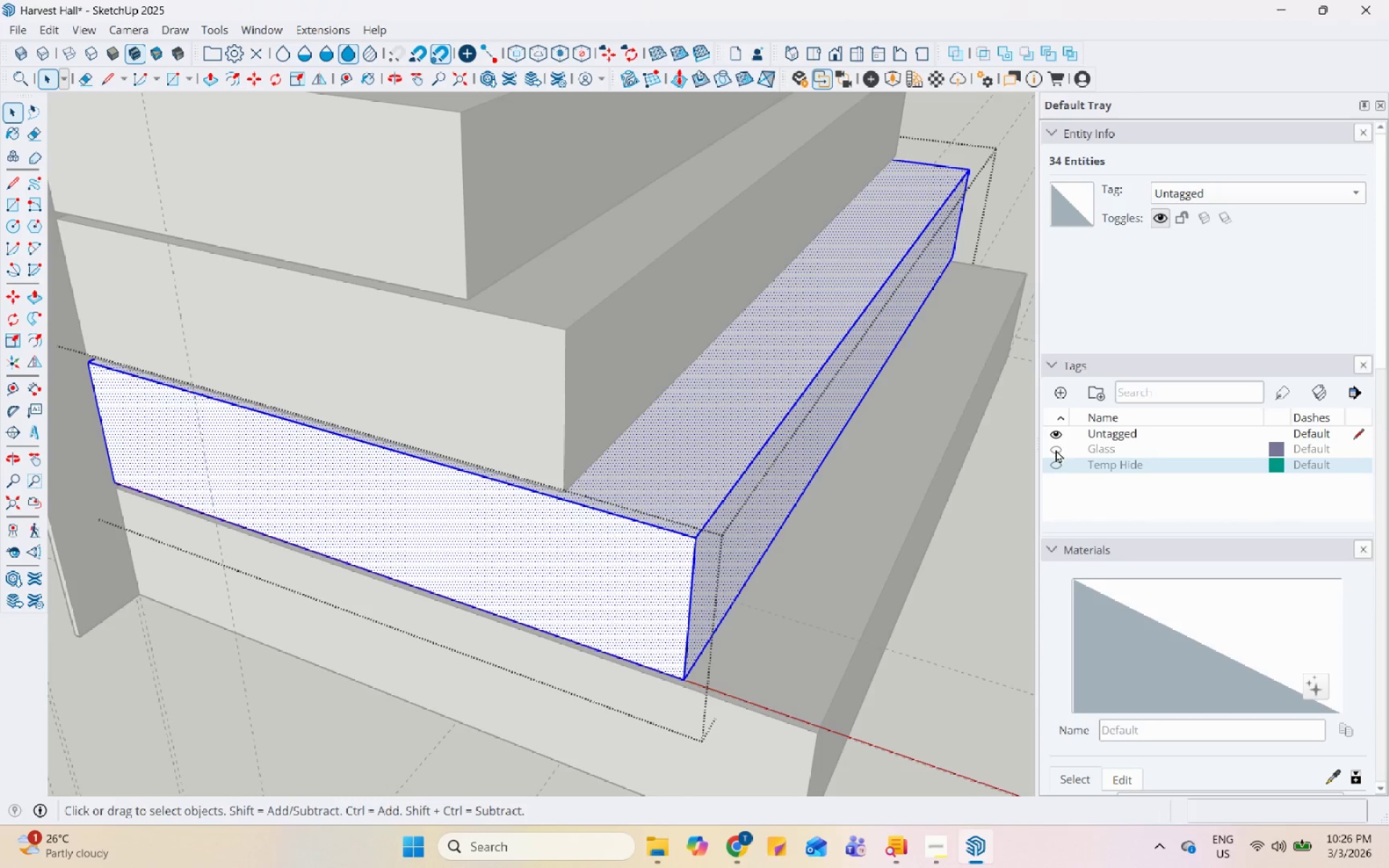 
left_click([1056, 444])
 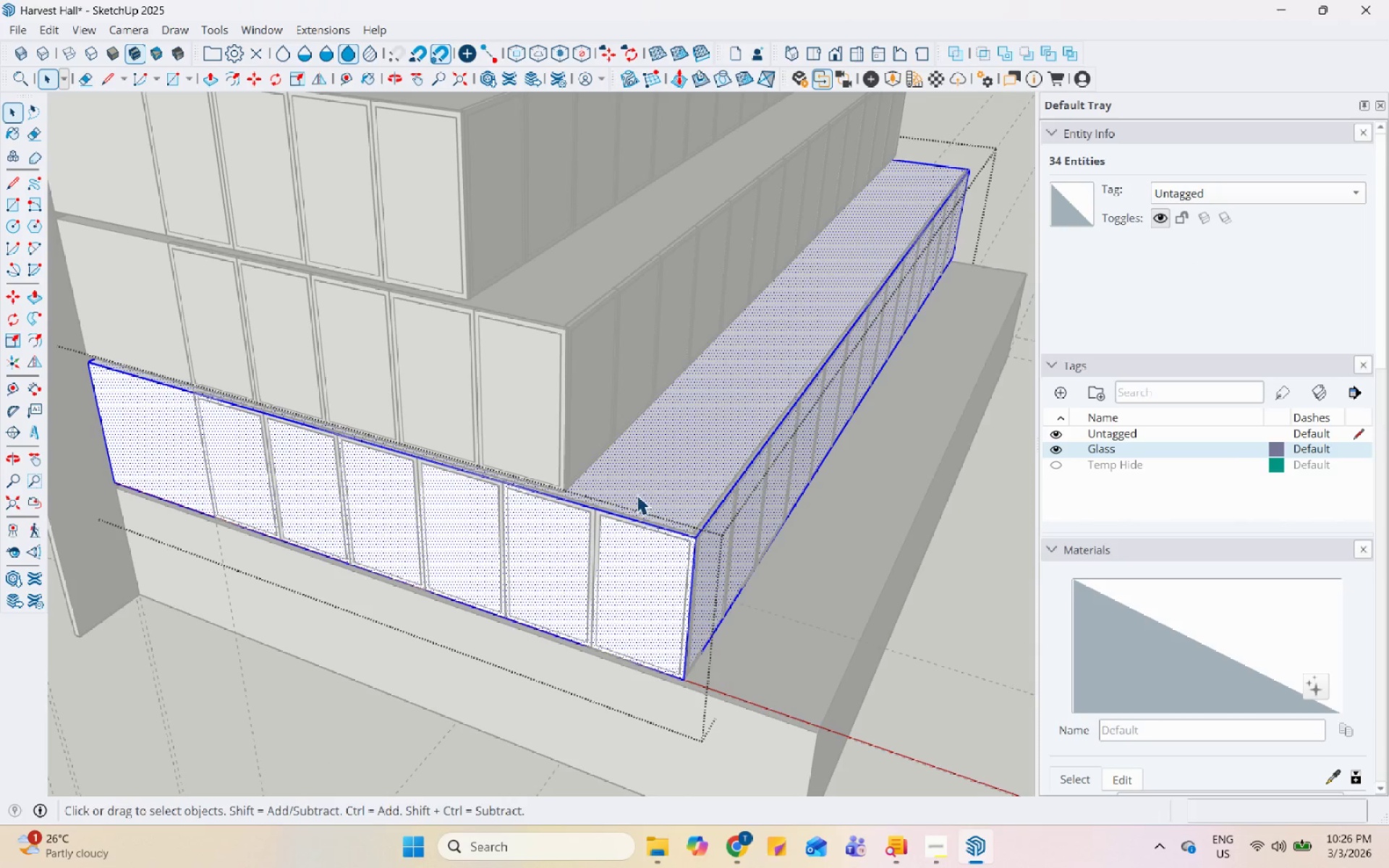 
scroll: coordinate [740, 545], scroll_direction: down, amount: 1.0
 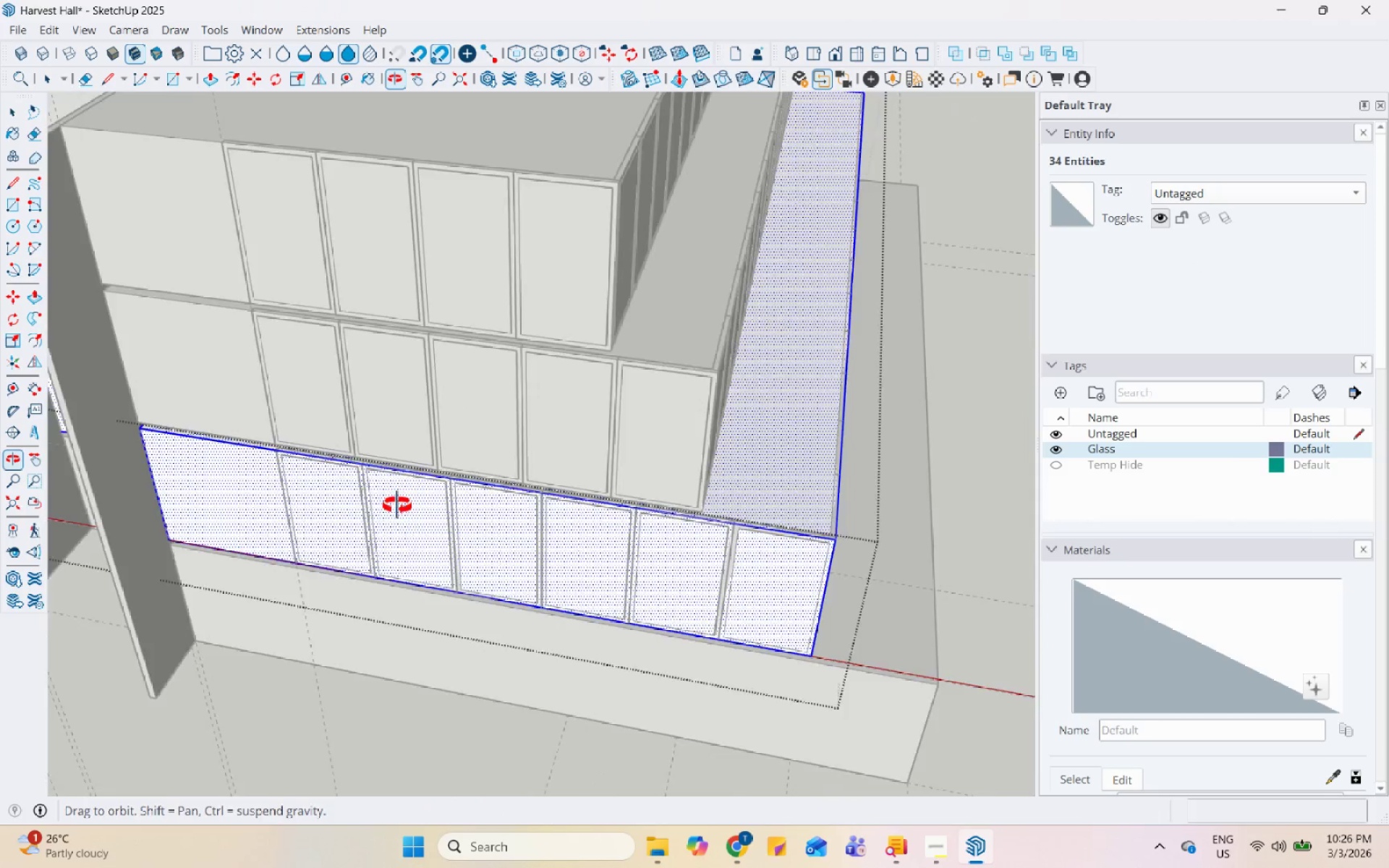 
scroll: coordinate [318, 509], scroll_direction: up, amount: 7.0
 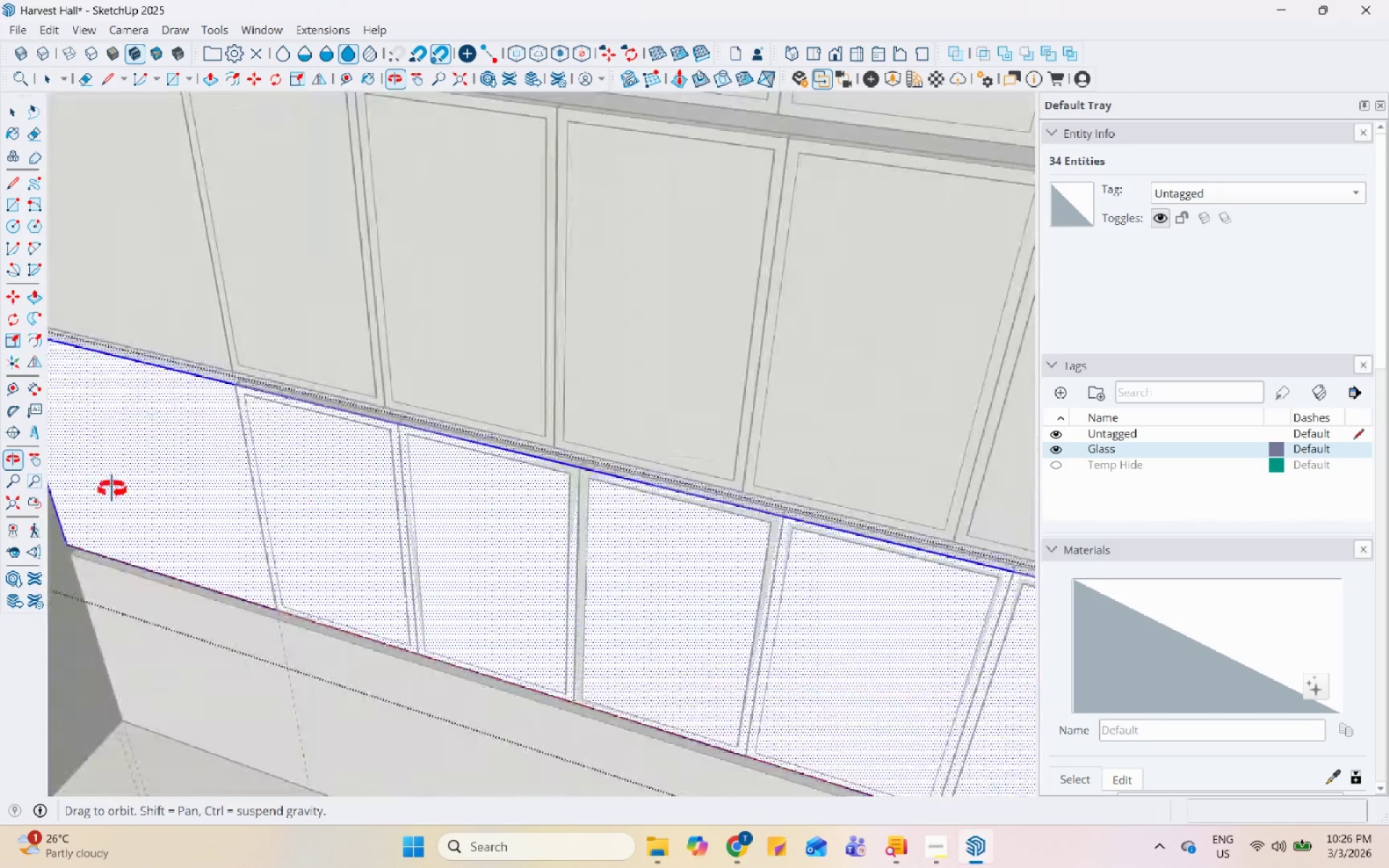 
scroll: coordinate [606, 358], scroll_direction: down, amount: 21.0
 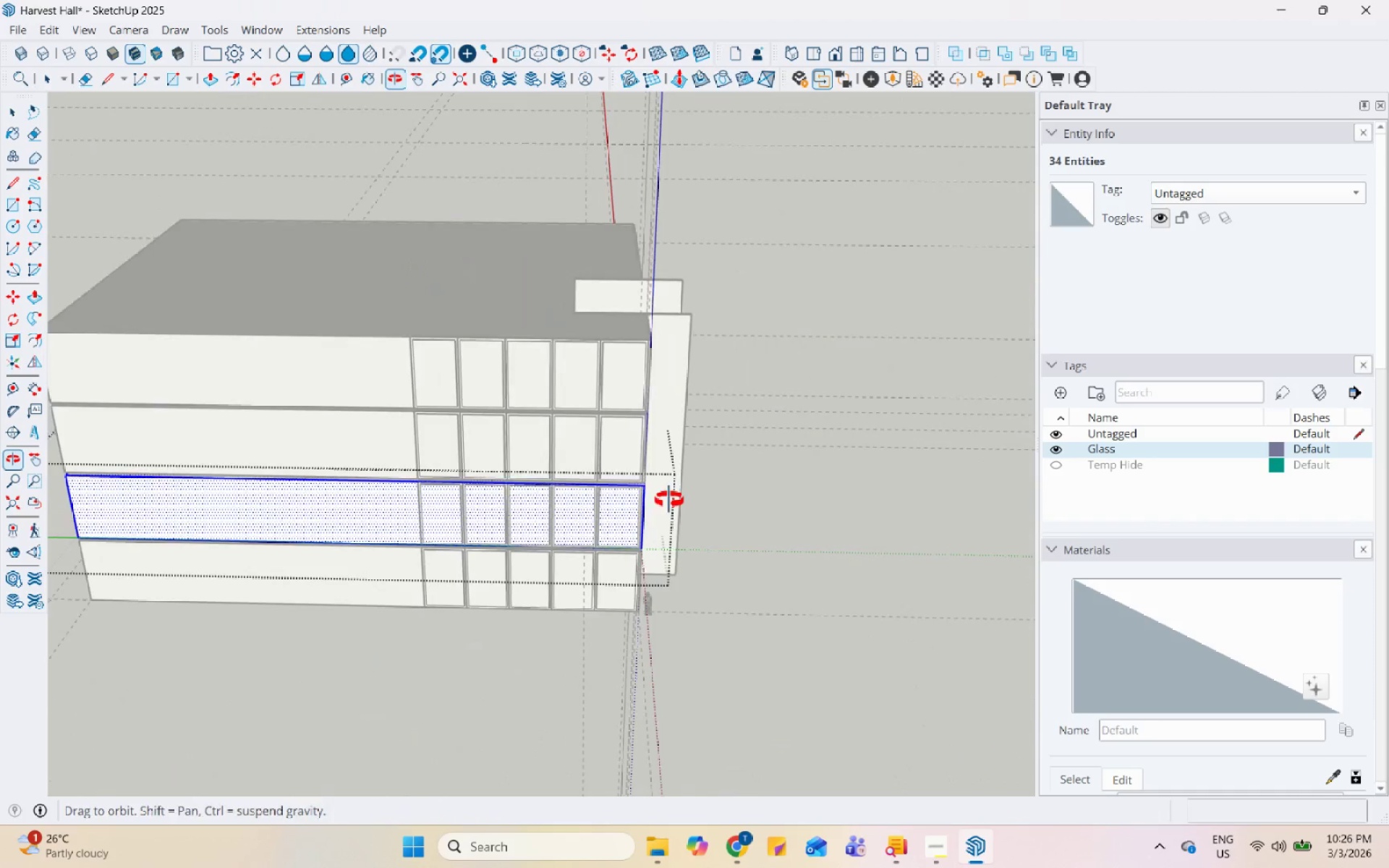 
scroll: coordinate [283, 512], scroll_direction: up, amount: 6.0
 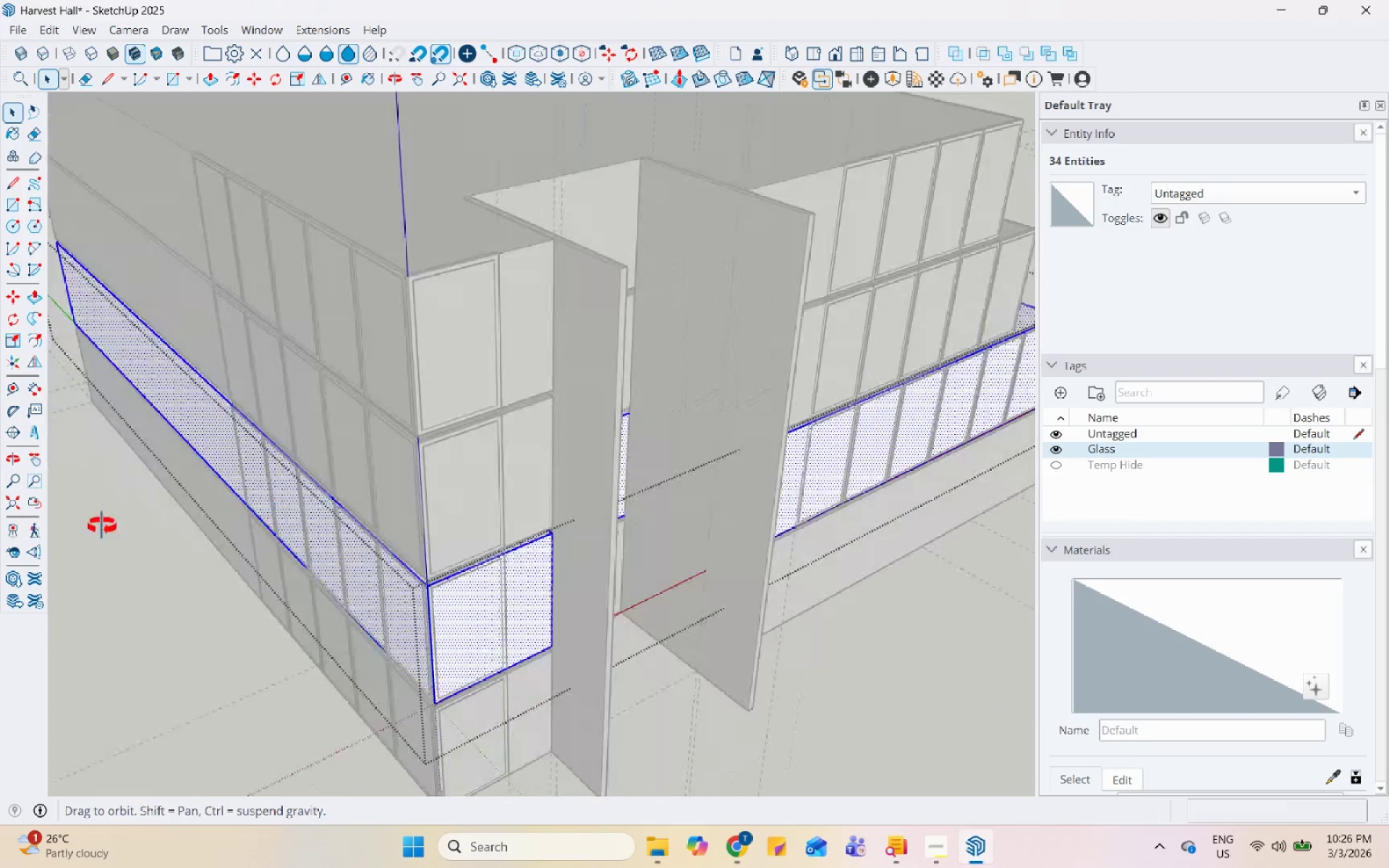 
double_click([696, 511])
 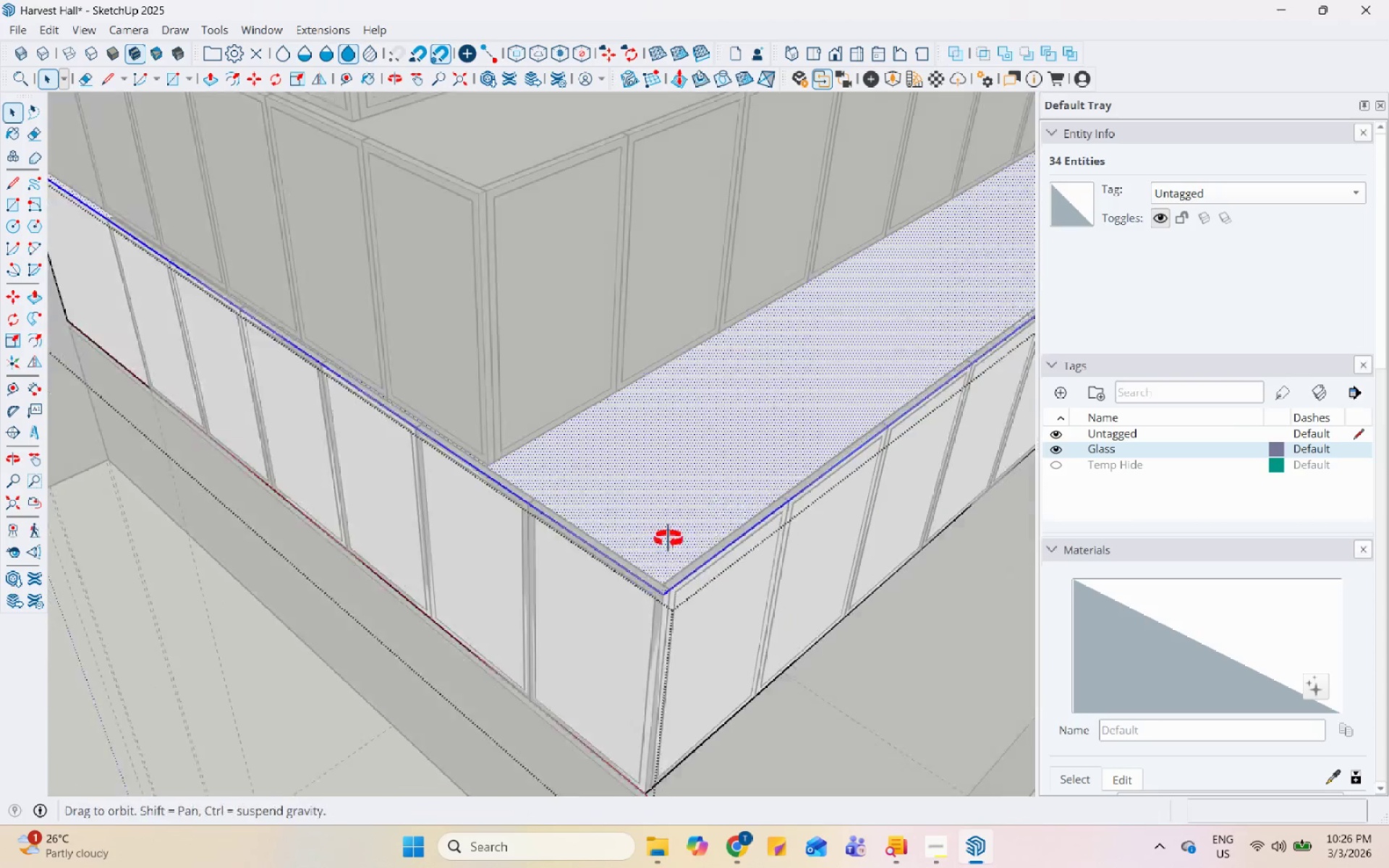 
scroll: coordinate [564, 619], scroll_direction: up, amount: 14.0
 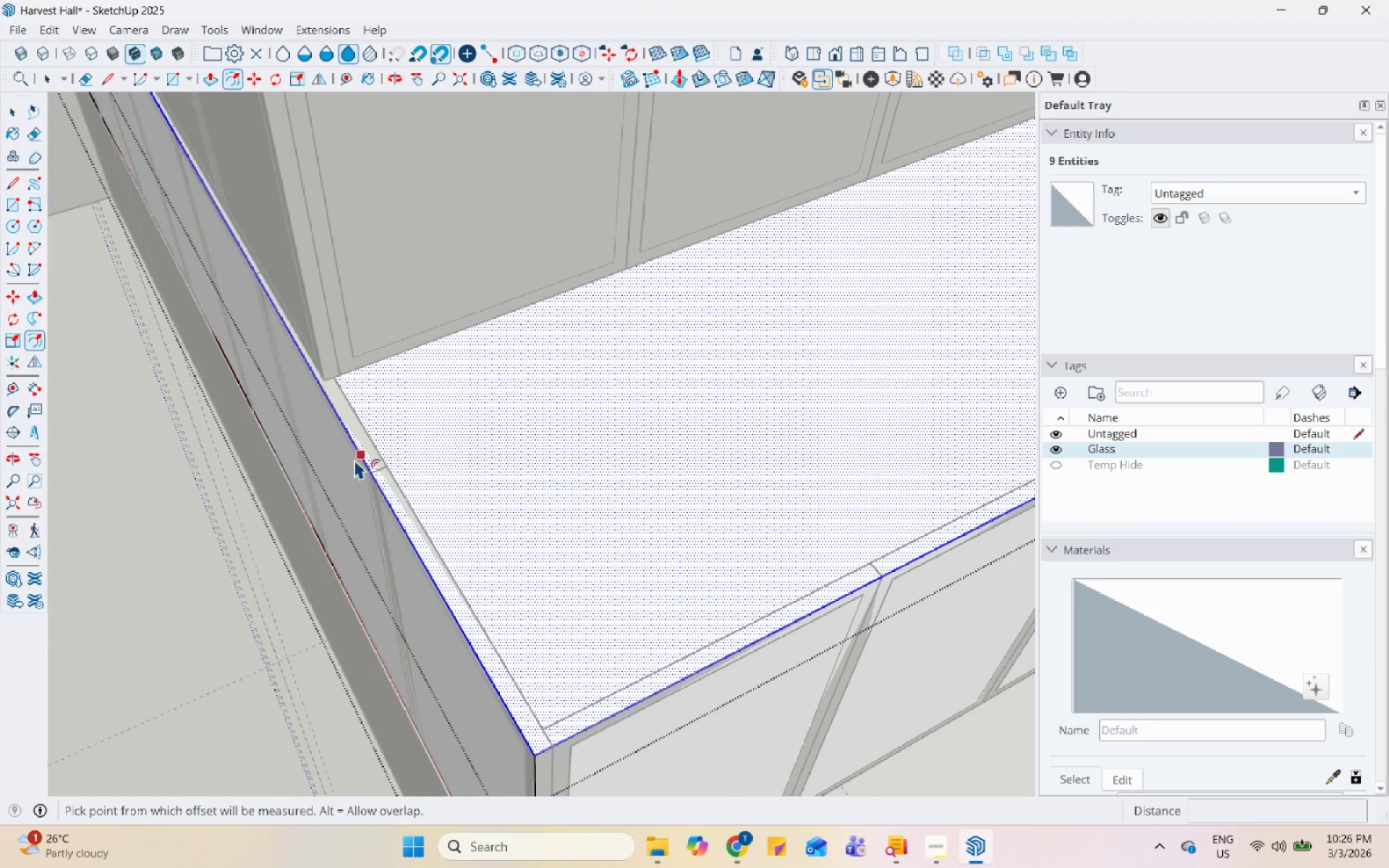 
key(Control+Z)
 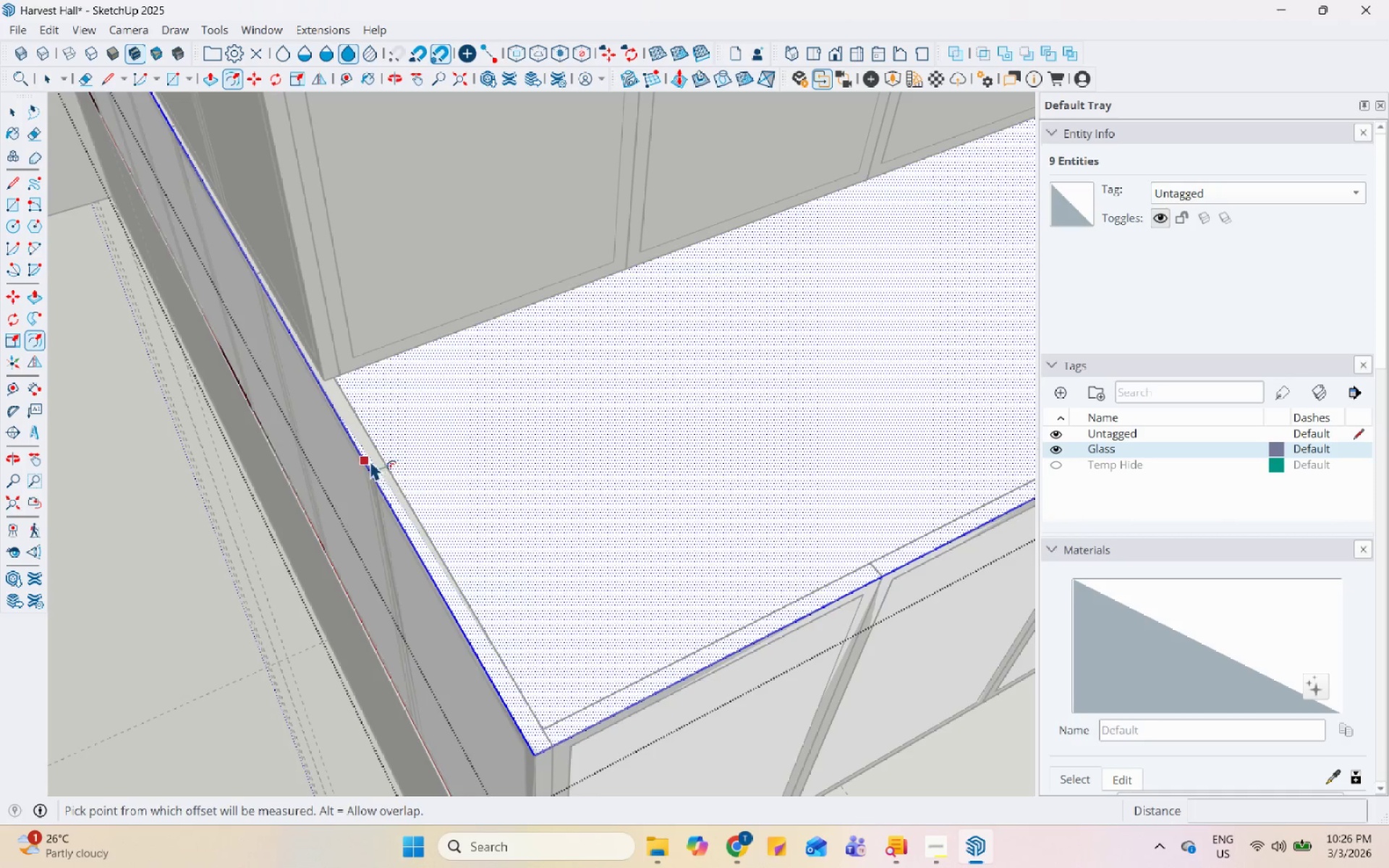 
left_click([370, 460])
 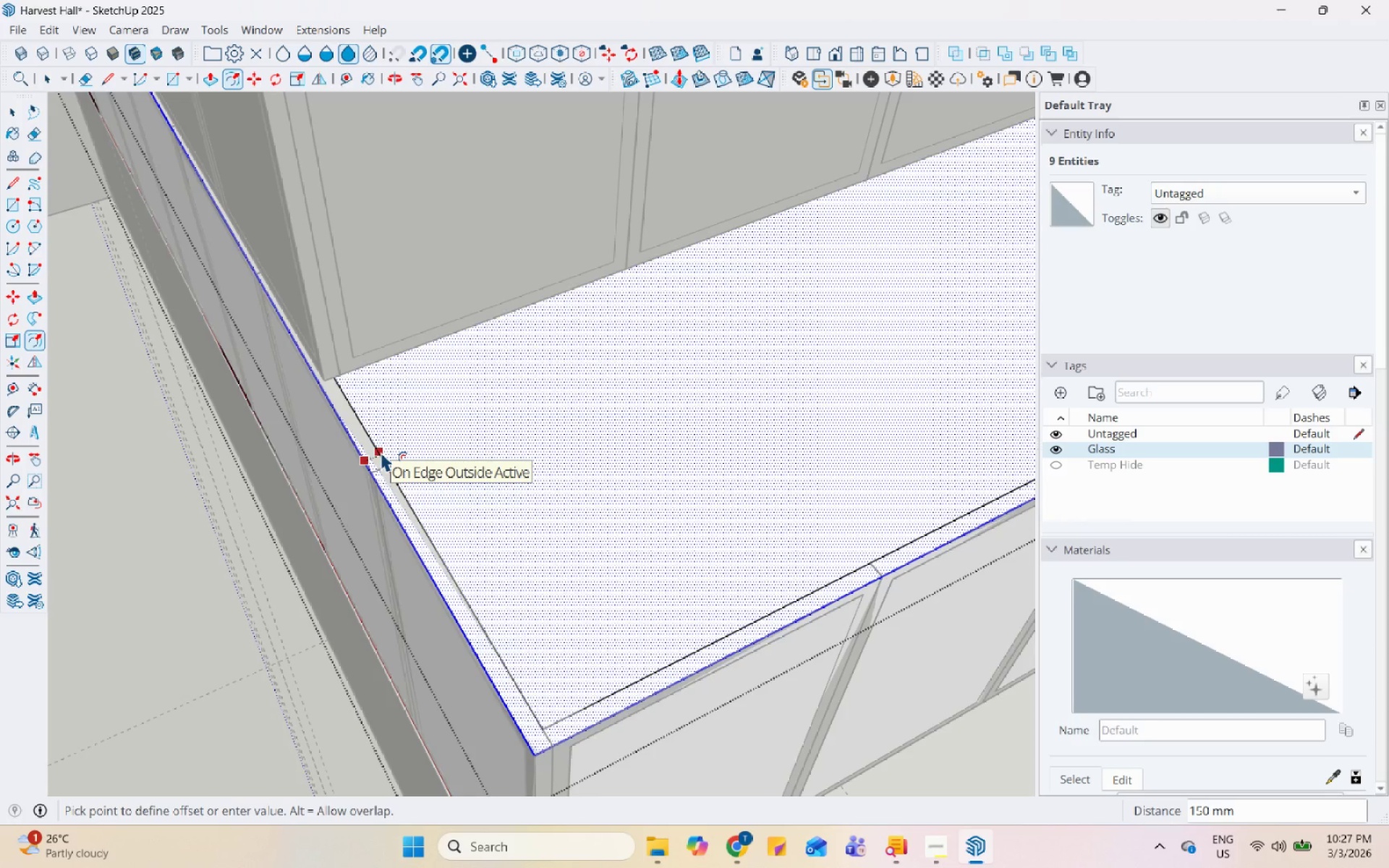 
left_click([381, 451])
 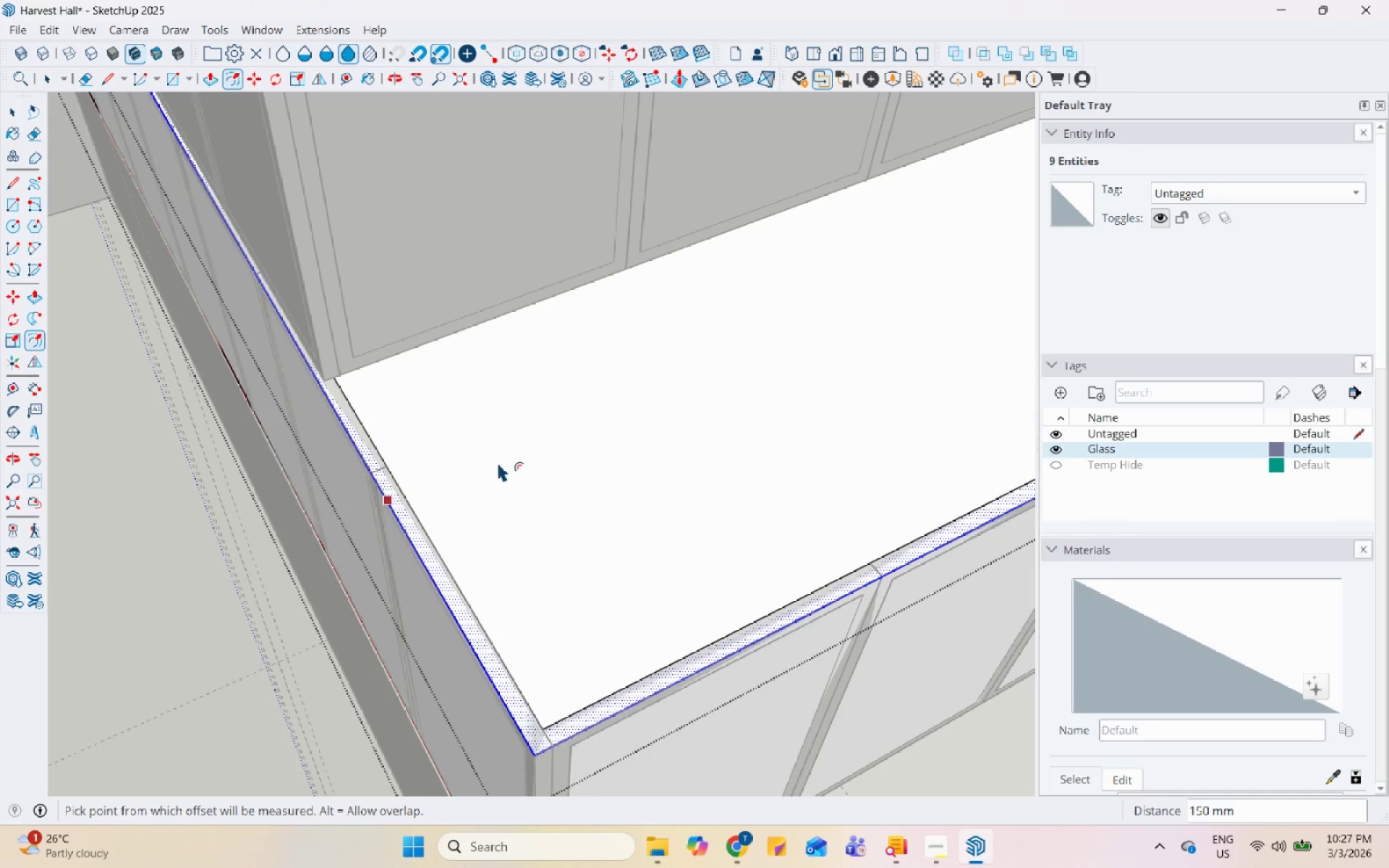 
key(Space)
 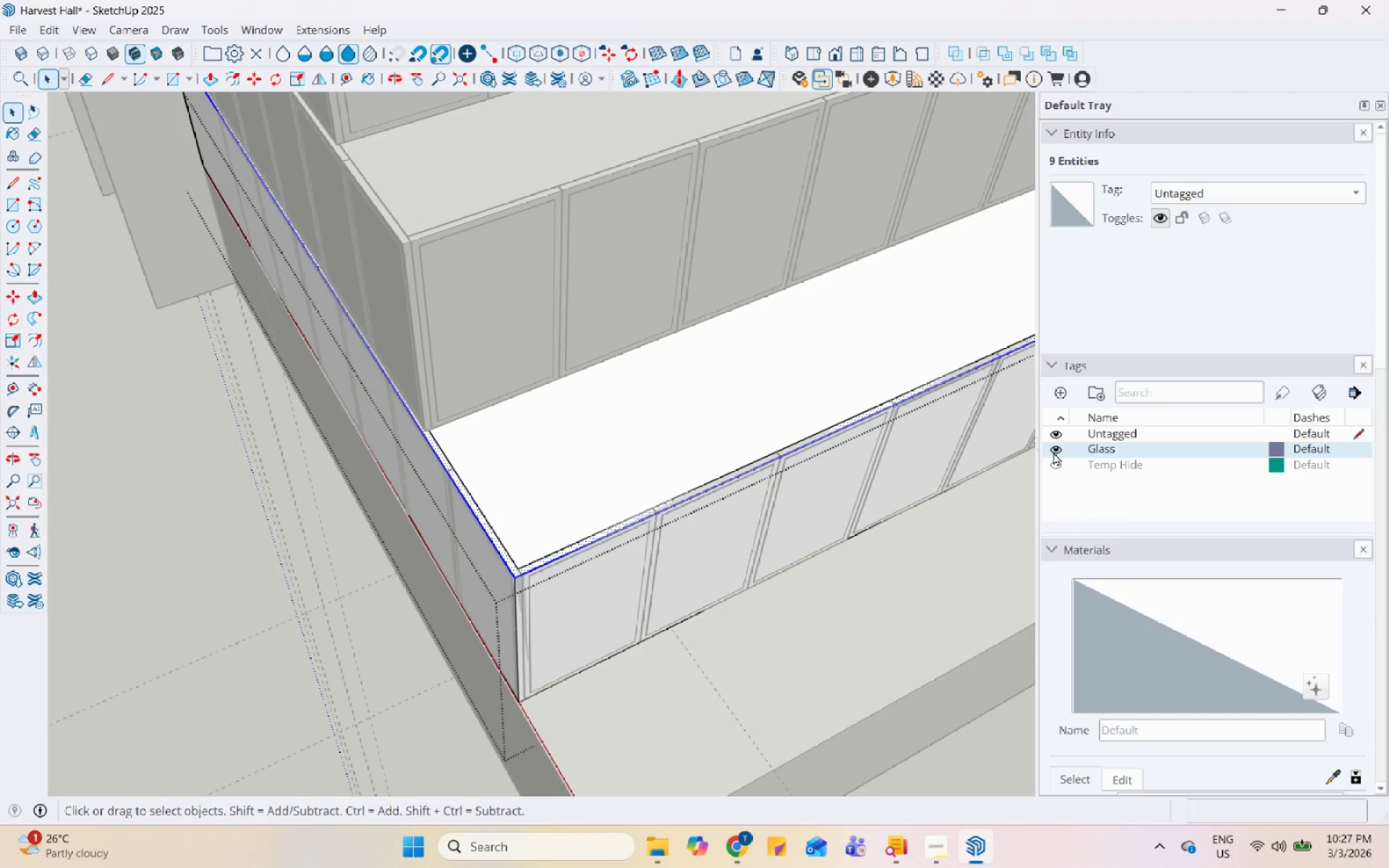 
scroll: coordinate [504, 471], scroll_direction: down, amount: 9.0
 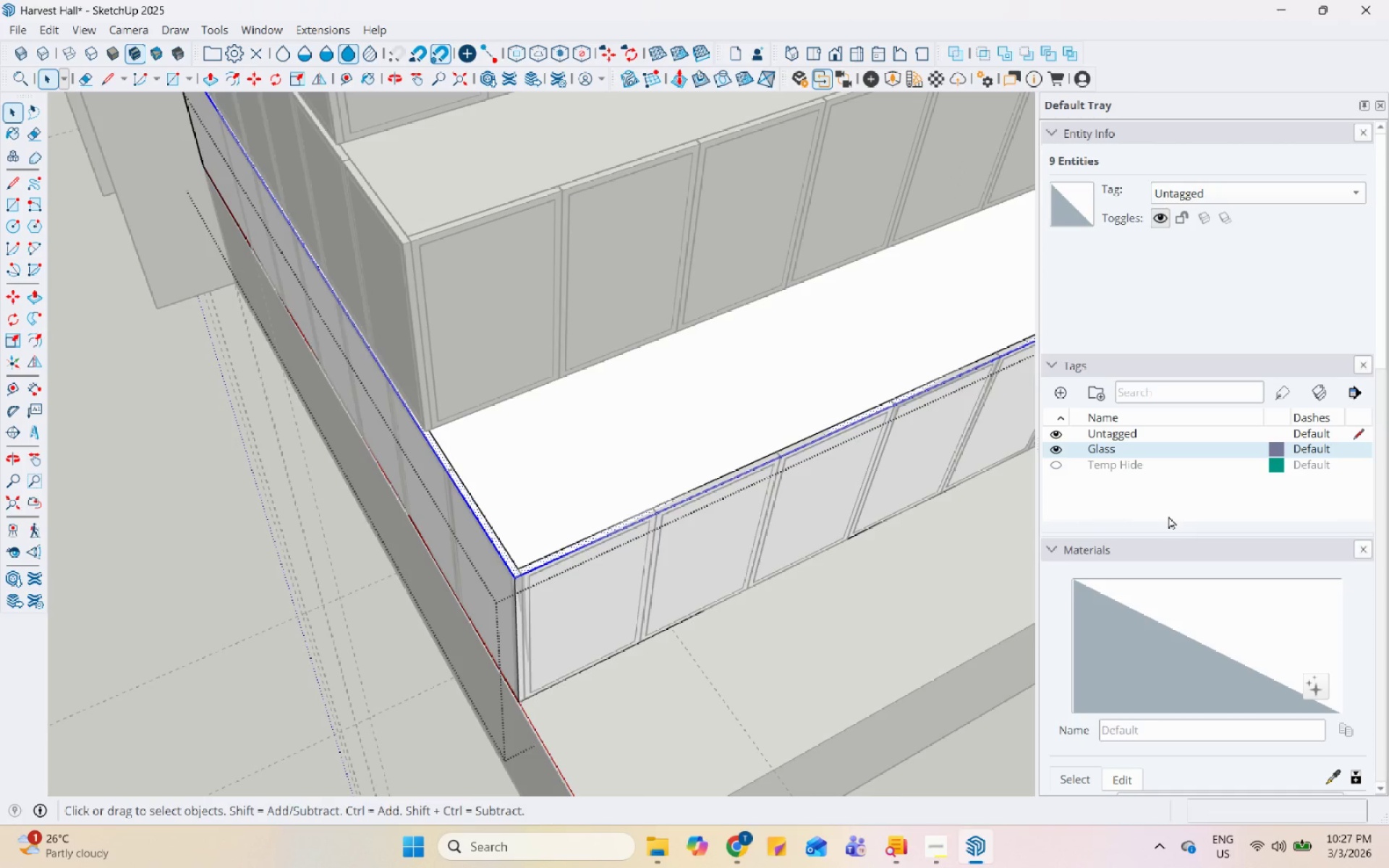 
key(Space)
 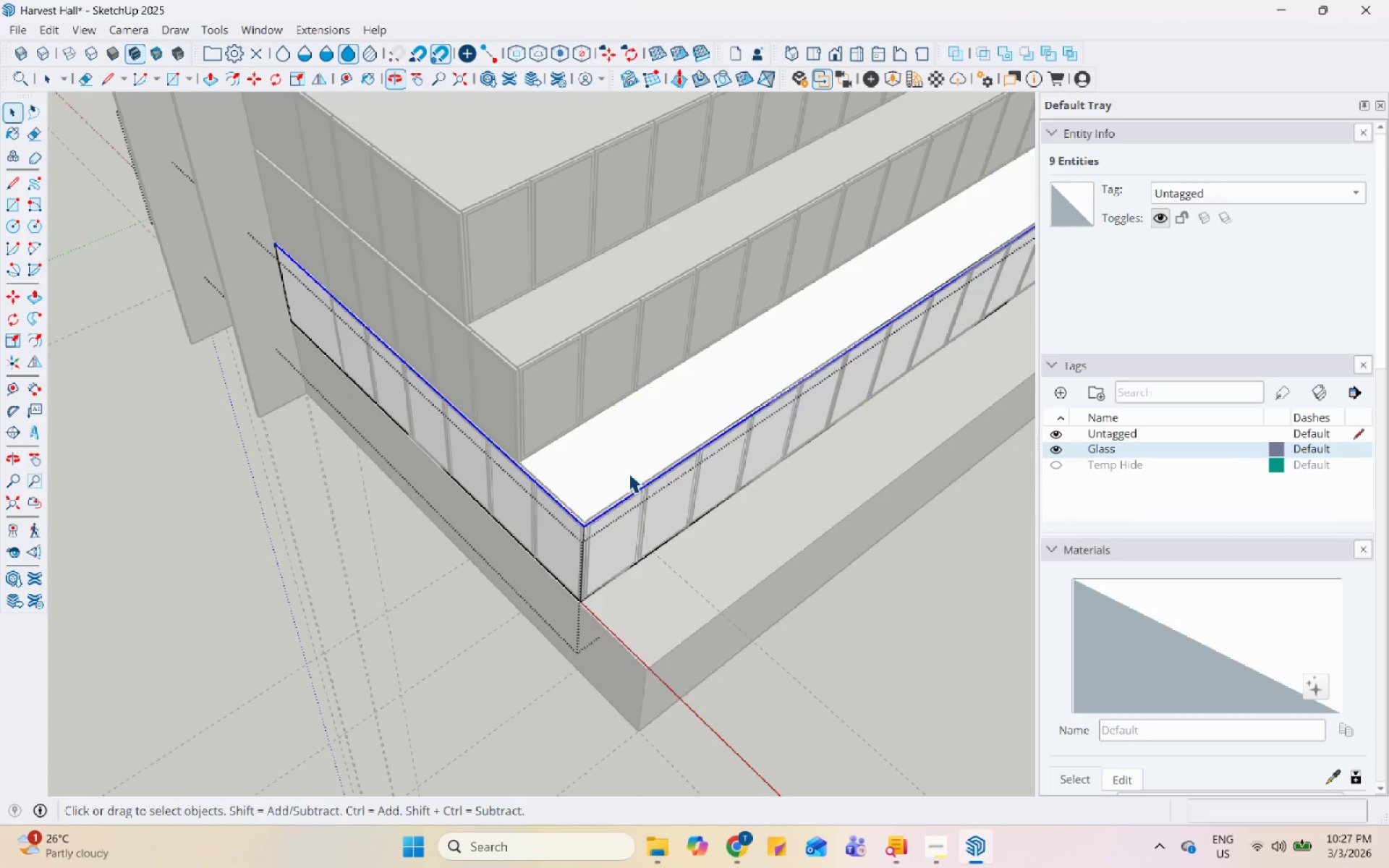 
scroll: coordinate [560, 504], scroll_direction: down, amount: 7.0
 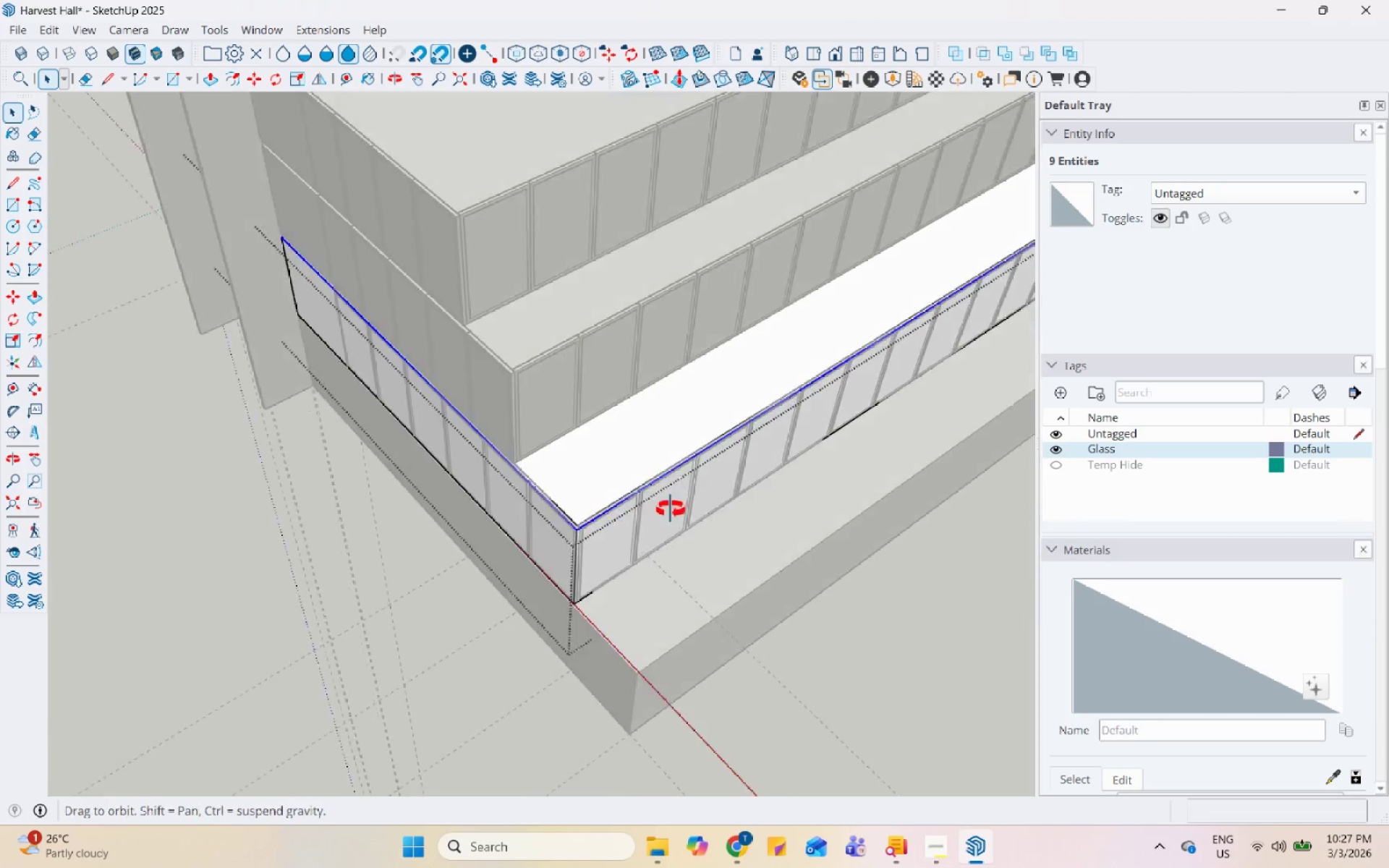 
left_click([629, 472])
 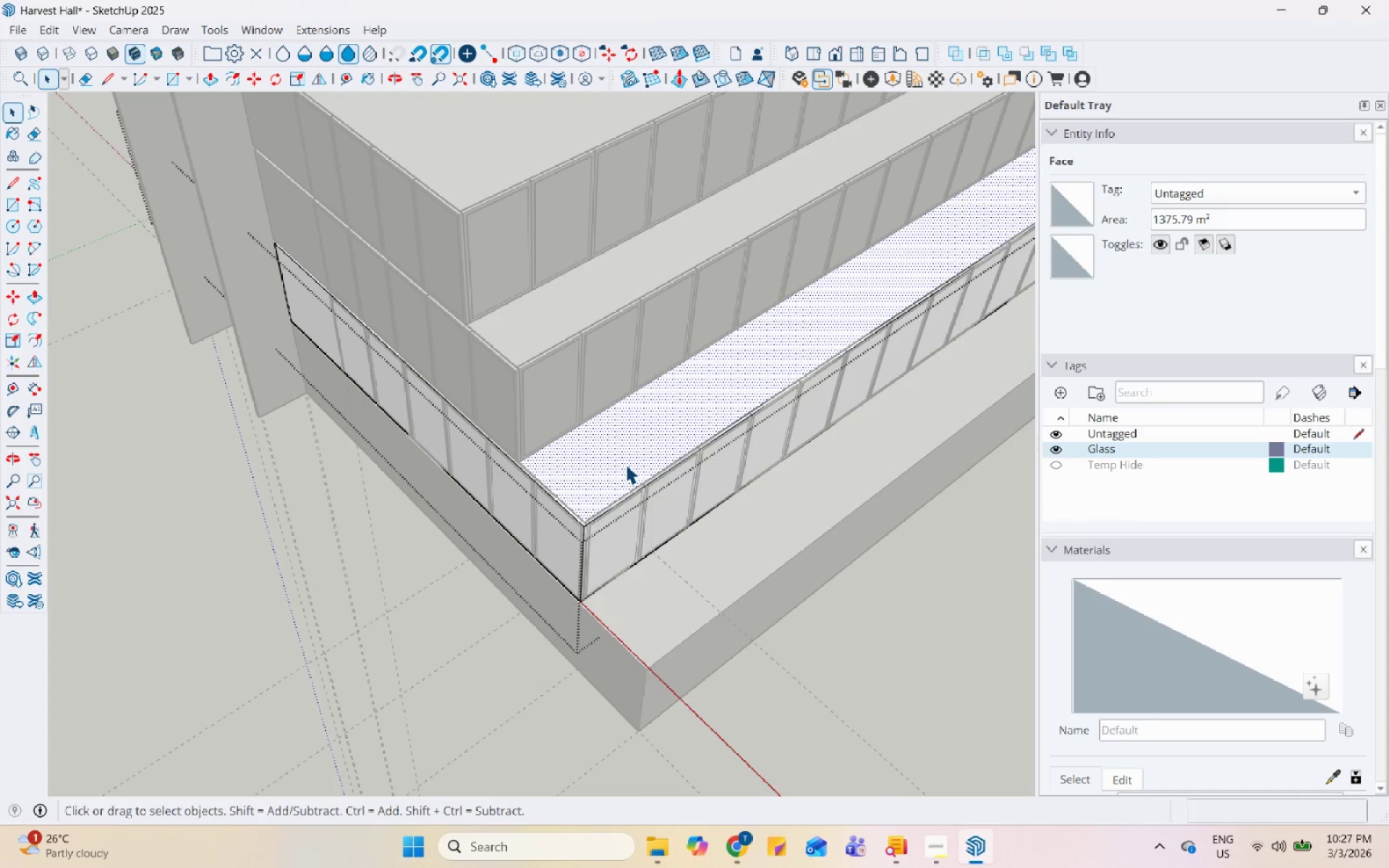 
key(P)
 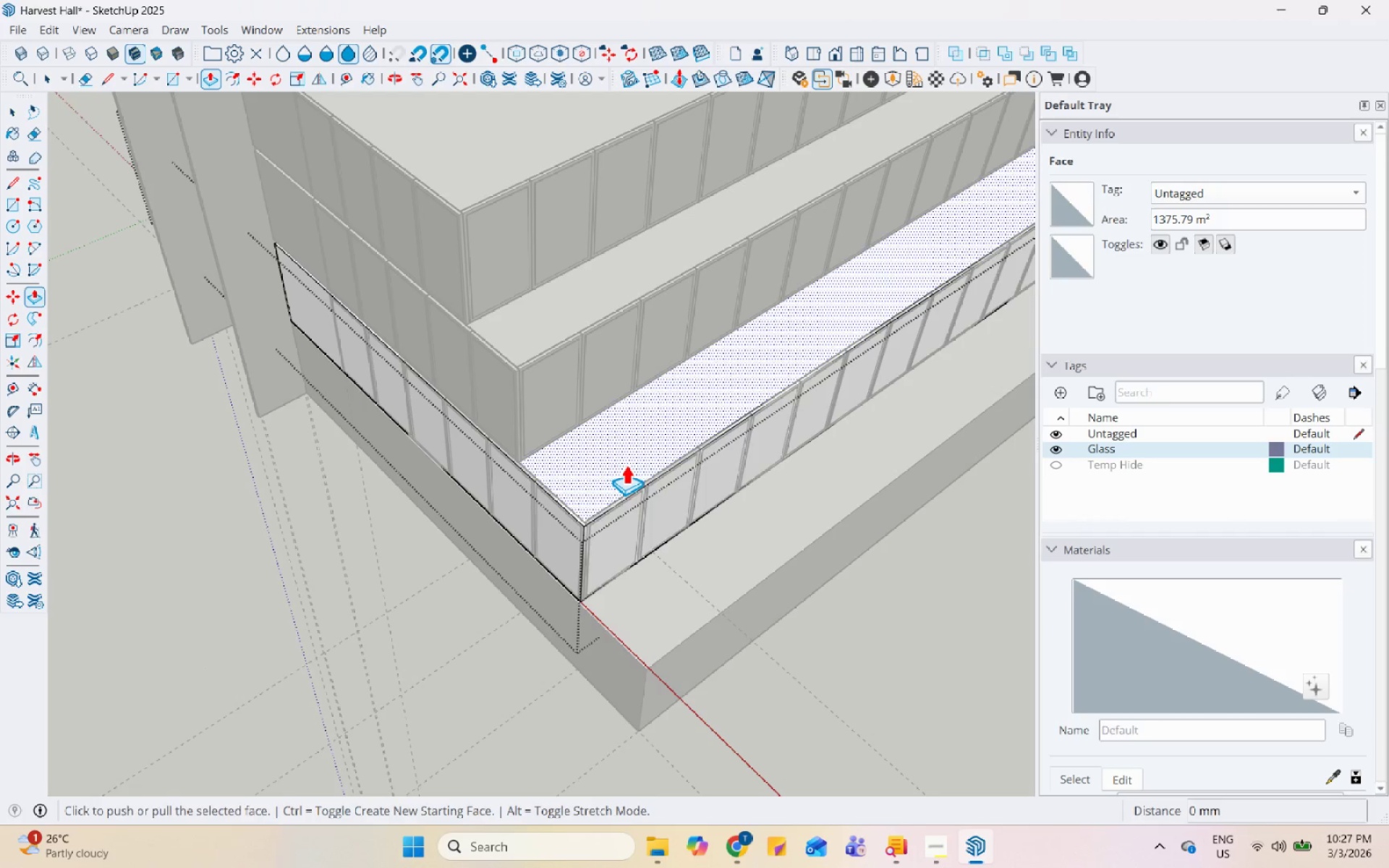 
left_click([626, 464])
 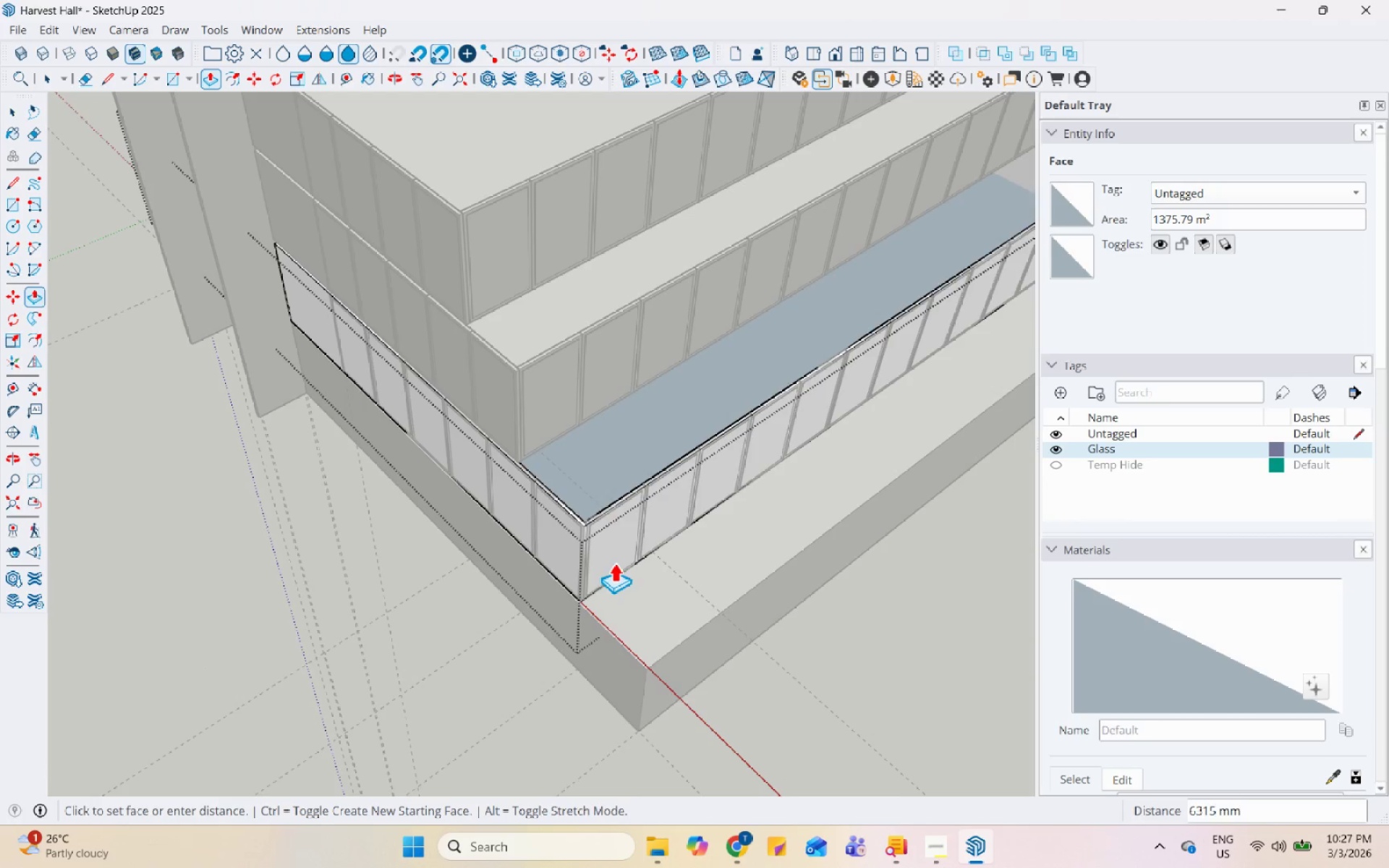 
scroll: coordinate [588, 601], scroll_direction: up, amount: 12.0
 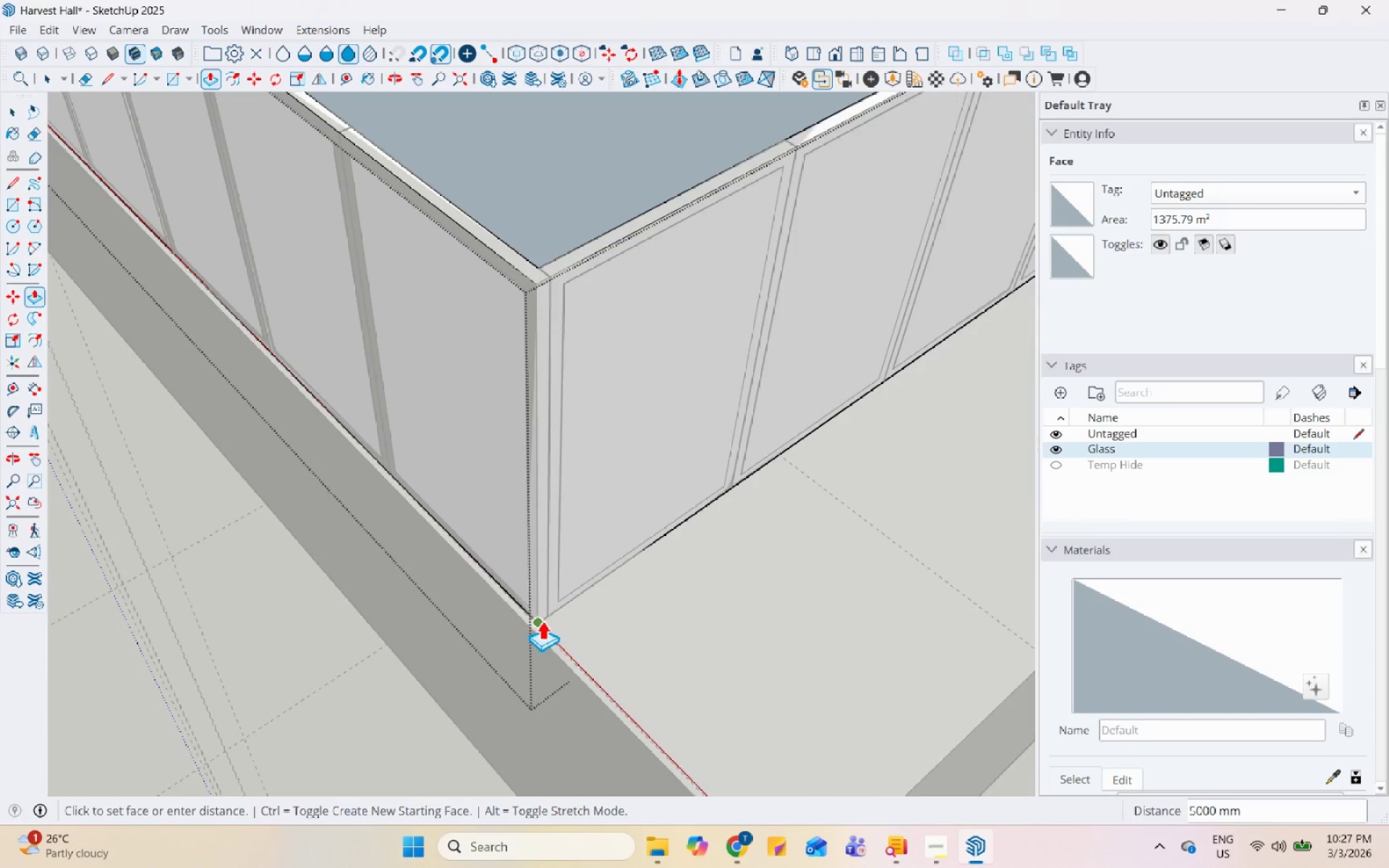 
left_click([542, 620])
 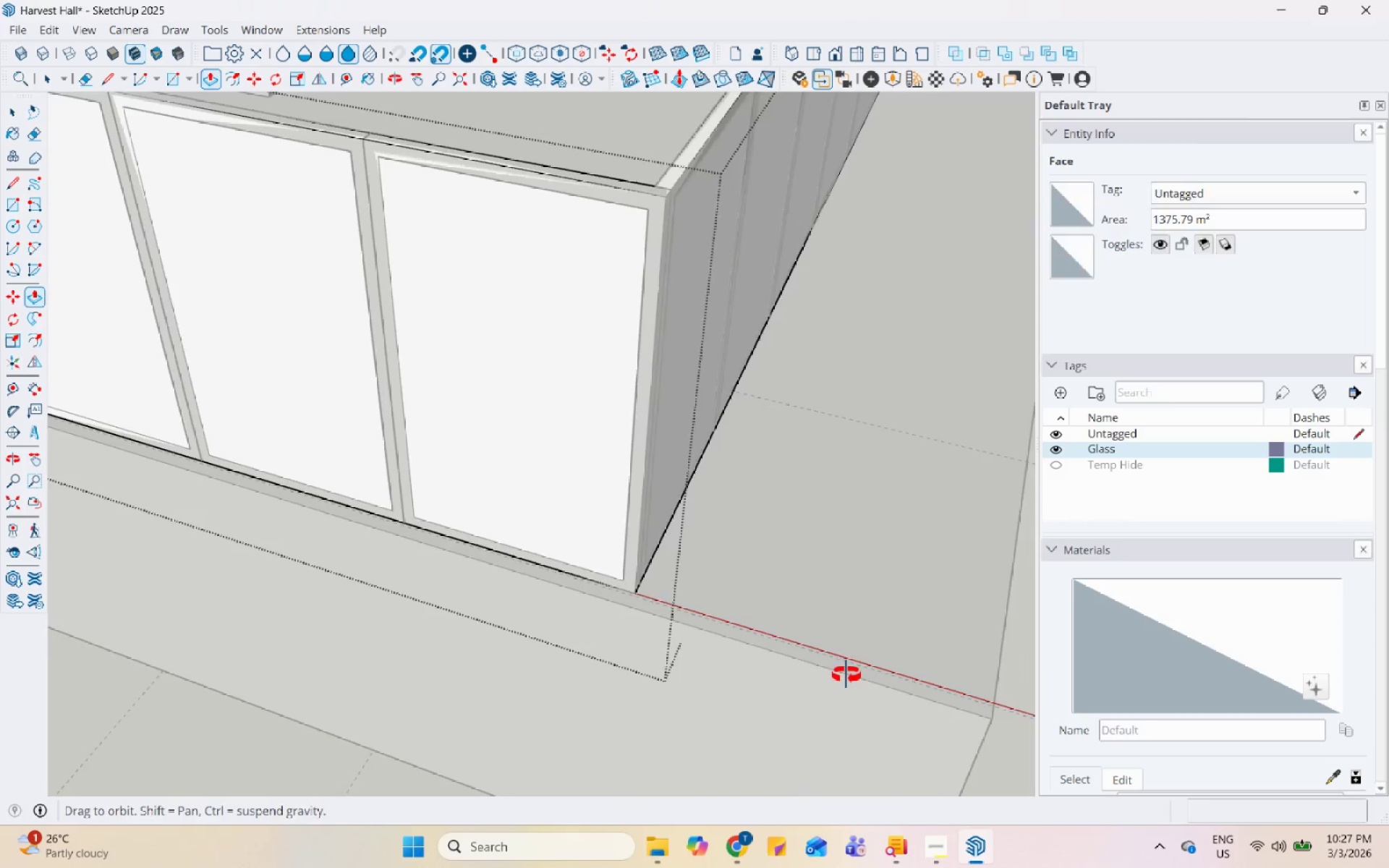 
scroll: coordinate [621, 634], scroll_direction: down, amount: 12.0
 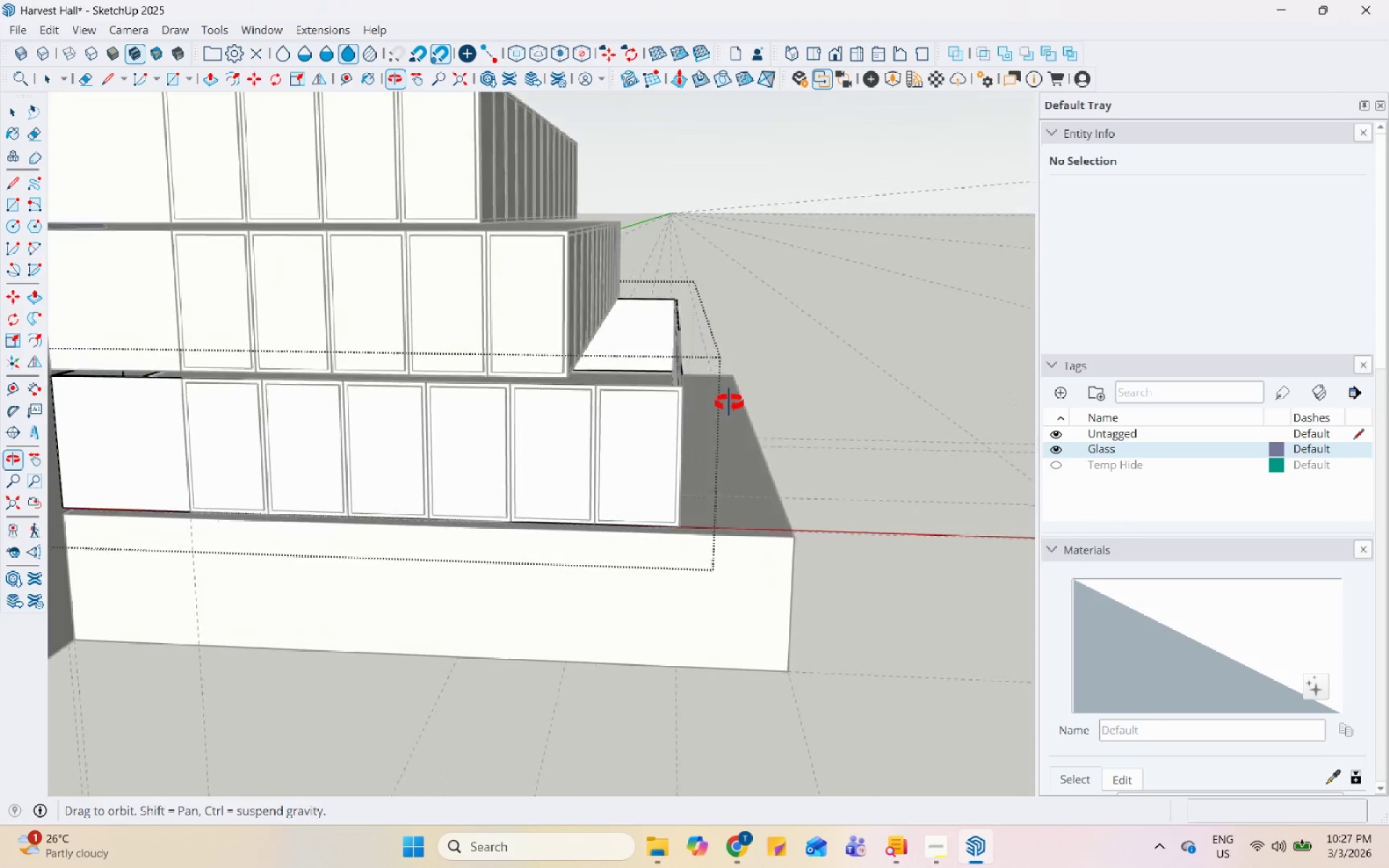 
scroll: coordinate [653, 473], scroll_direction: up, amount: 11.0
 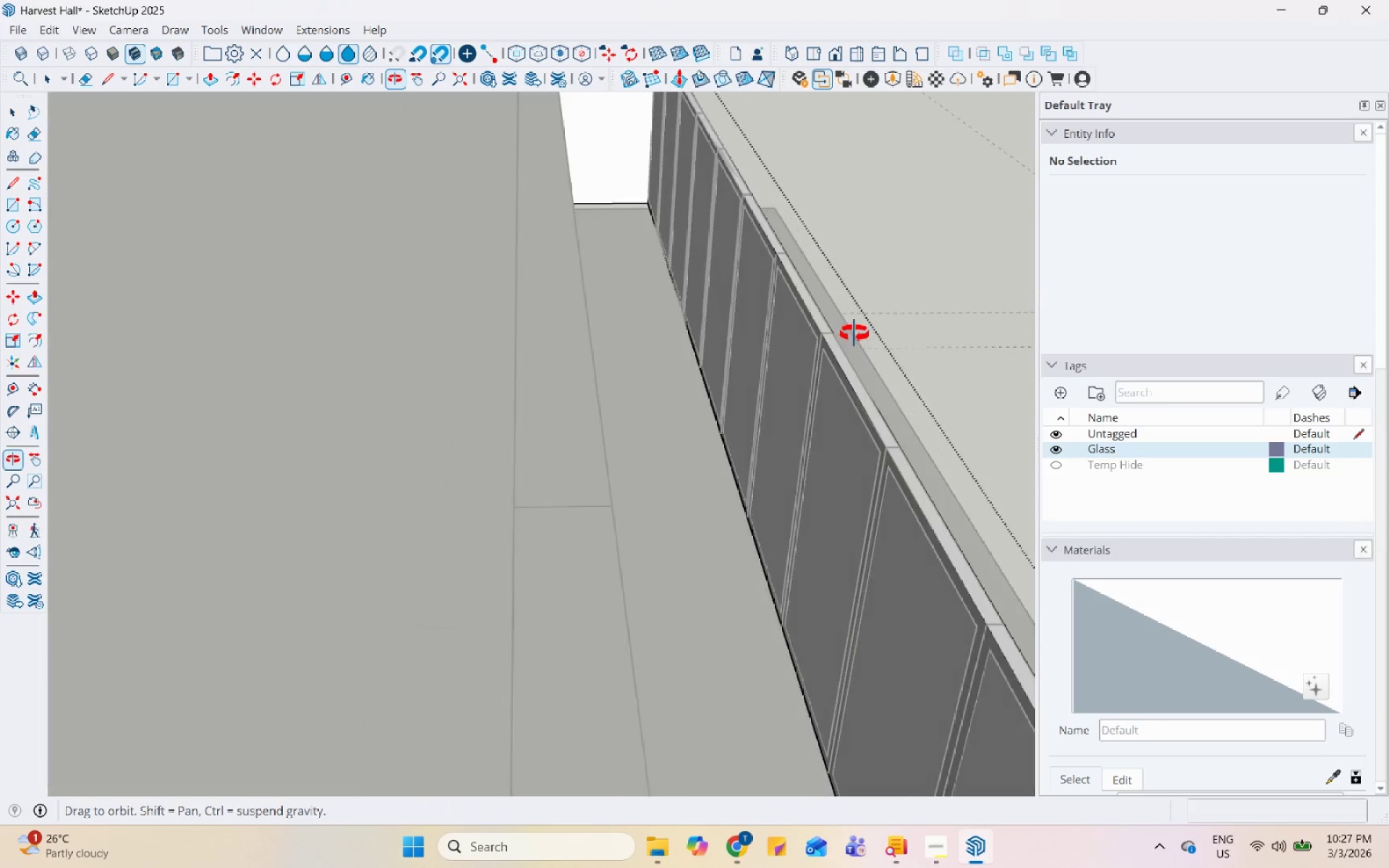 
key(Space)
 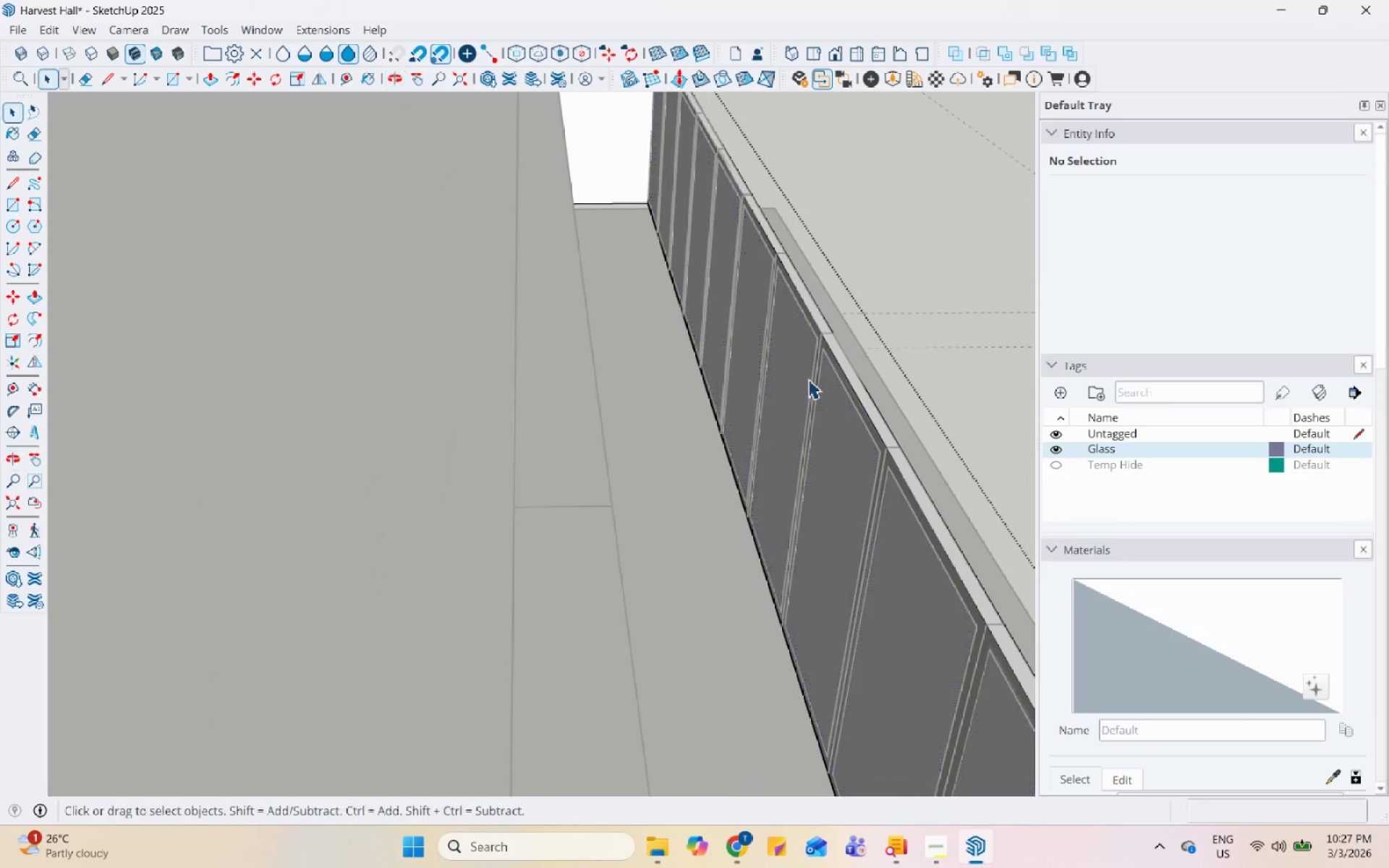 
left_click([808, 379])
 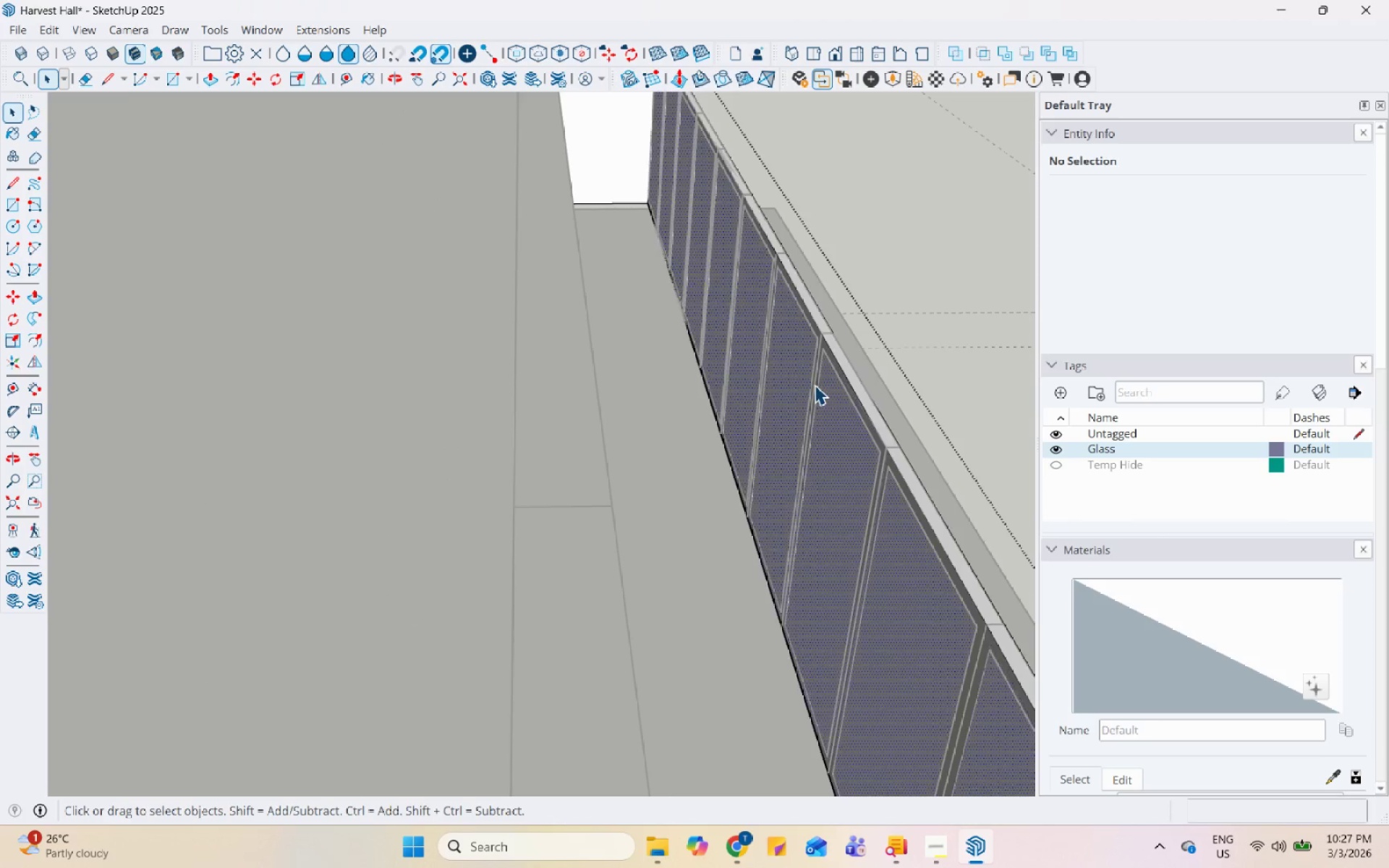 
scroll: coordinate [815, 385], scroll_direction: up, amount: 7.0
 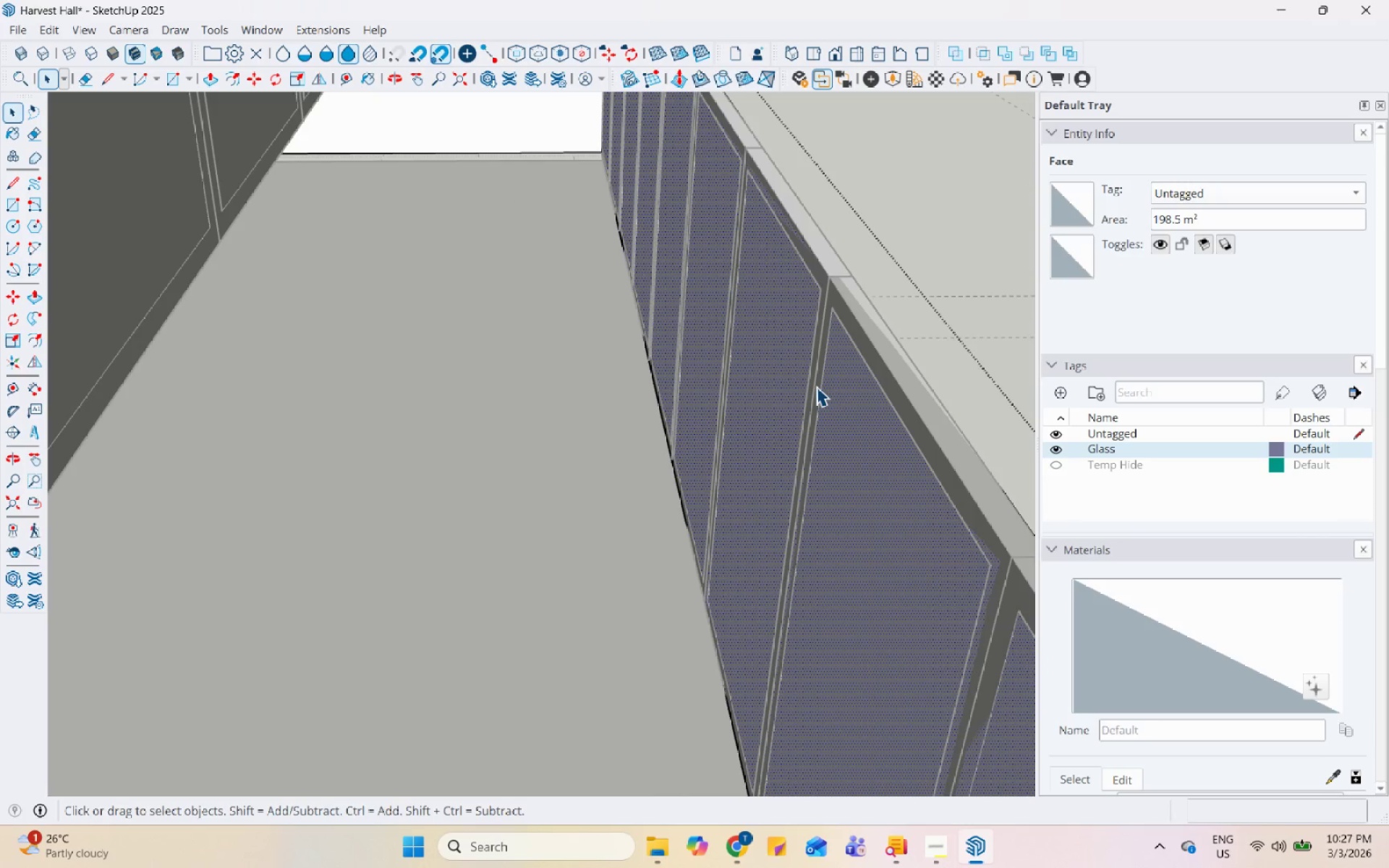 
right_click([817, 388])
 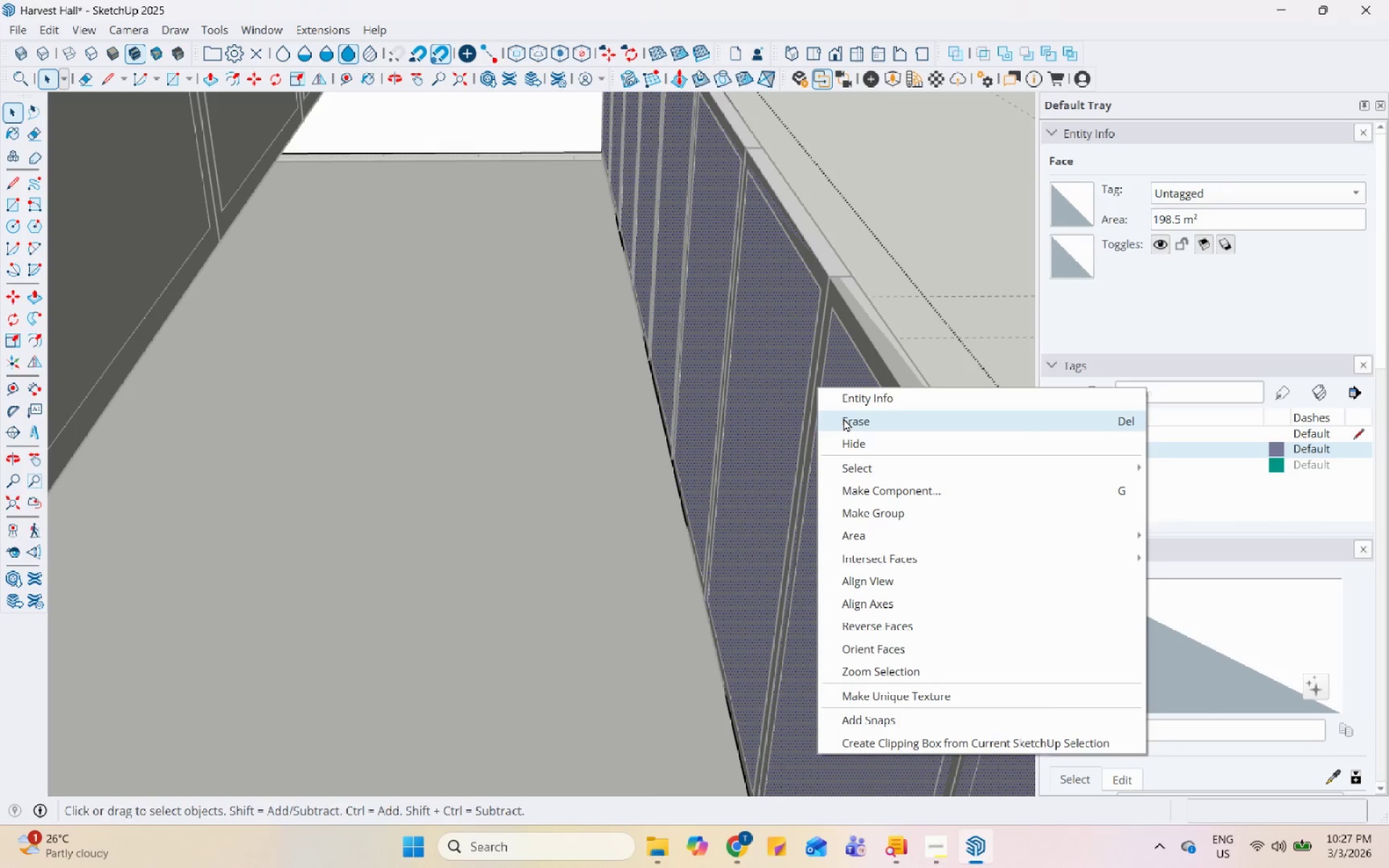 
left_click([844, 418])
 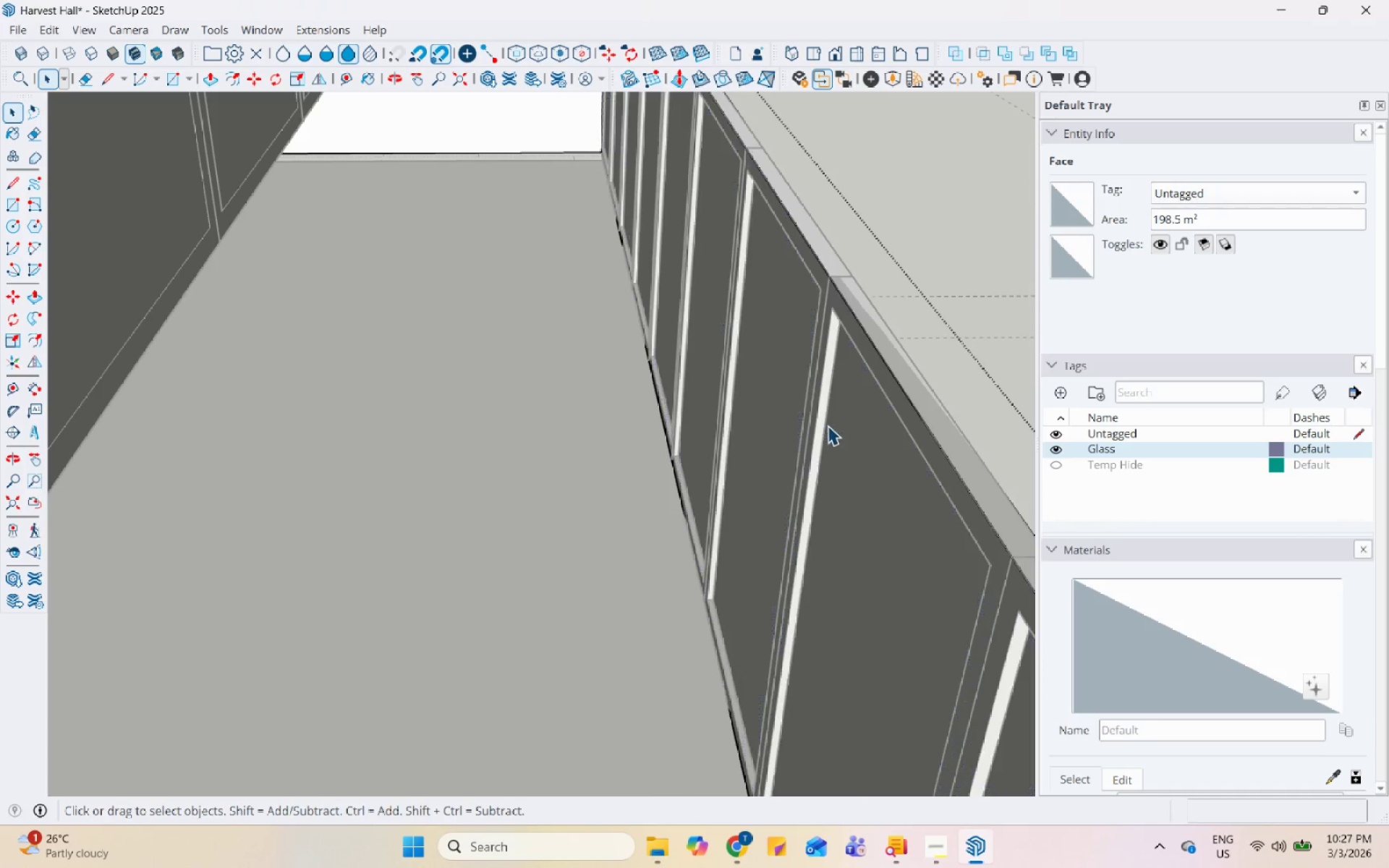 
scroll: coordinate [692, 552], scroll_direction: down, amount: 19.0
 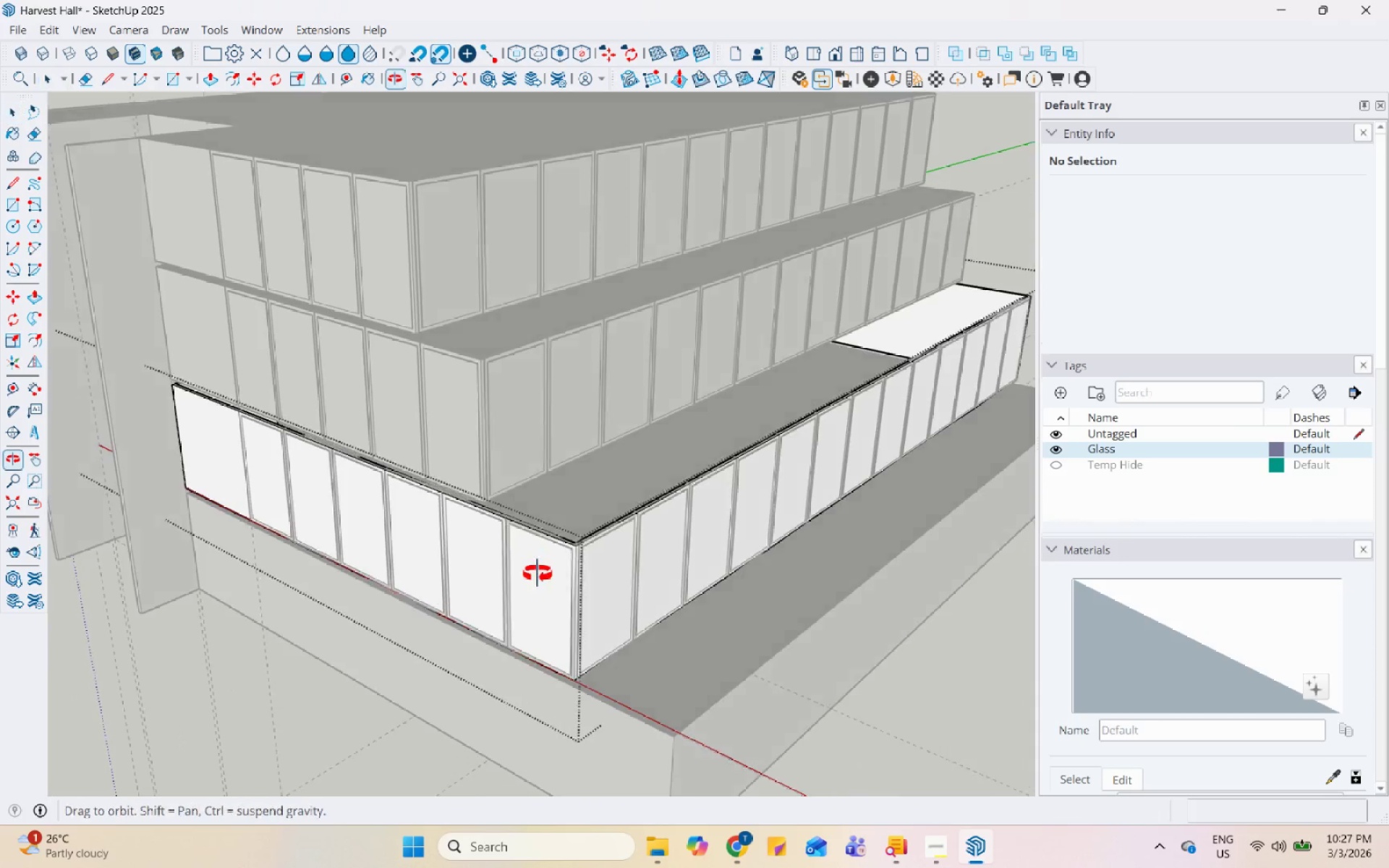 
scroll: coordinate [556, 597], scroll_direction: up, amount: 2.0
 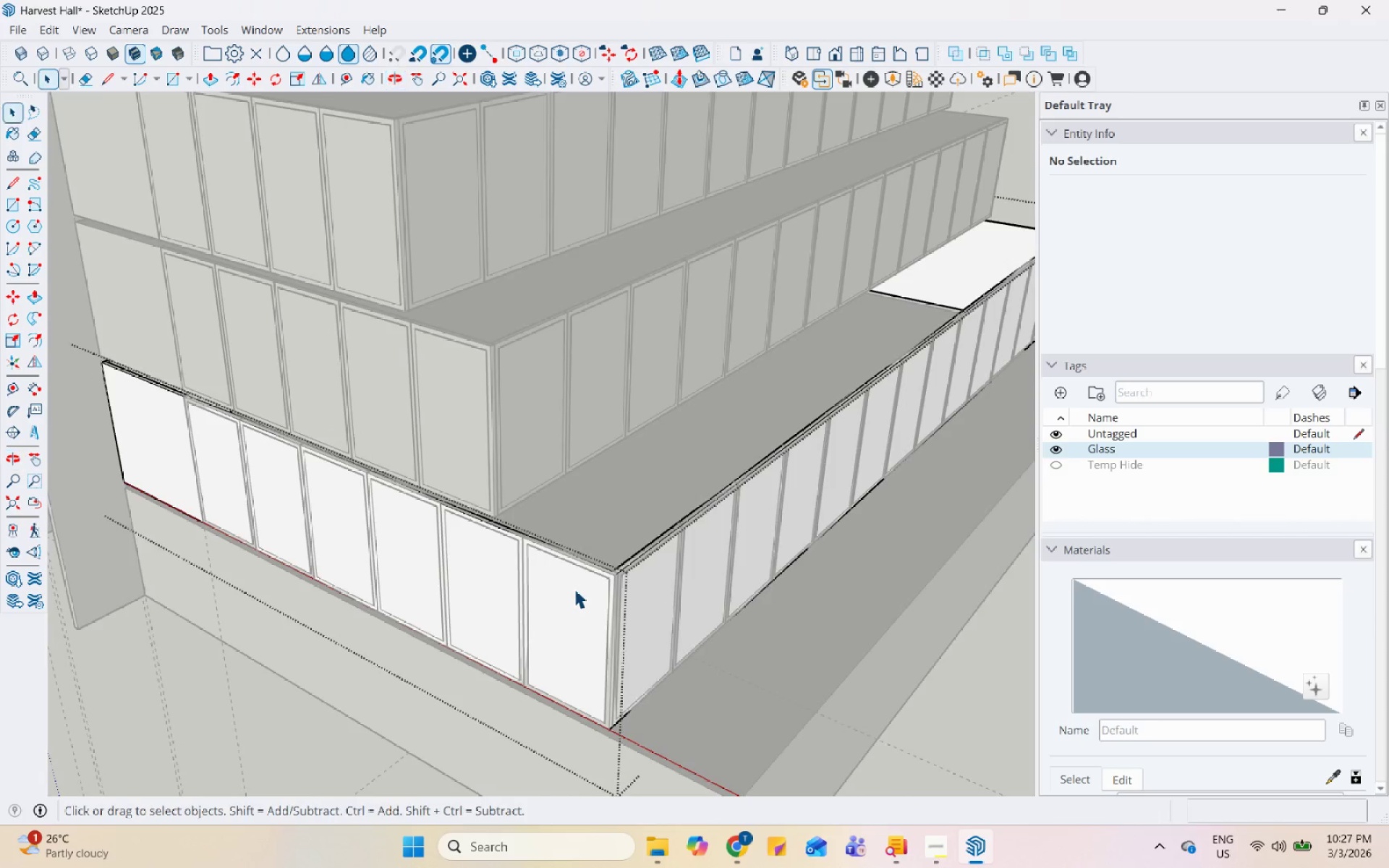 
key(Control+Z)
 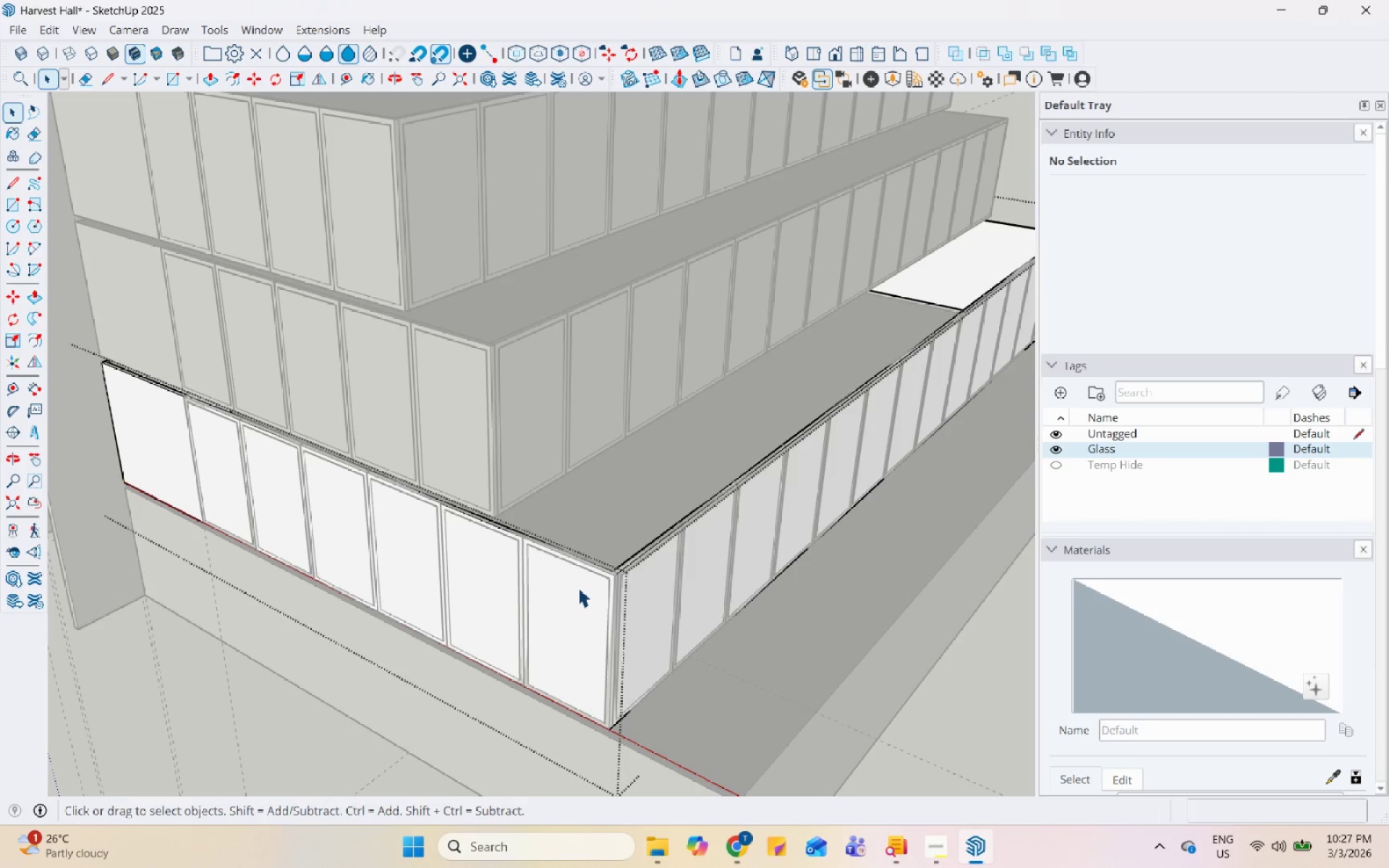 
key(Control+Z)
 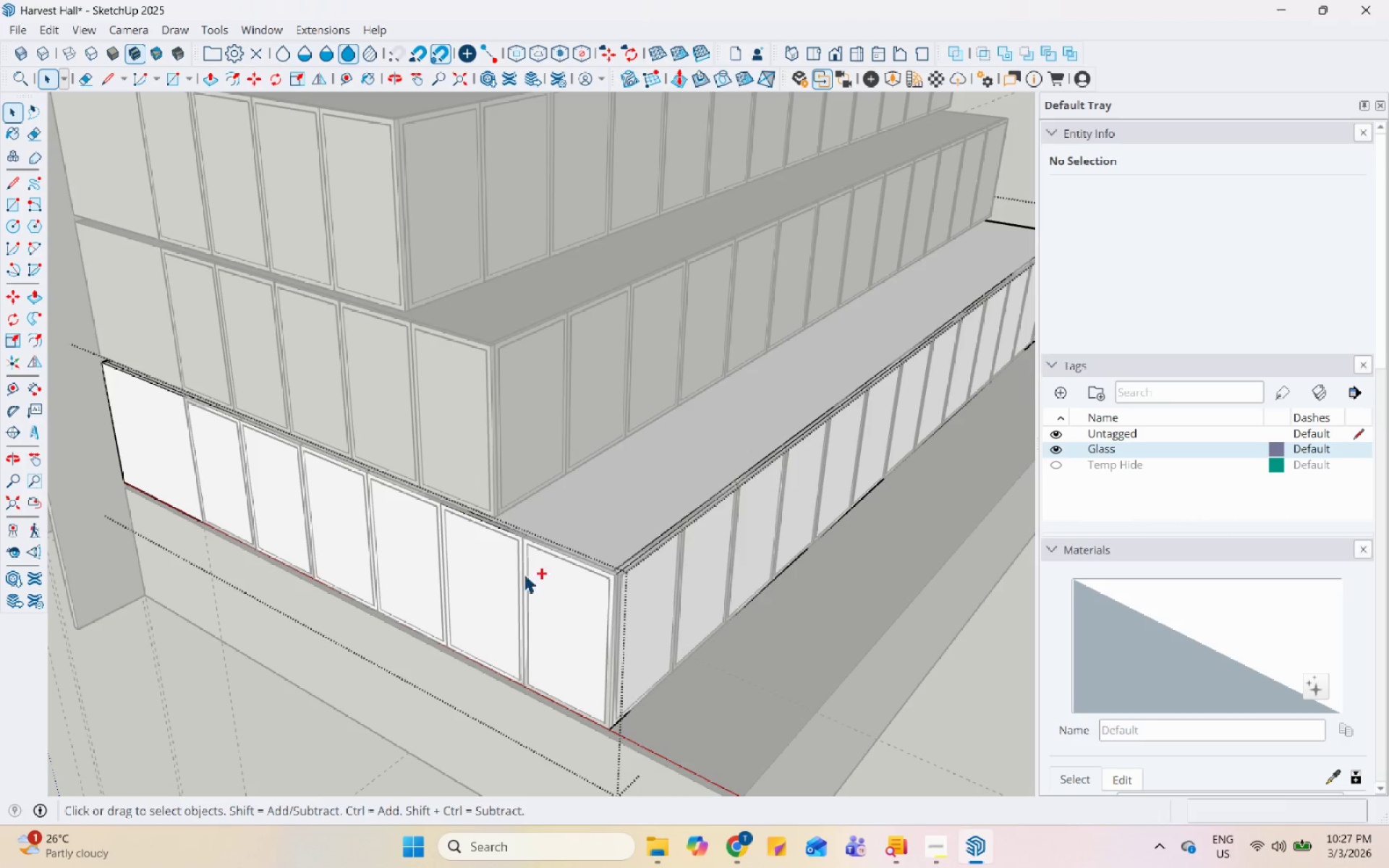 
key(Control+Z)
 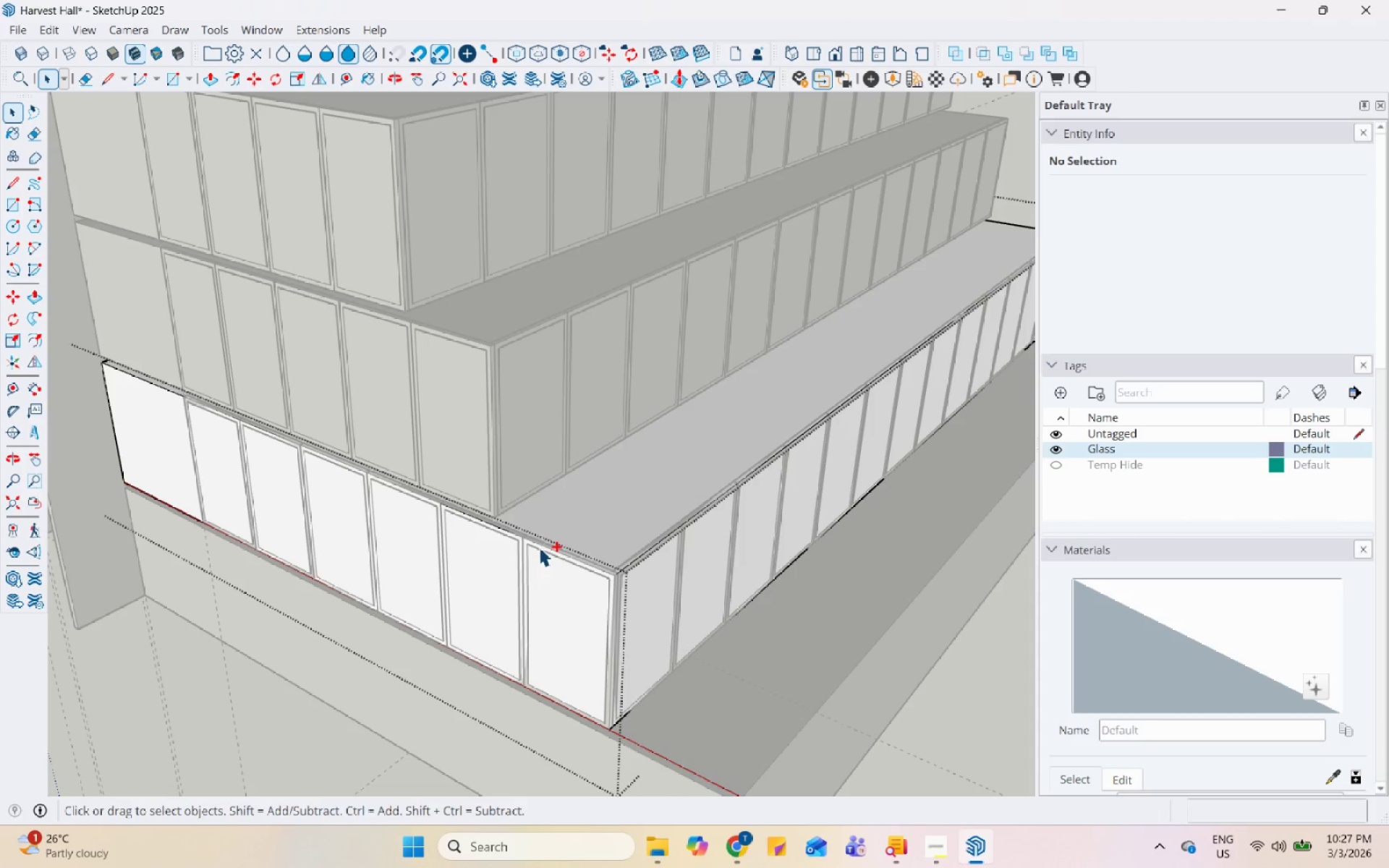 
left_click_drag(start_coordinate=[587, 517], to_coordinate=[590, 518])
 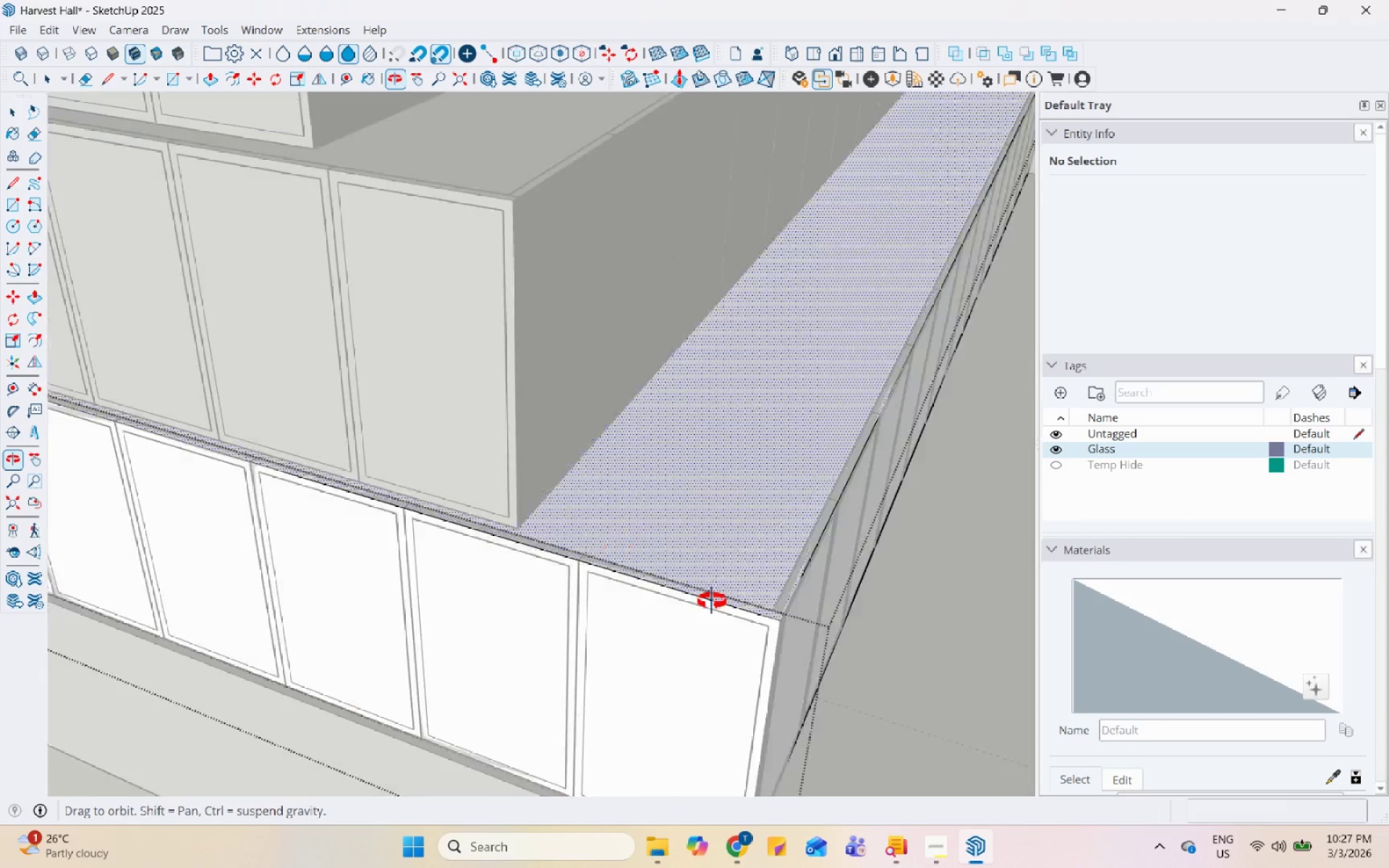 
scroll: coordinate [535, 540], scroll_direction: up, amount: 6.0
 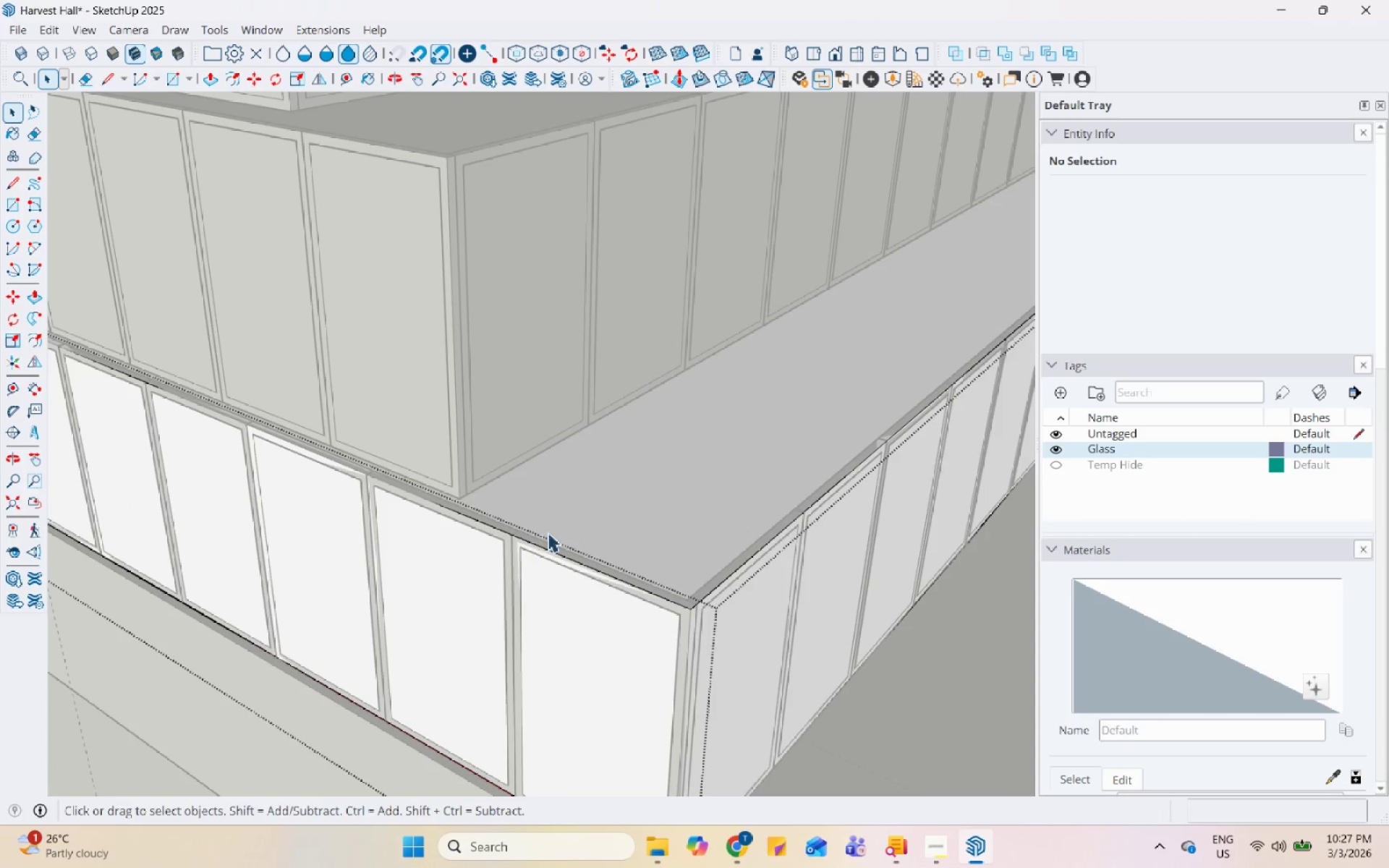 
scroll: coordinate [758, 647], scroll_direction: none, amount: 0.0
 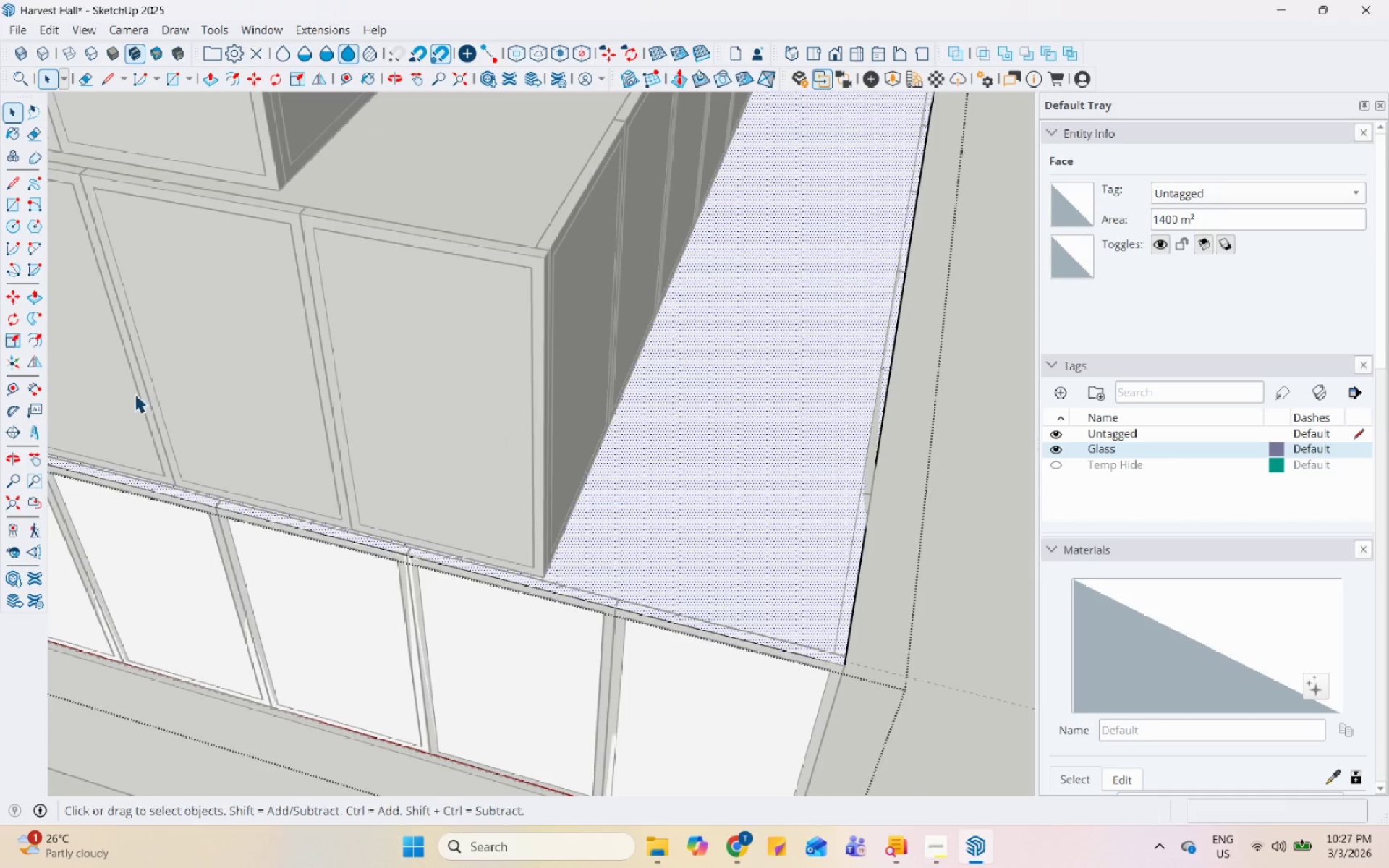 
mouse_move([20, 379])
 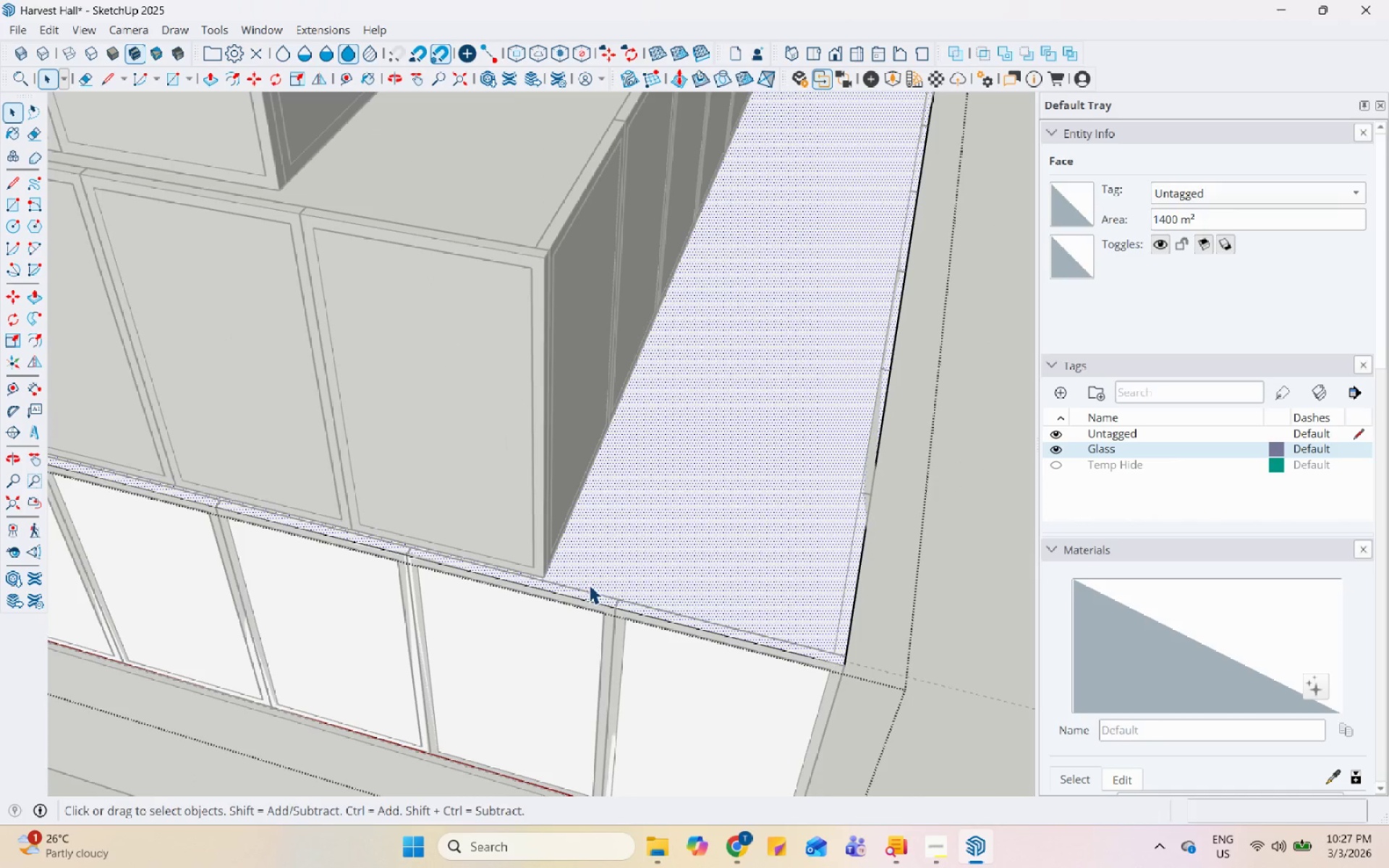 
scroll: coordinate [482, 606], scroll_direction: down, amount: 17.0
 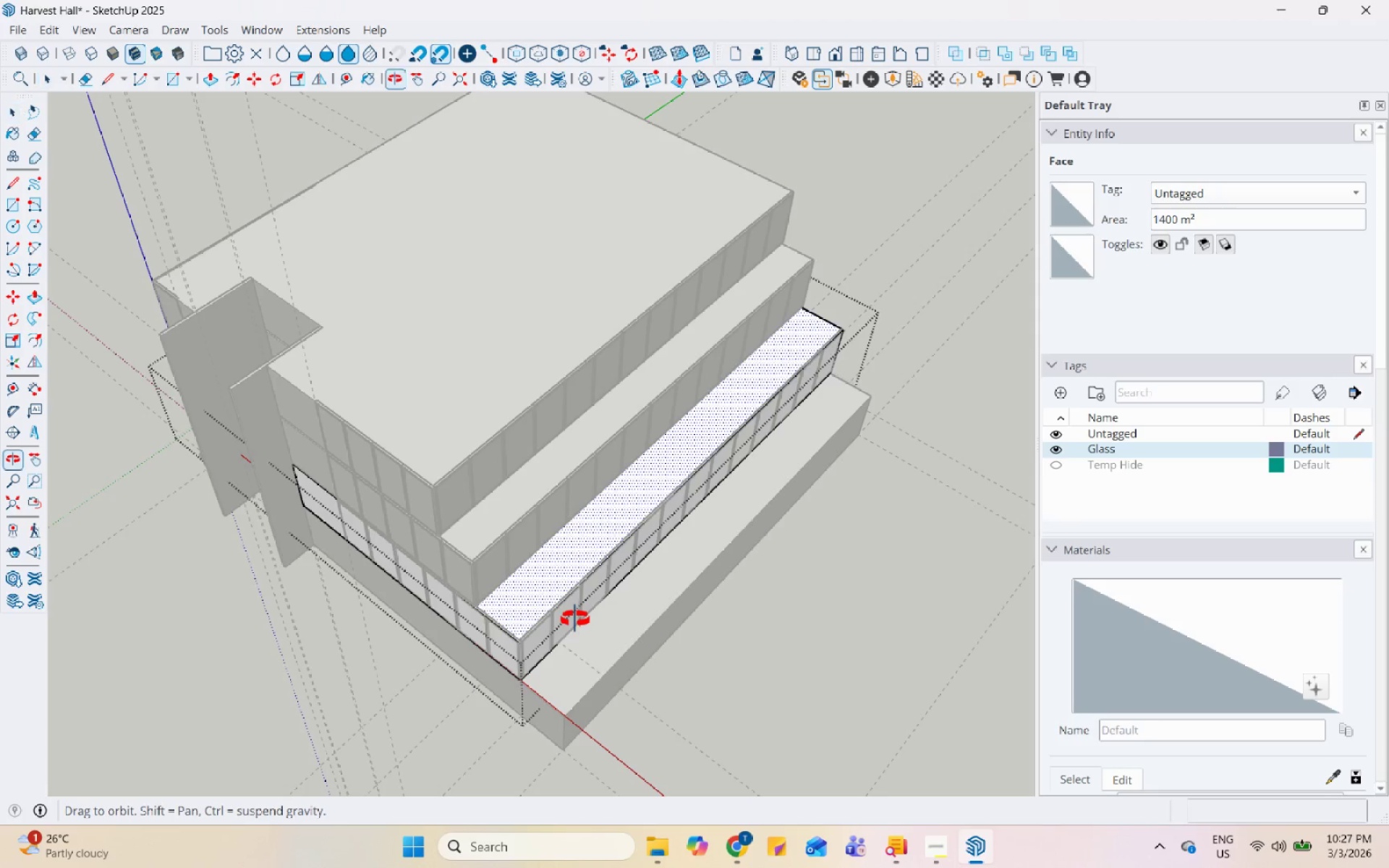 
scroll: coordinate [495, 629], scroll_direction: up, amount: 15.0
 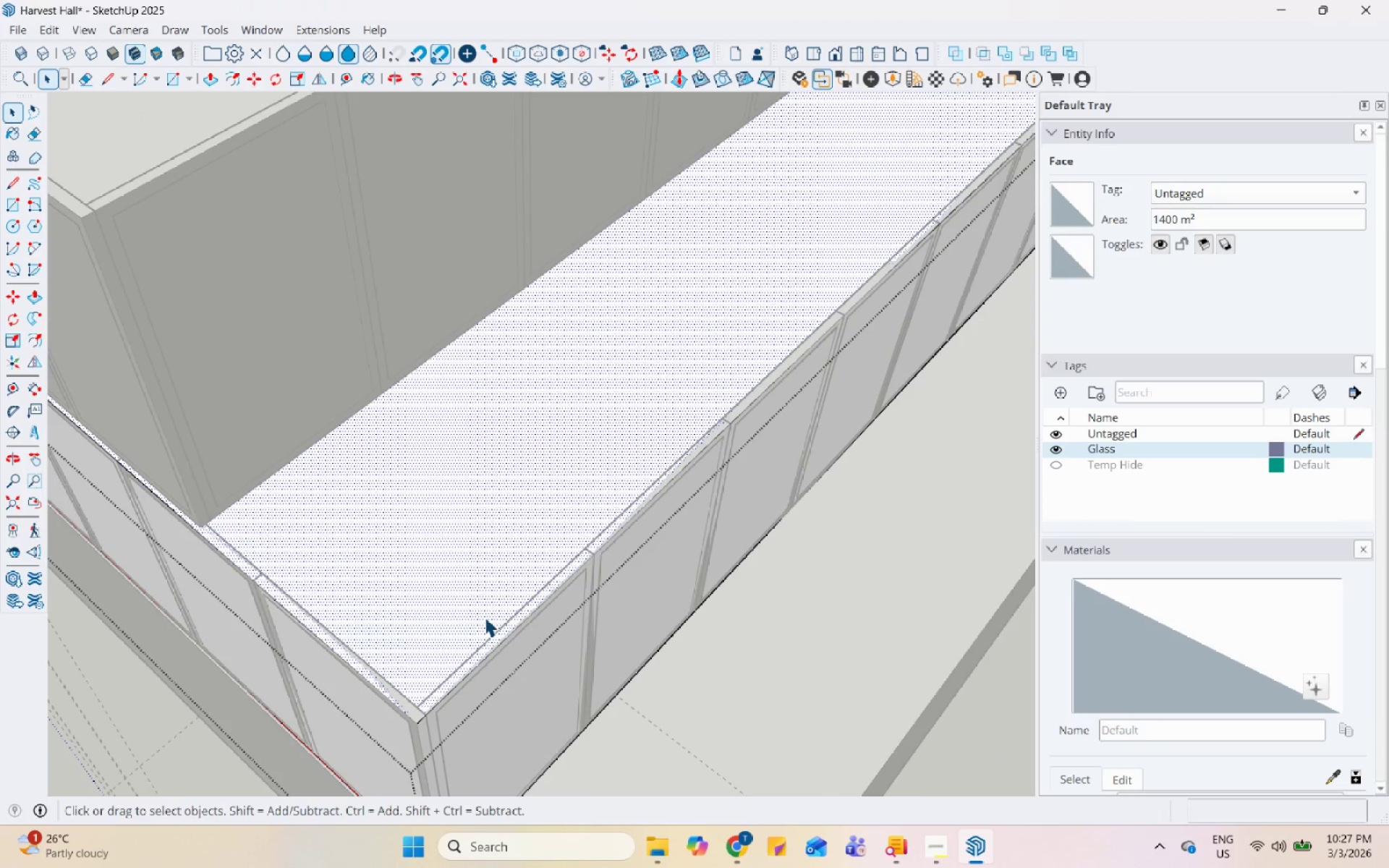 
key(Escape)
 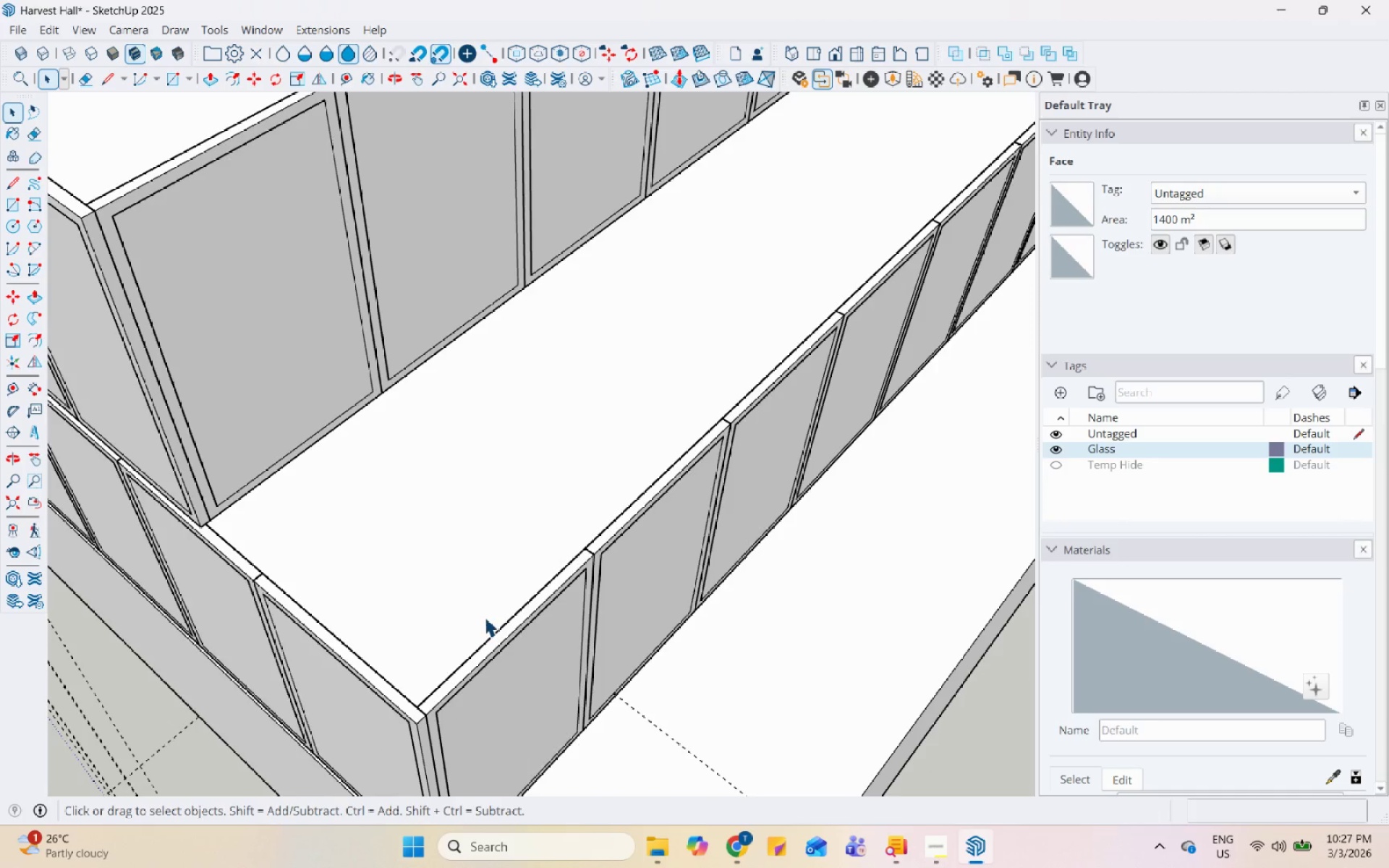 
scroll: coordinate [454, 703], scroll_direction: down, amount: 15.0
 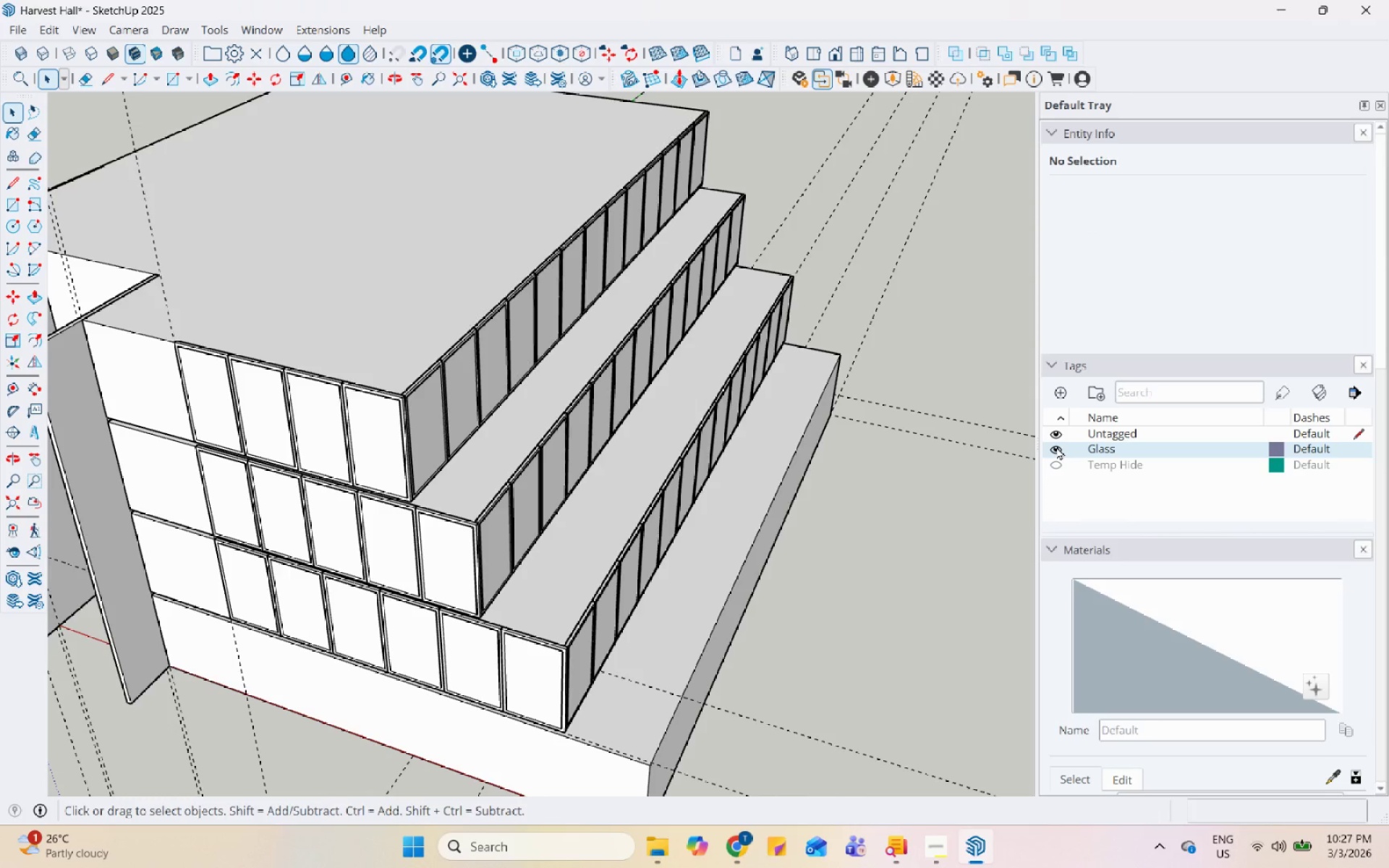 
left_click([1056, 446])
 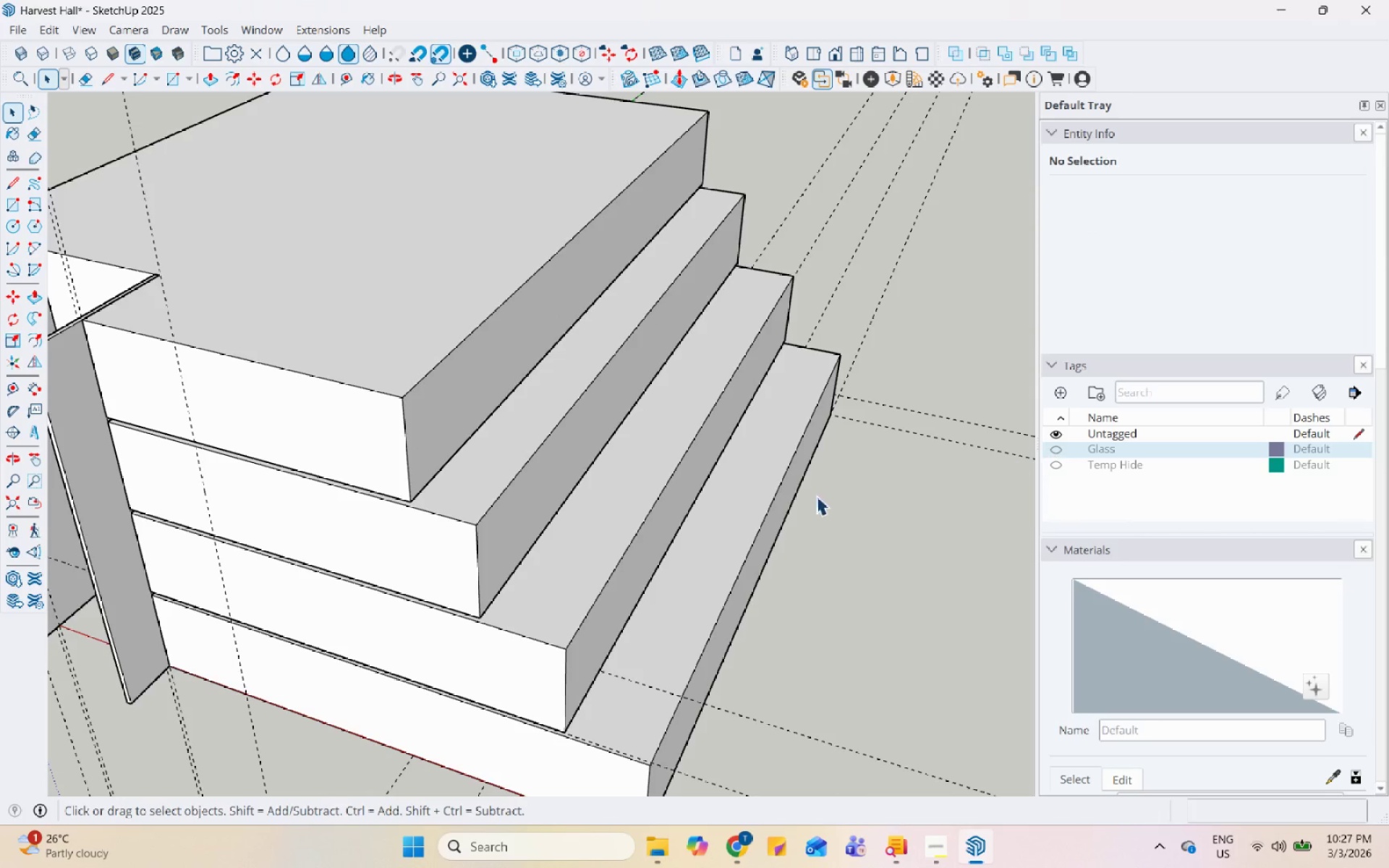 
scroll: coordinate [396, 606], scroll_direction: down, amount: 6.0
 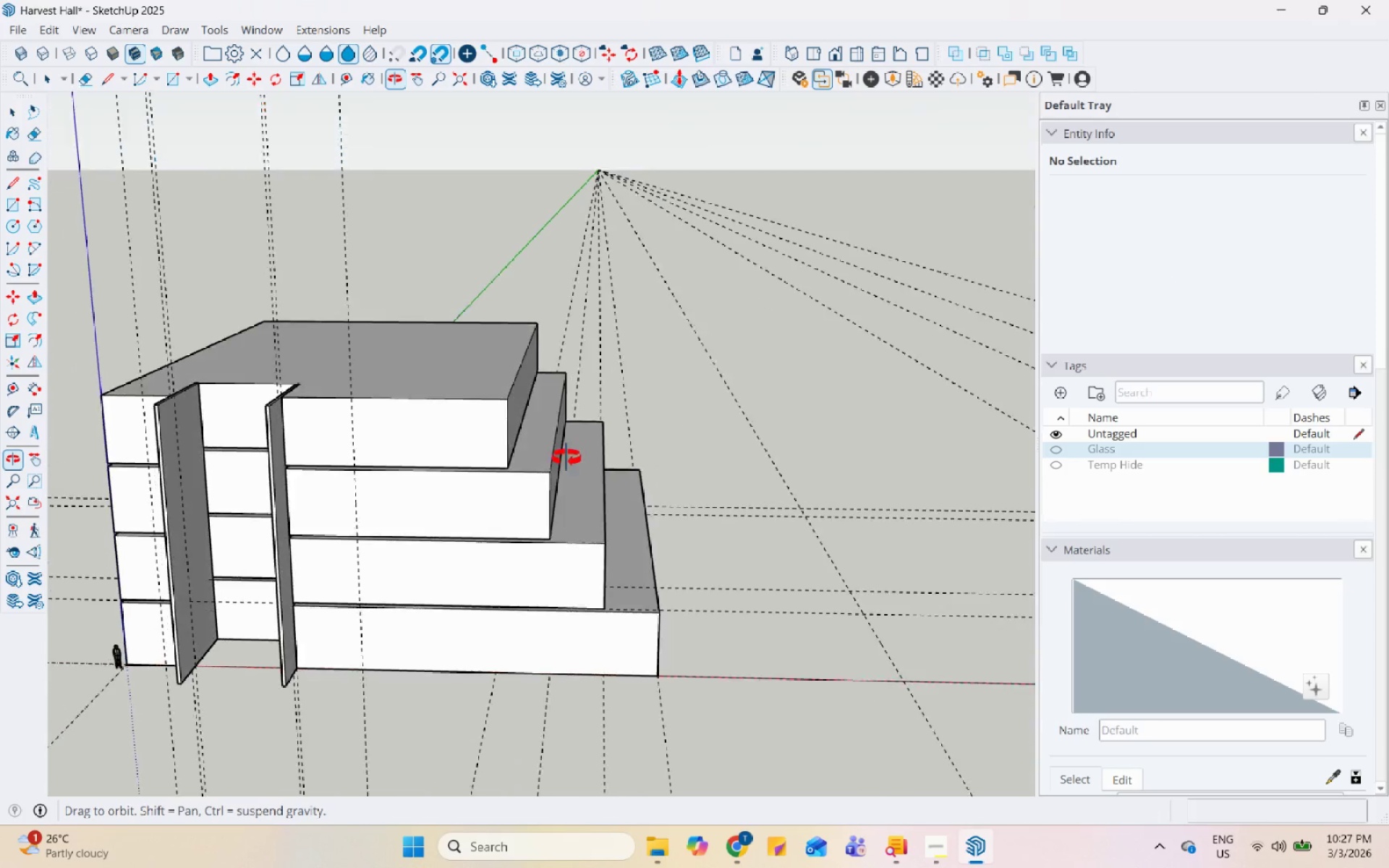 
left_click([511, 492])
 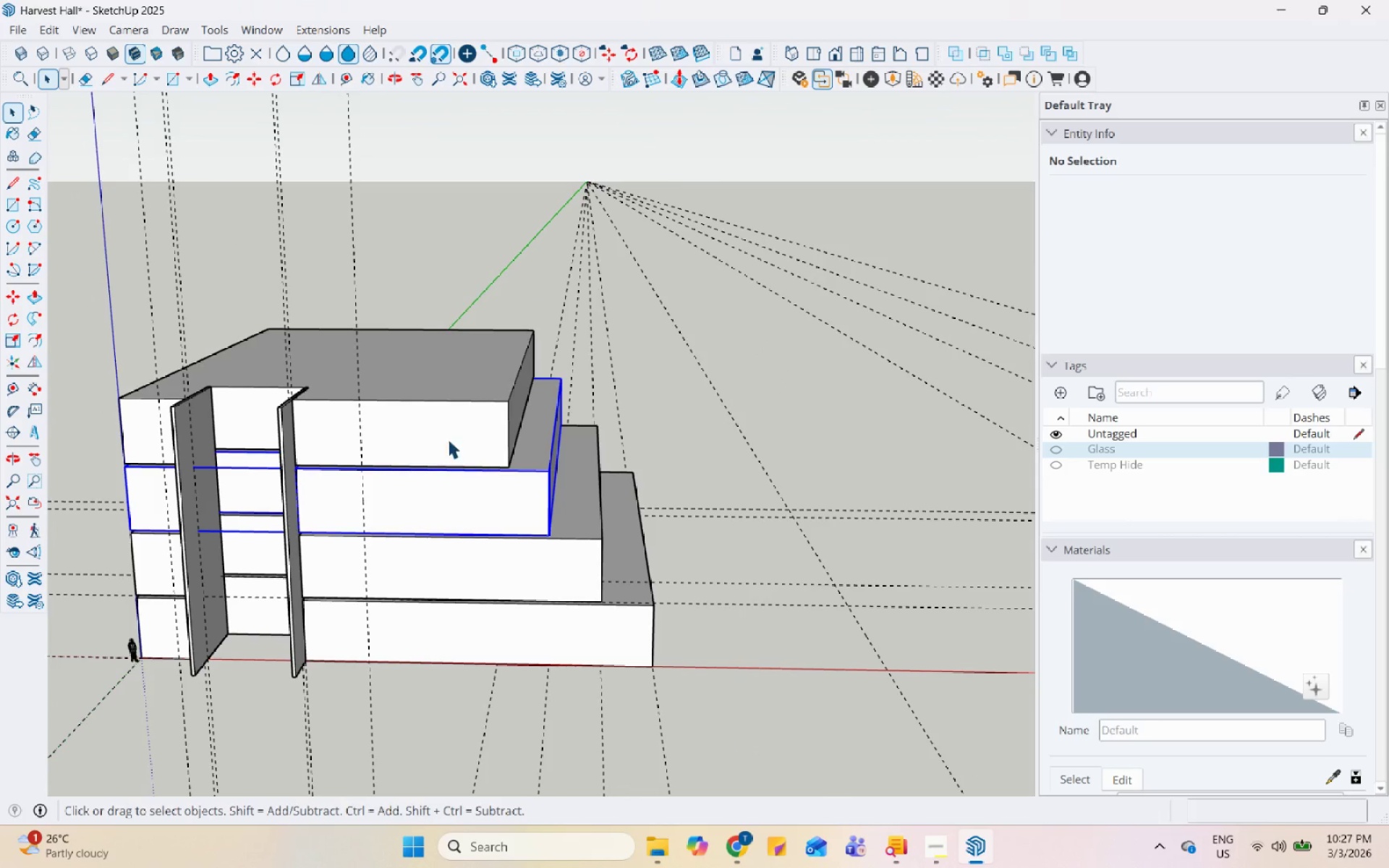 
scroll: coordinate [511, 492], scroll_direction: down, amount: 1.0
 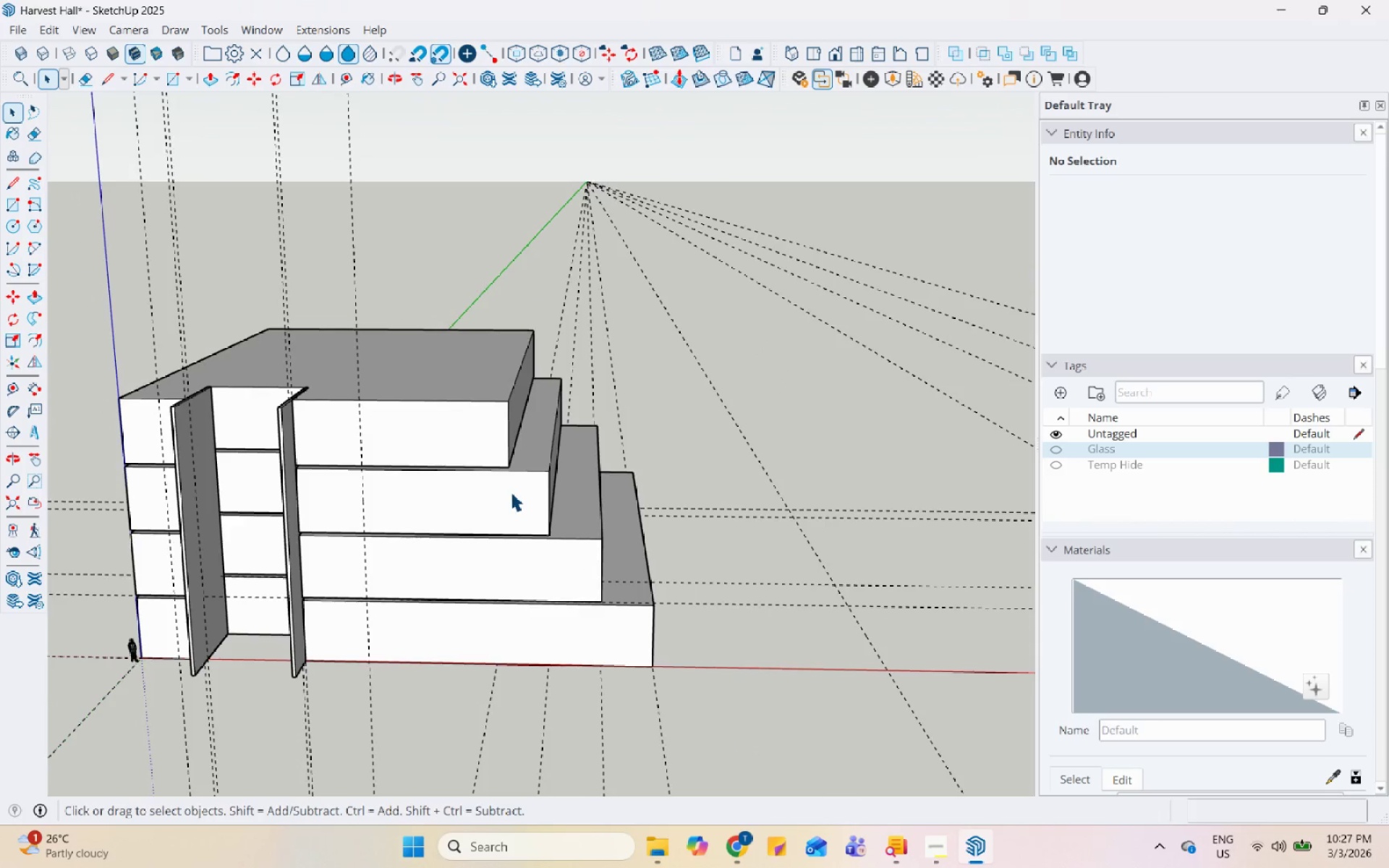 
hold_key(key=ControlLeft, duration=0.55)
left_click([442, 427])
 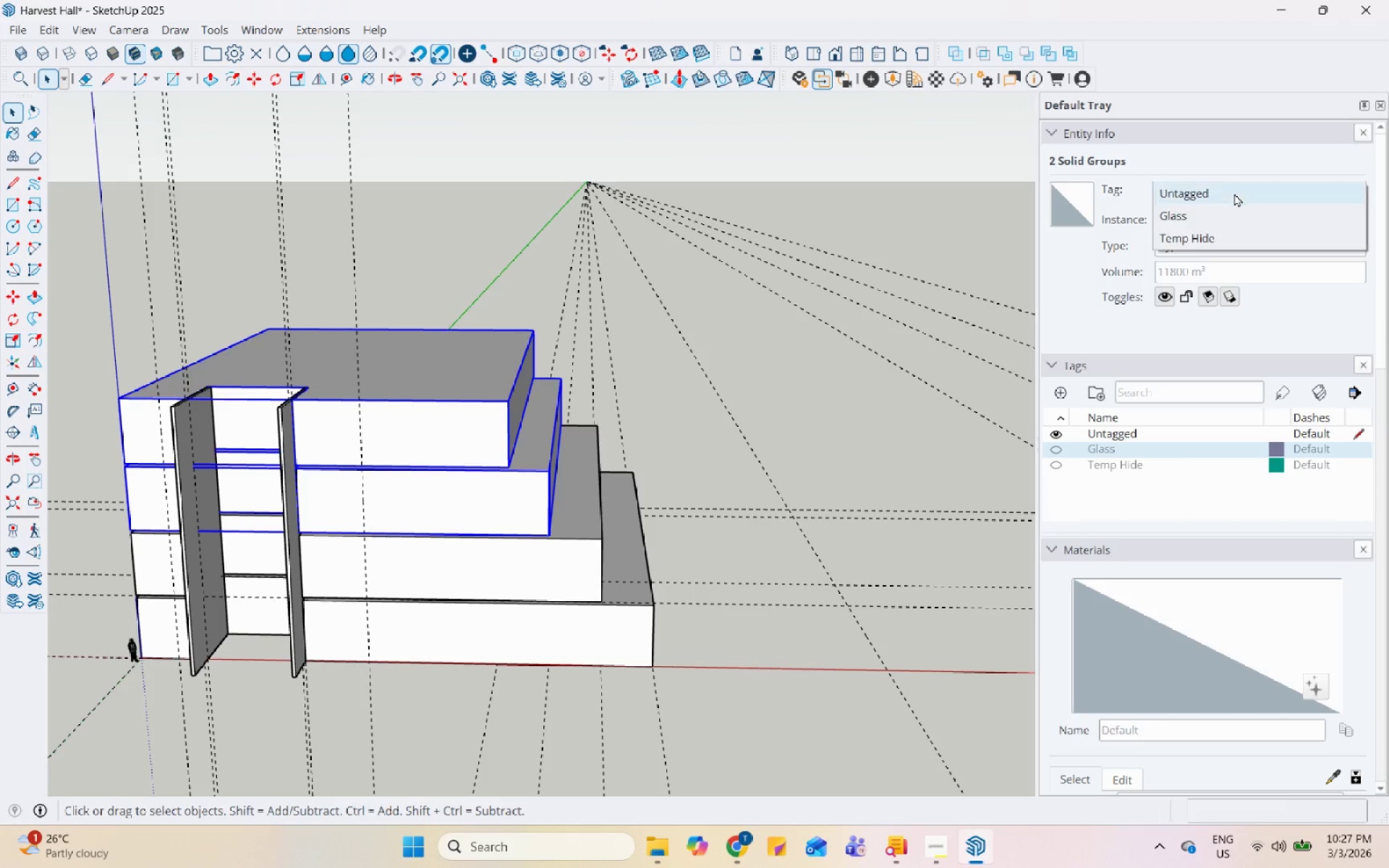 
double_click([1215, 236])
 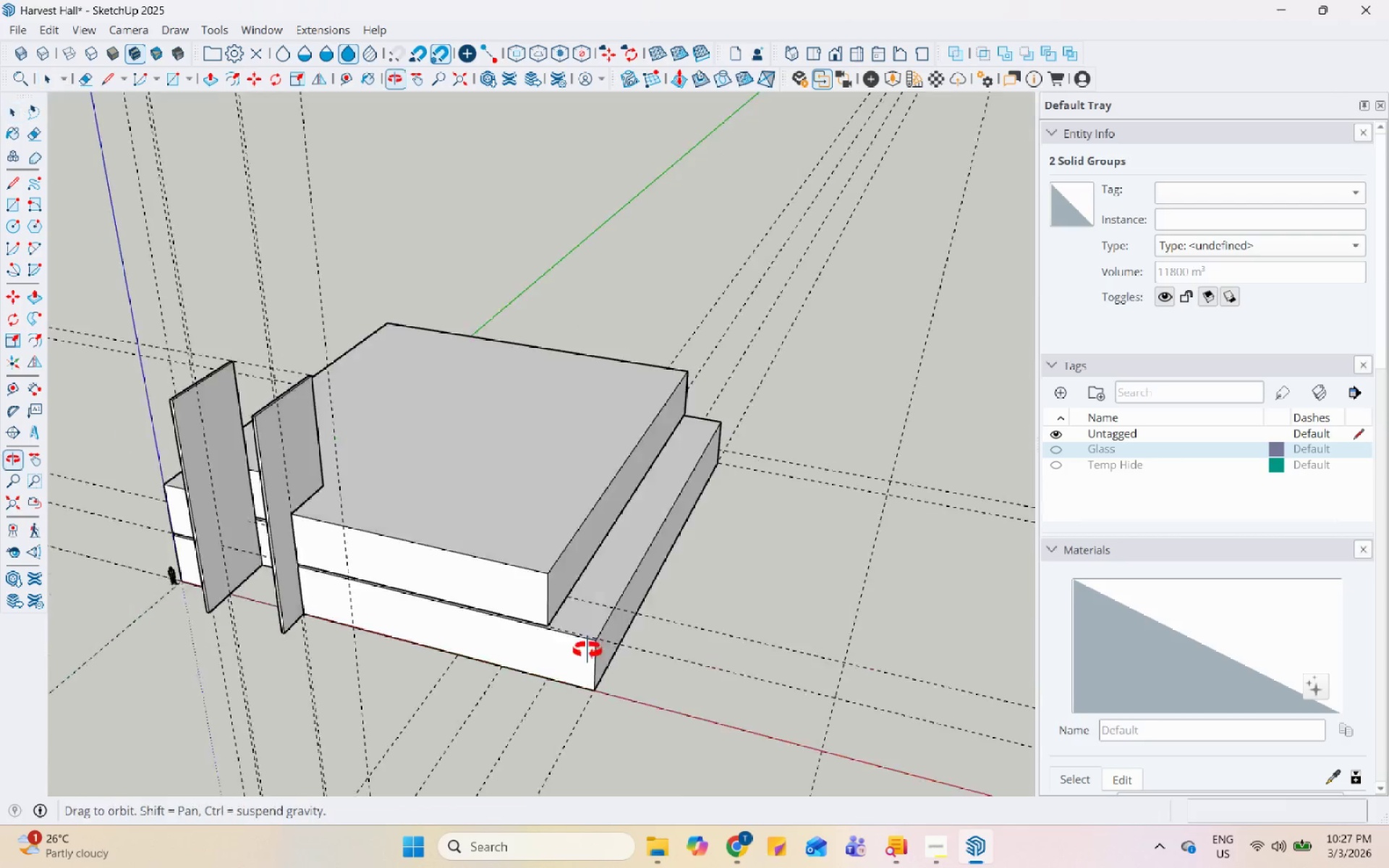 
double_click([388, 424])
 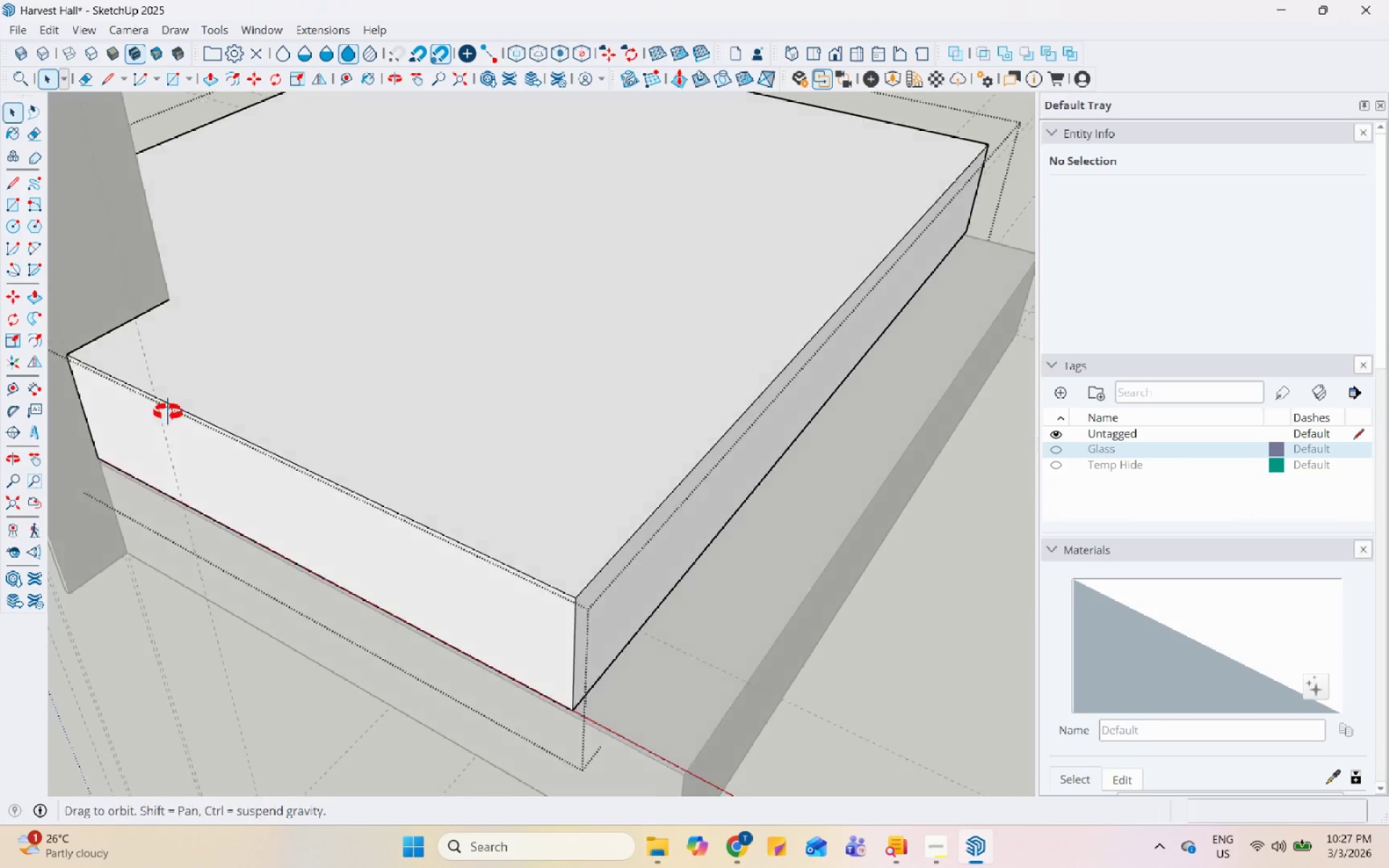 
scroll: coordinate [140, 417], scroll_direction: up, amount: 12.0
 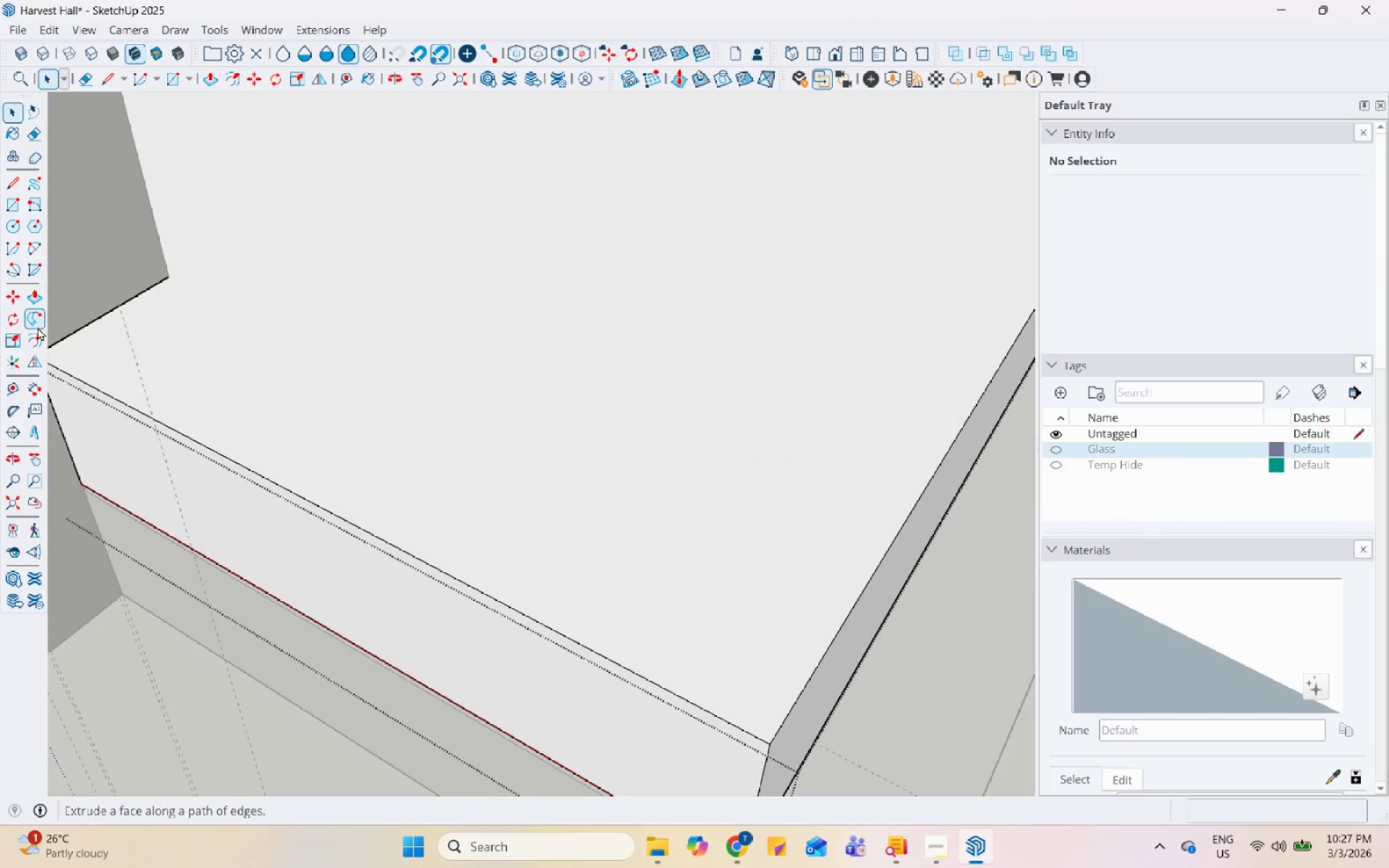 
left_click([35, 338])
 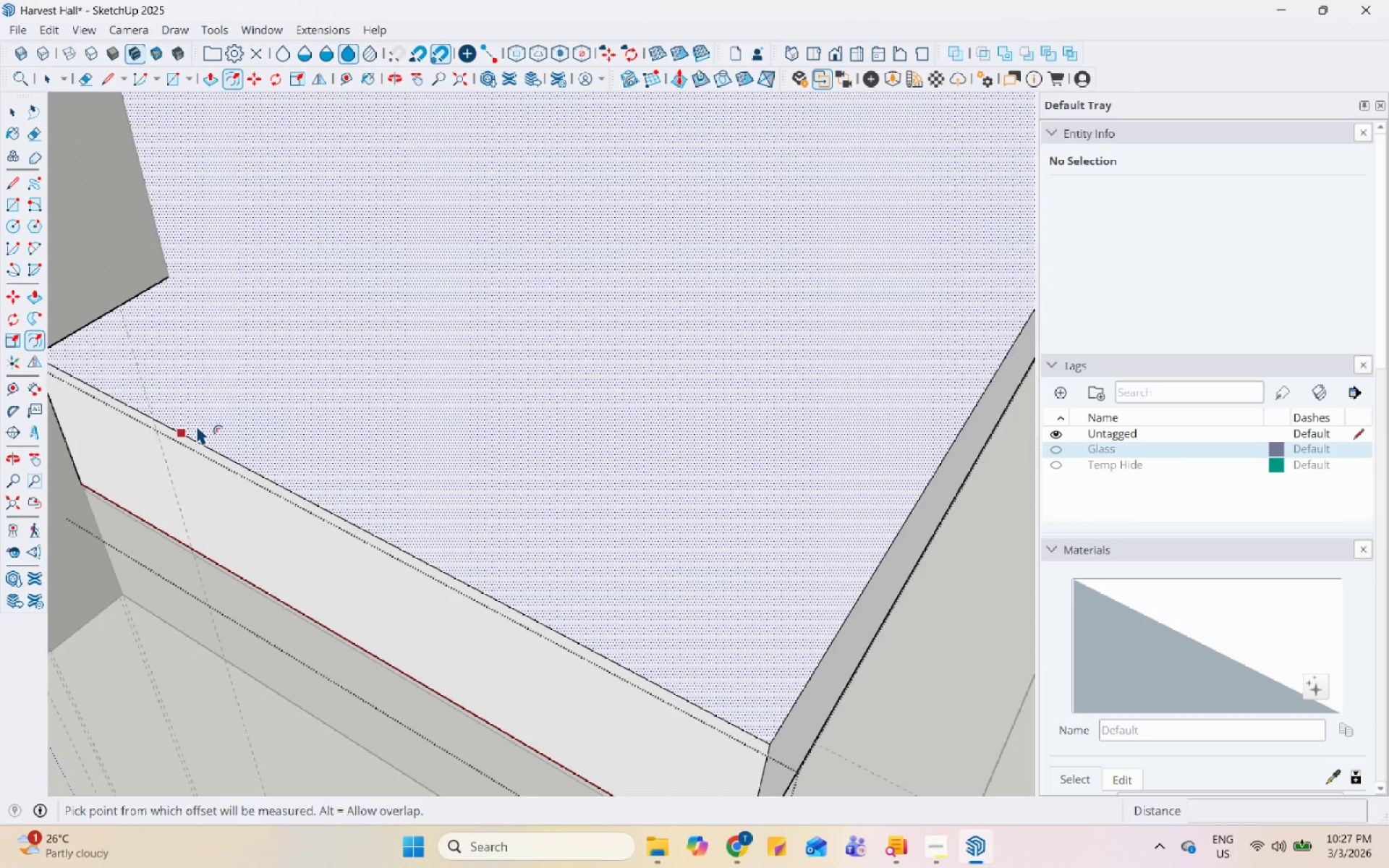 
left_click([195, 433])
 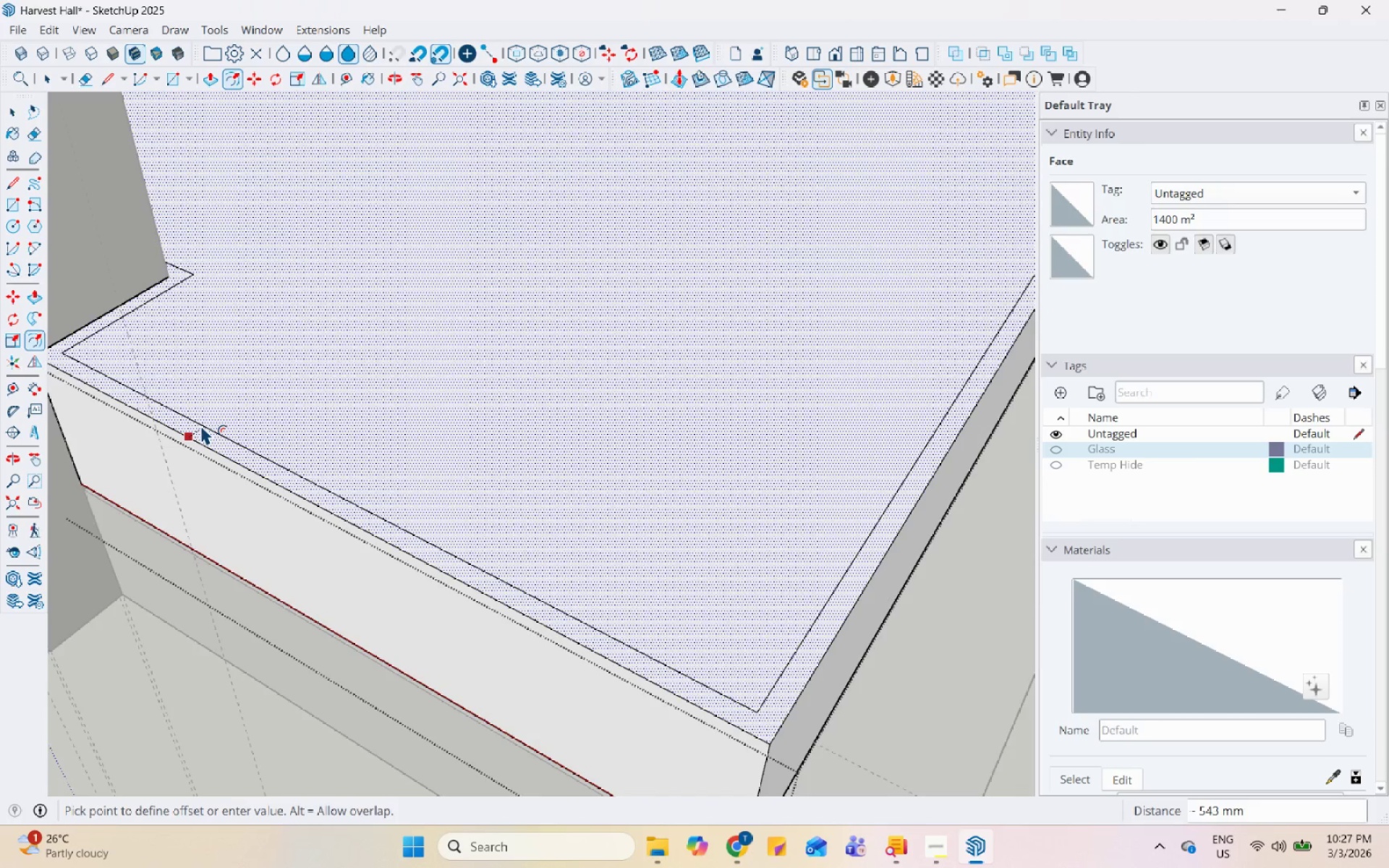 
key(Numpad1)
 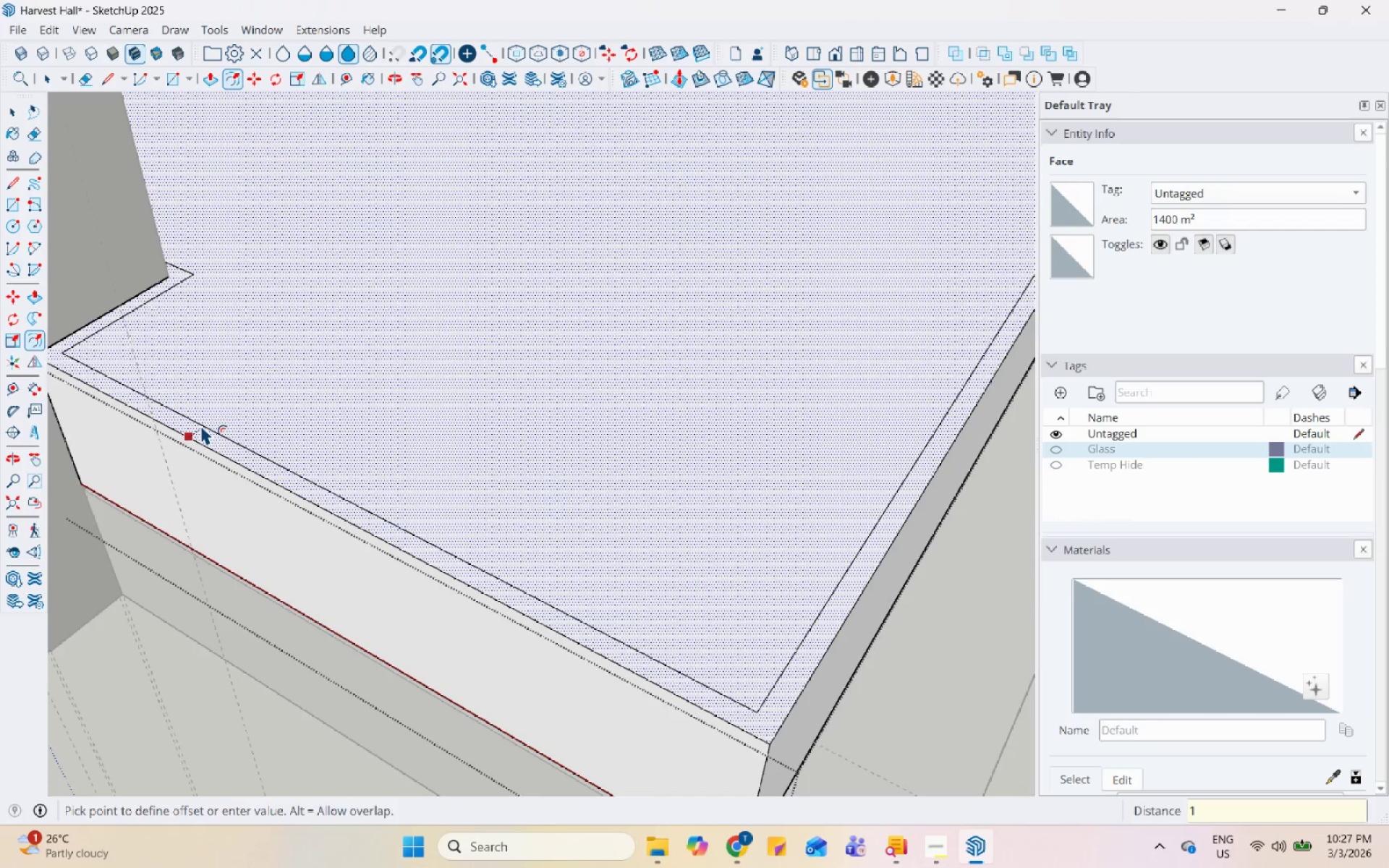 
key(Numpad5)
 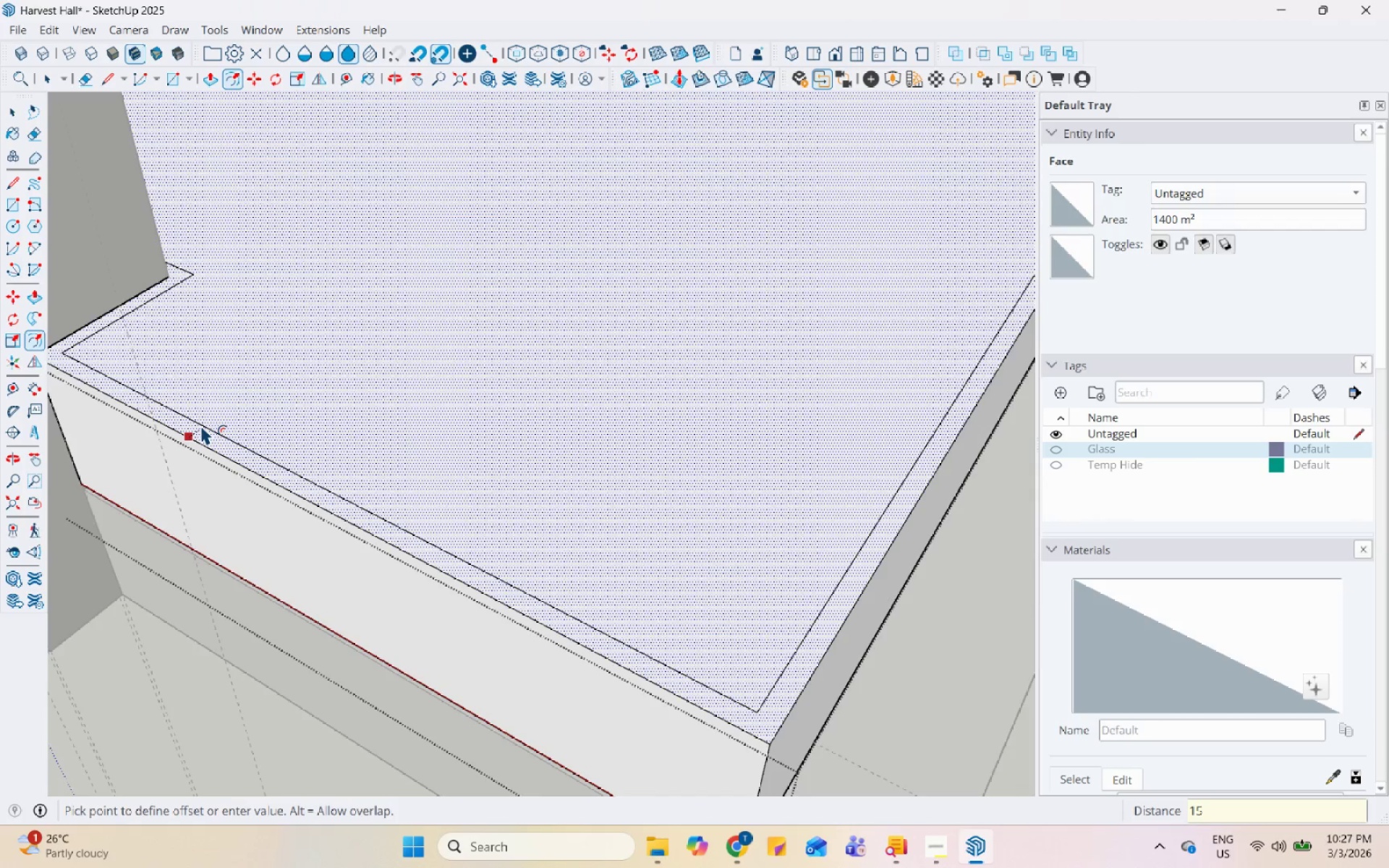 
key(Numpad0)
 